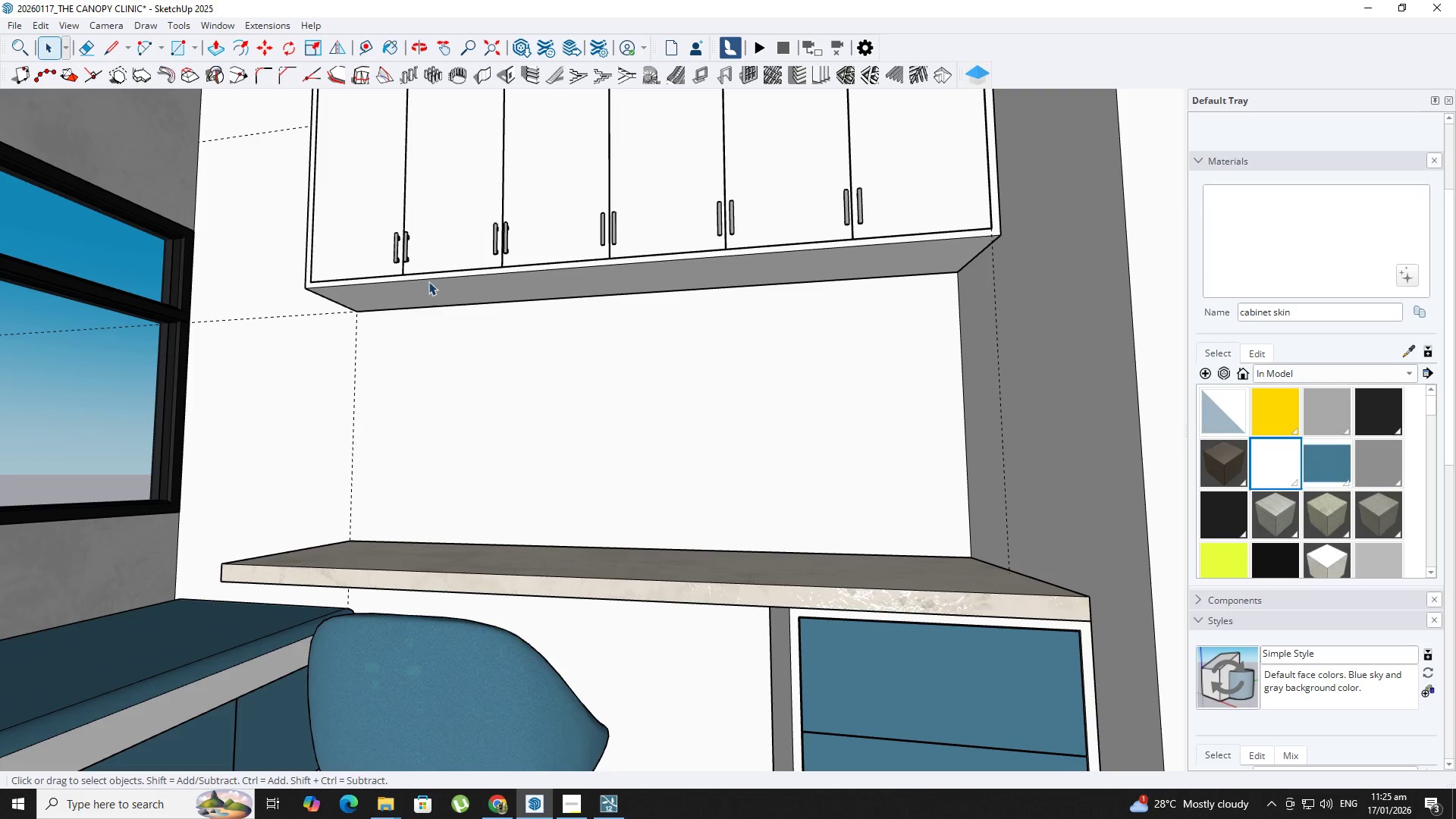 
double_click([428, 281])
 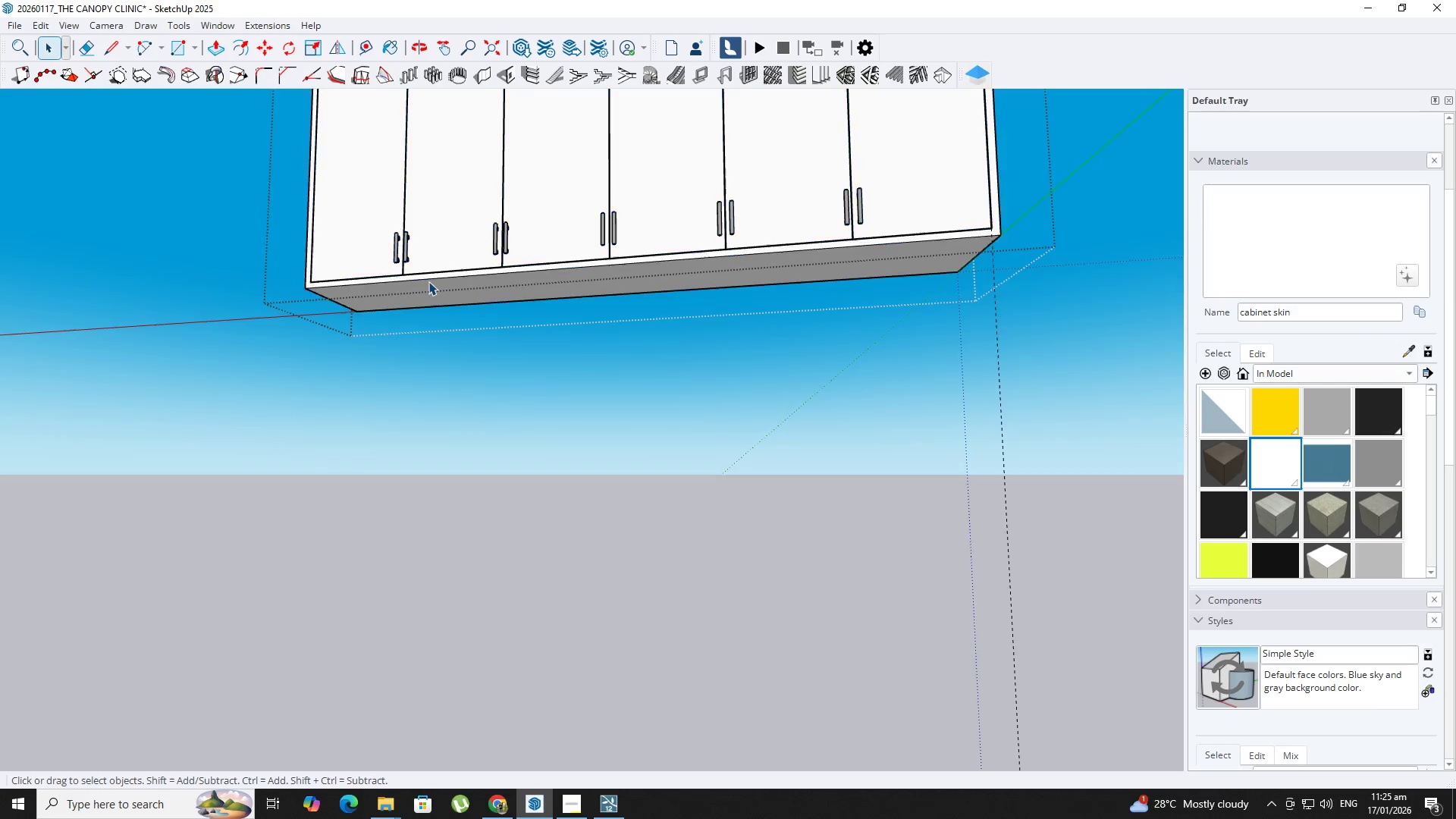 
triple_click([428, 281])
 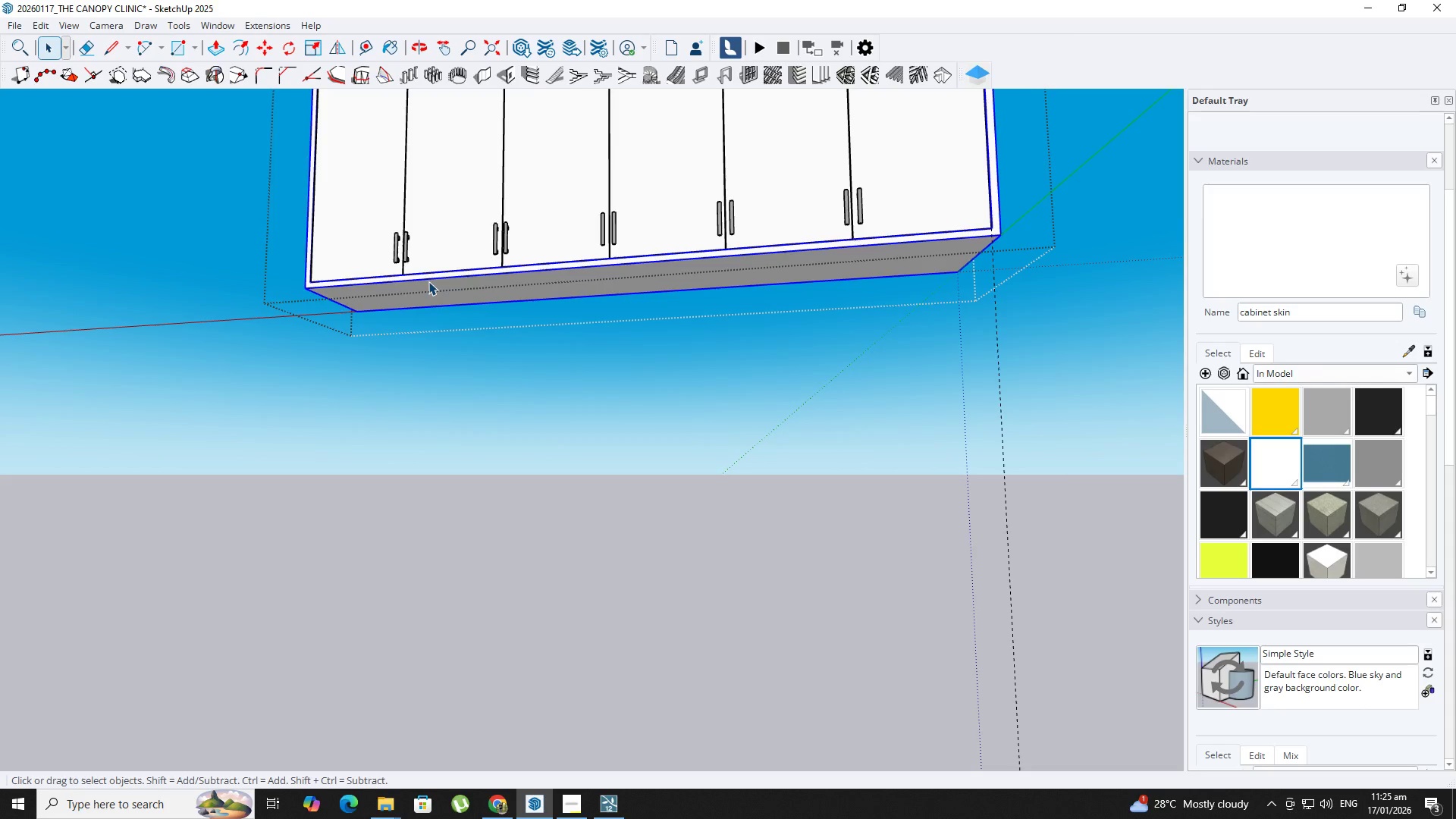 
triple_click([428, 281])
 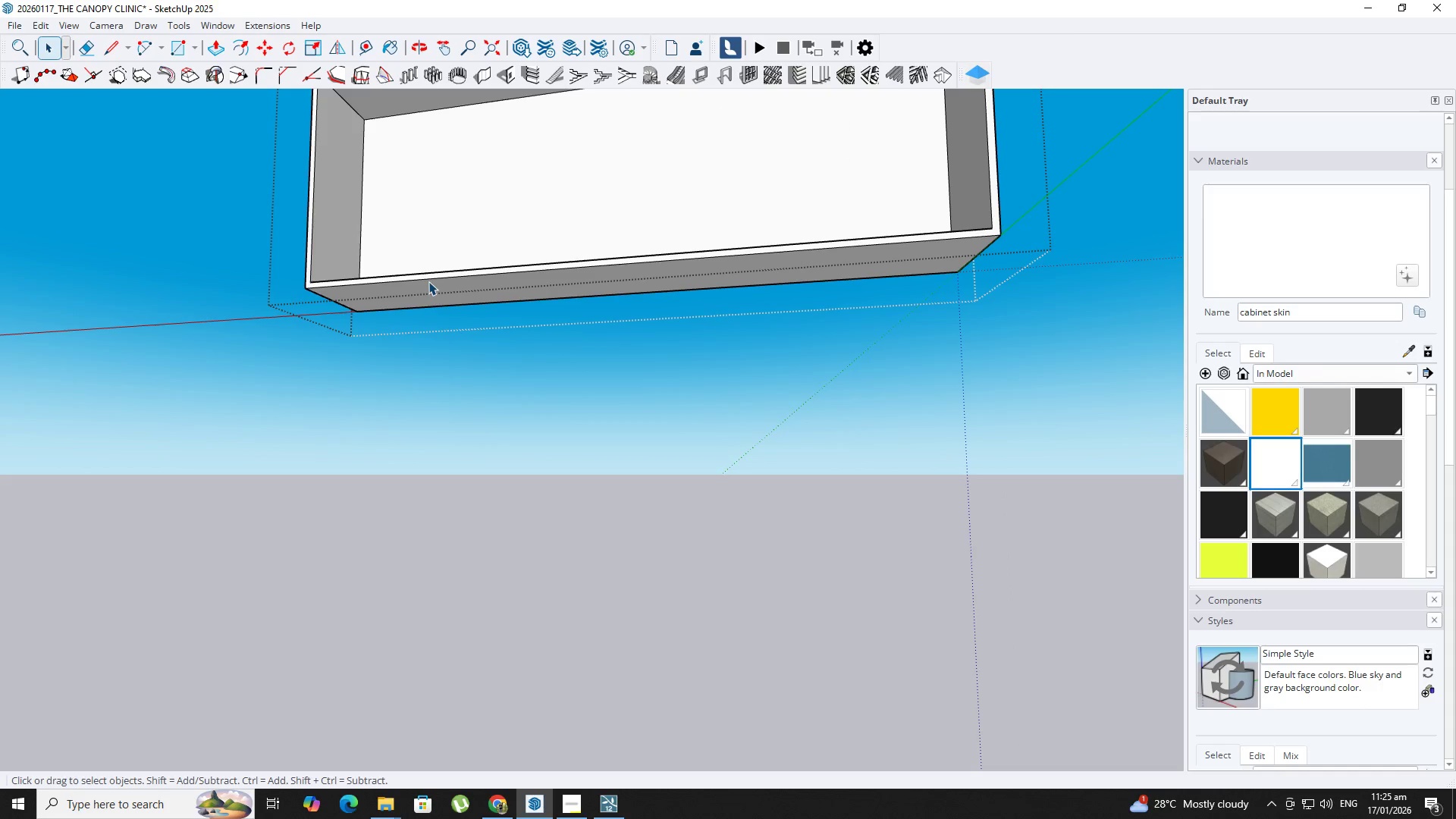 
triple_click([428, 281])
 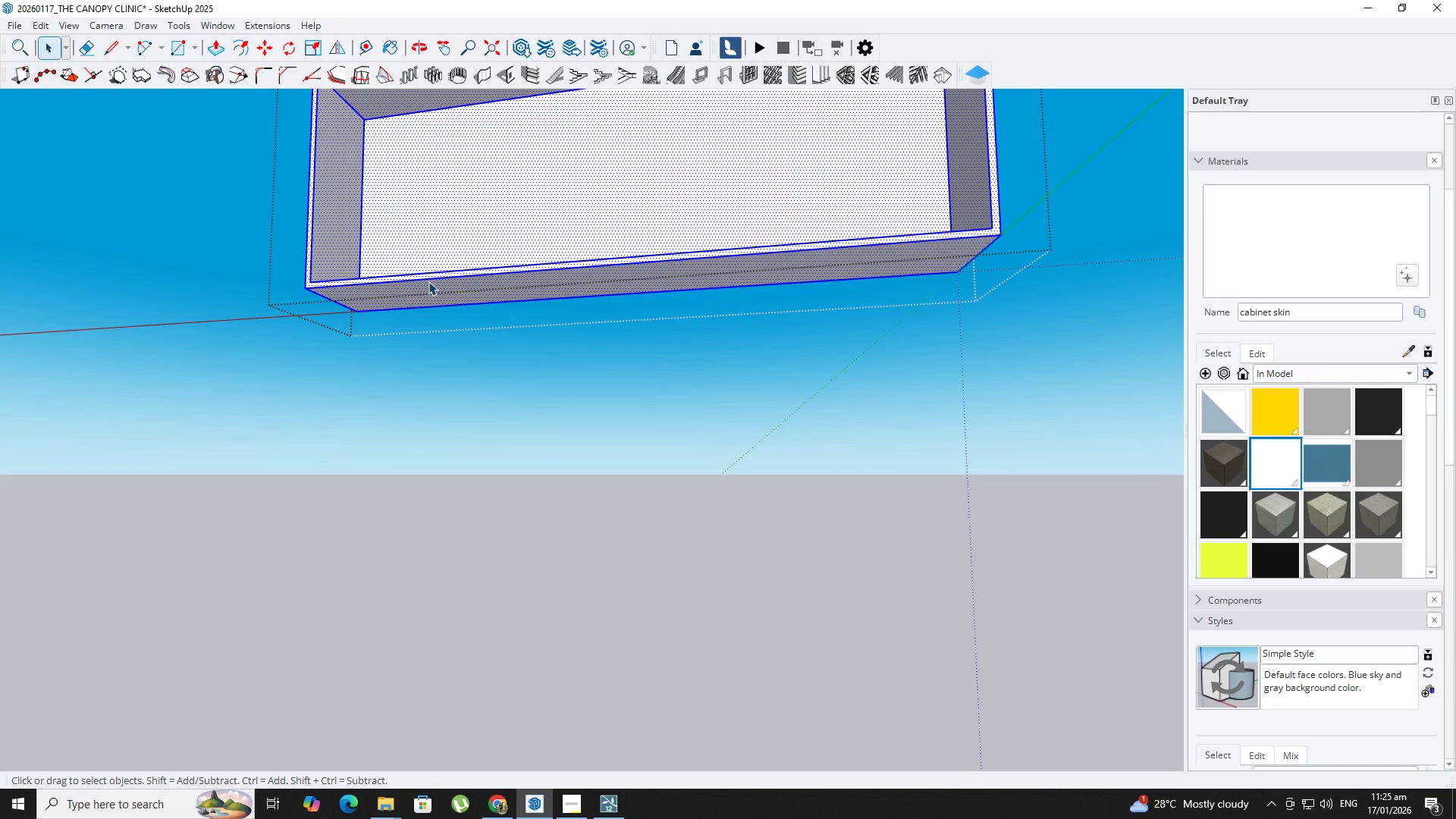 
key(B)
 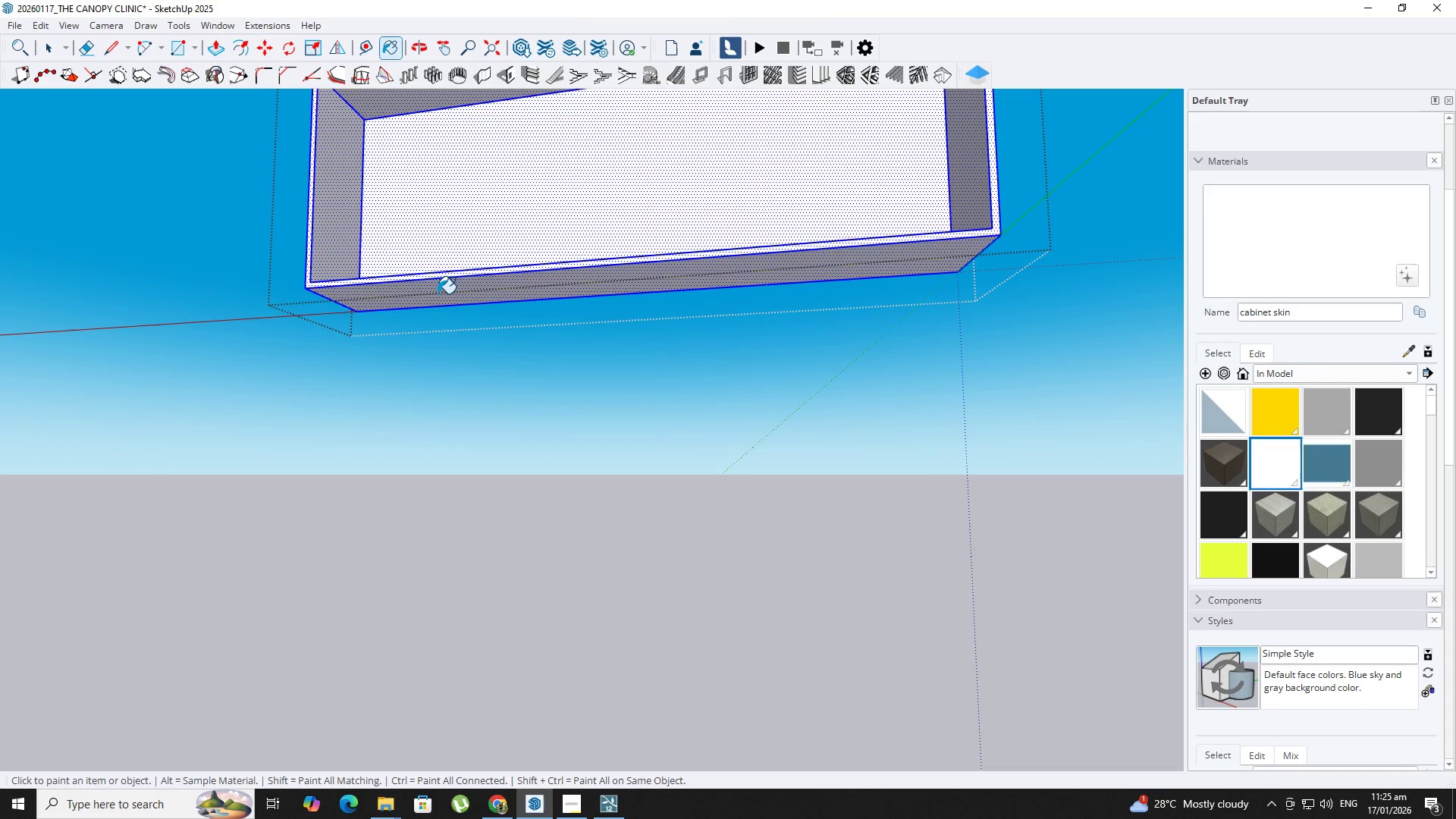 
left_click([438, 293])
 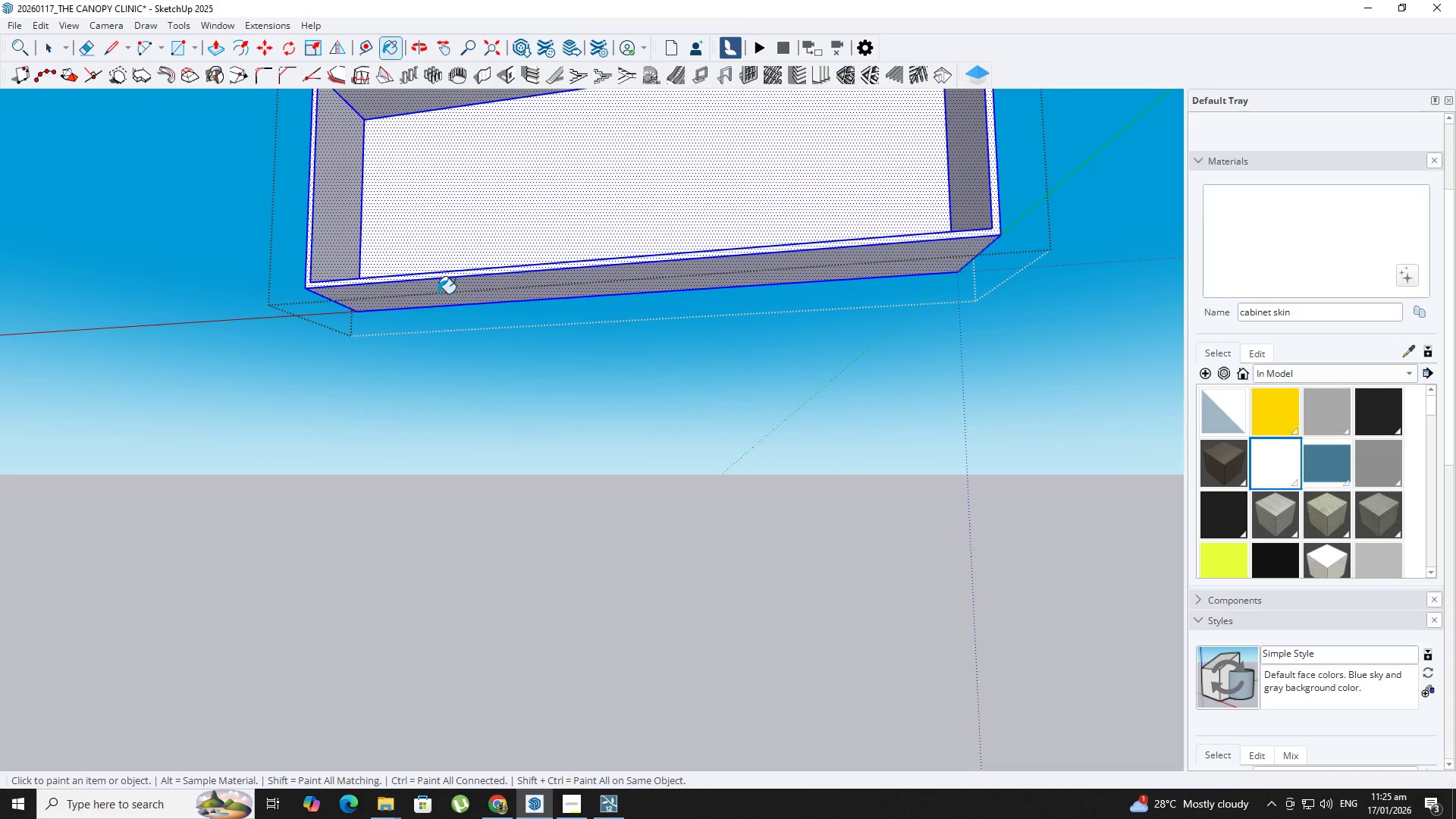 
key(Space)
 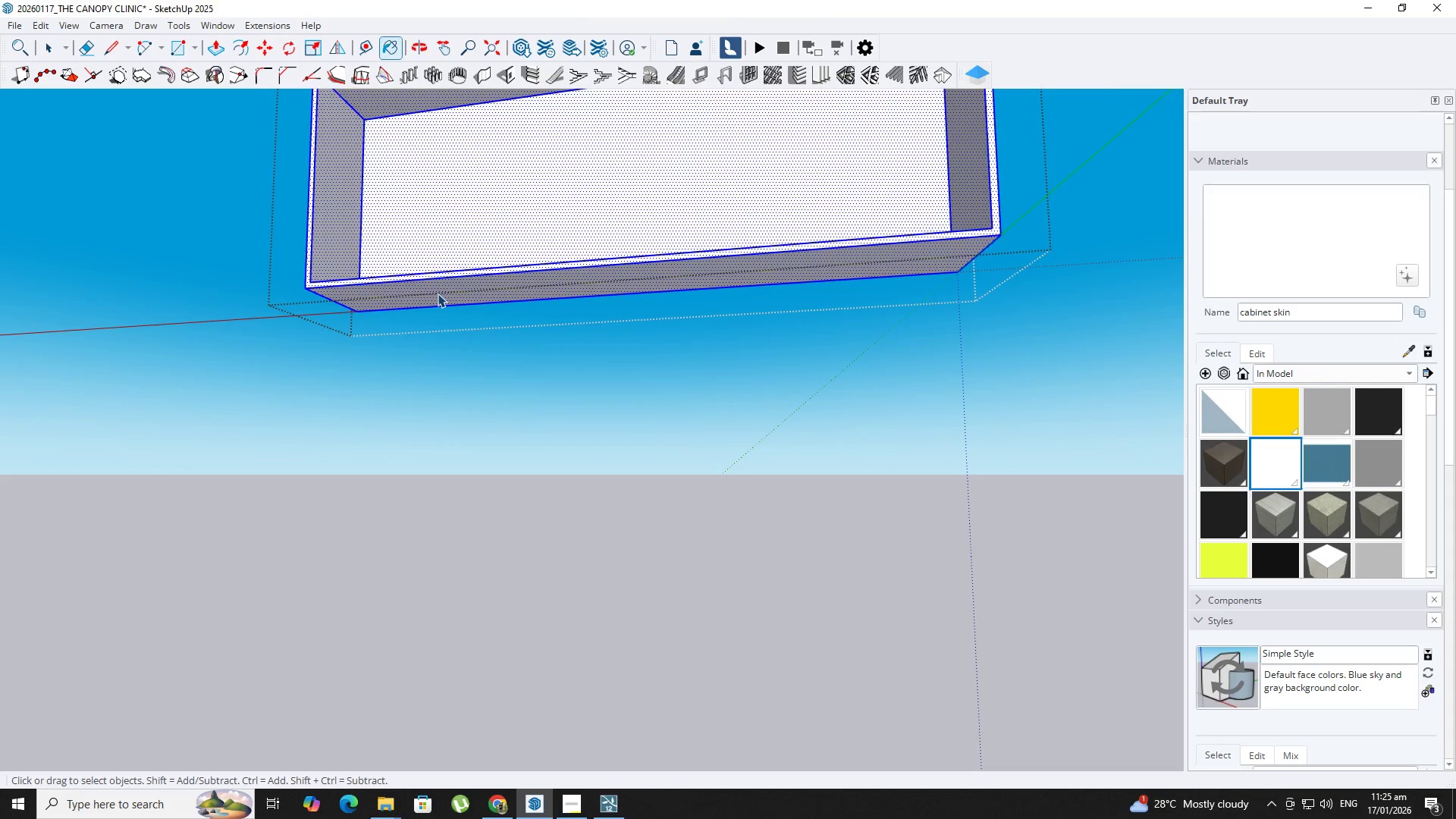 
key(Escape)
 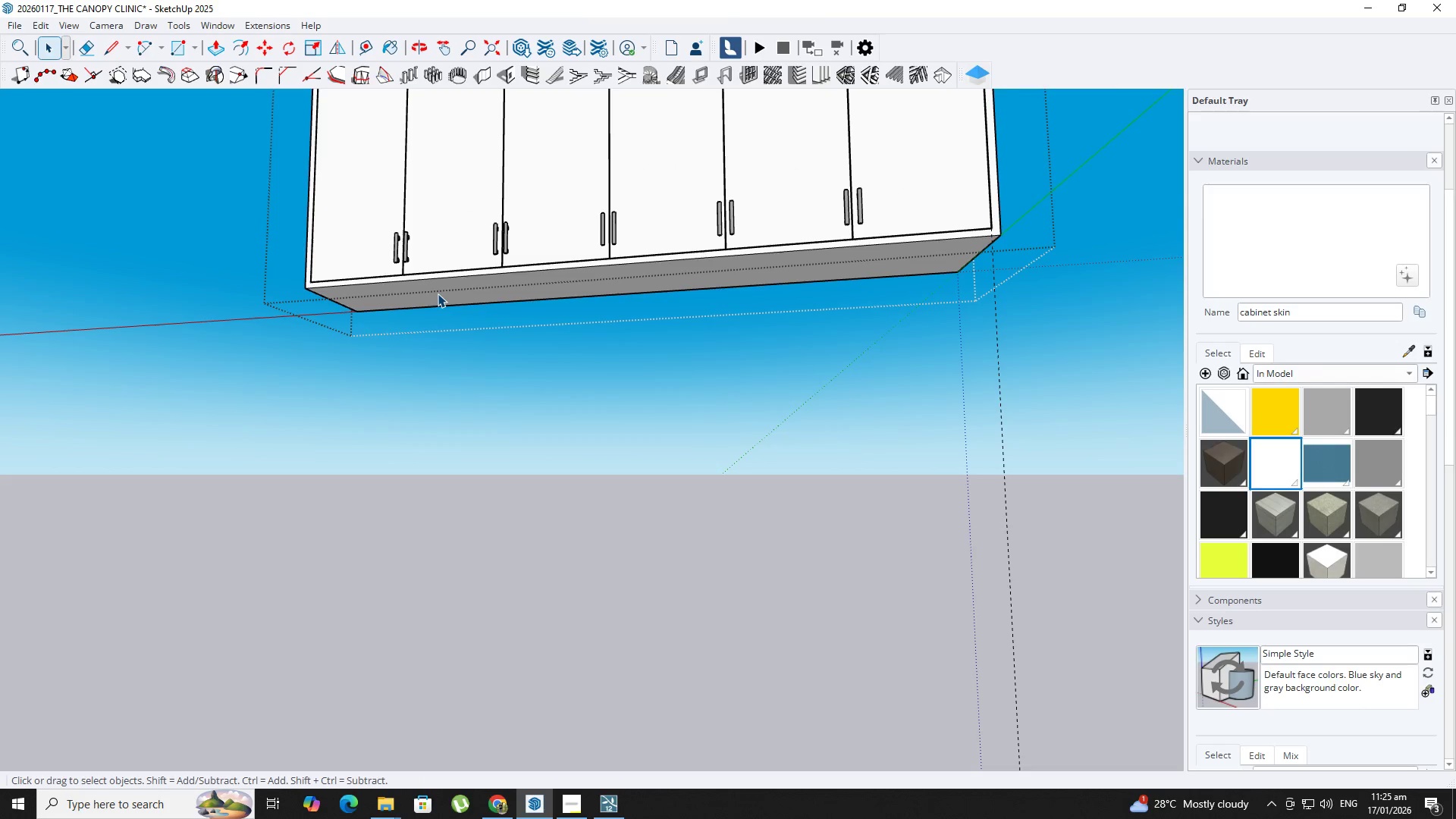 
key(Escape)
 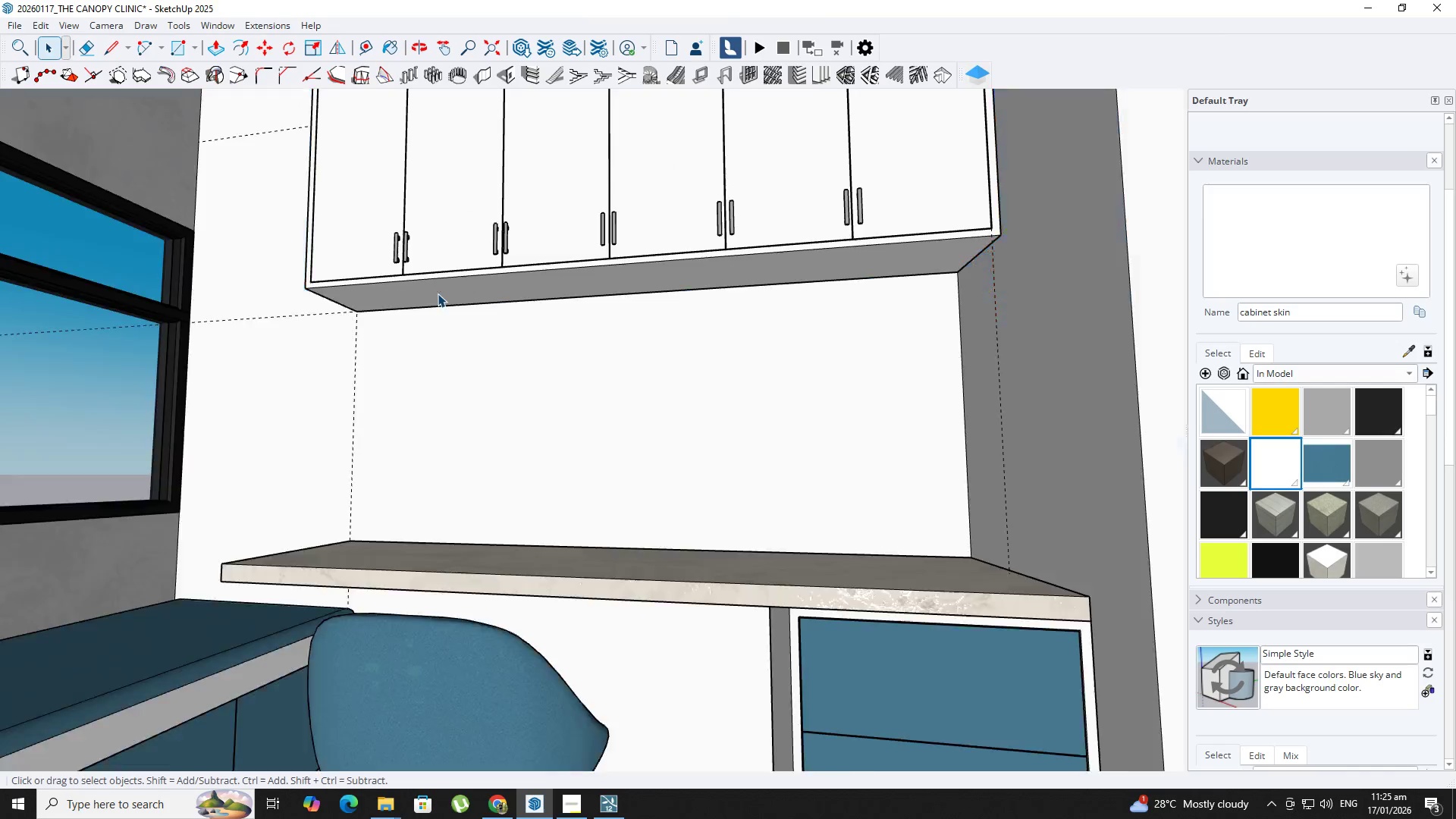 
scroll: coordinate [438, 293], scroll_direction: down, amount: 3.0
 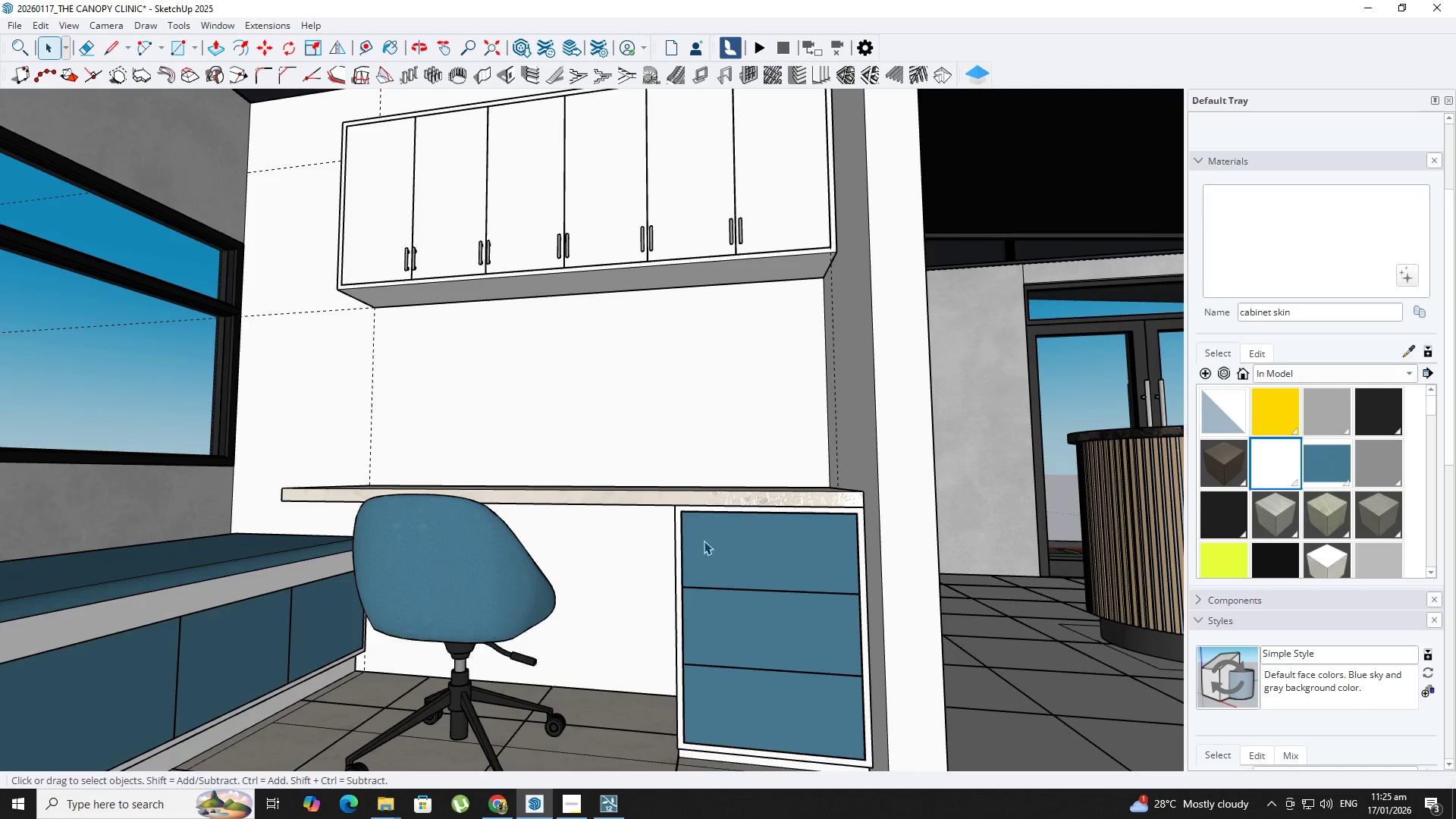 
key(B)
 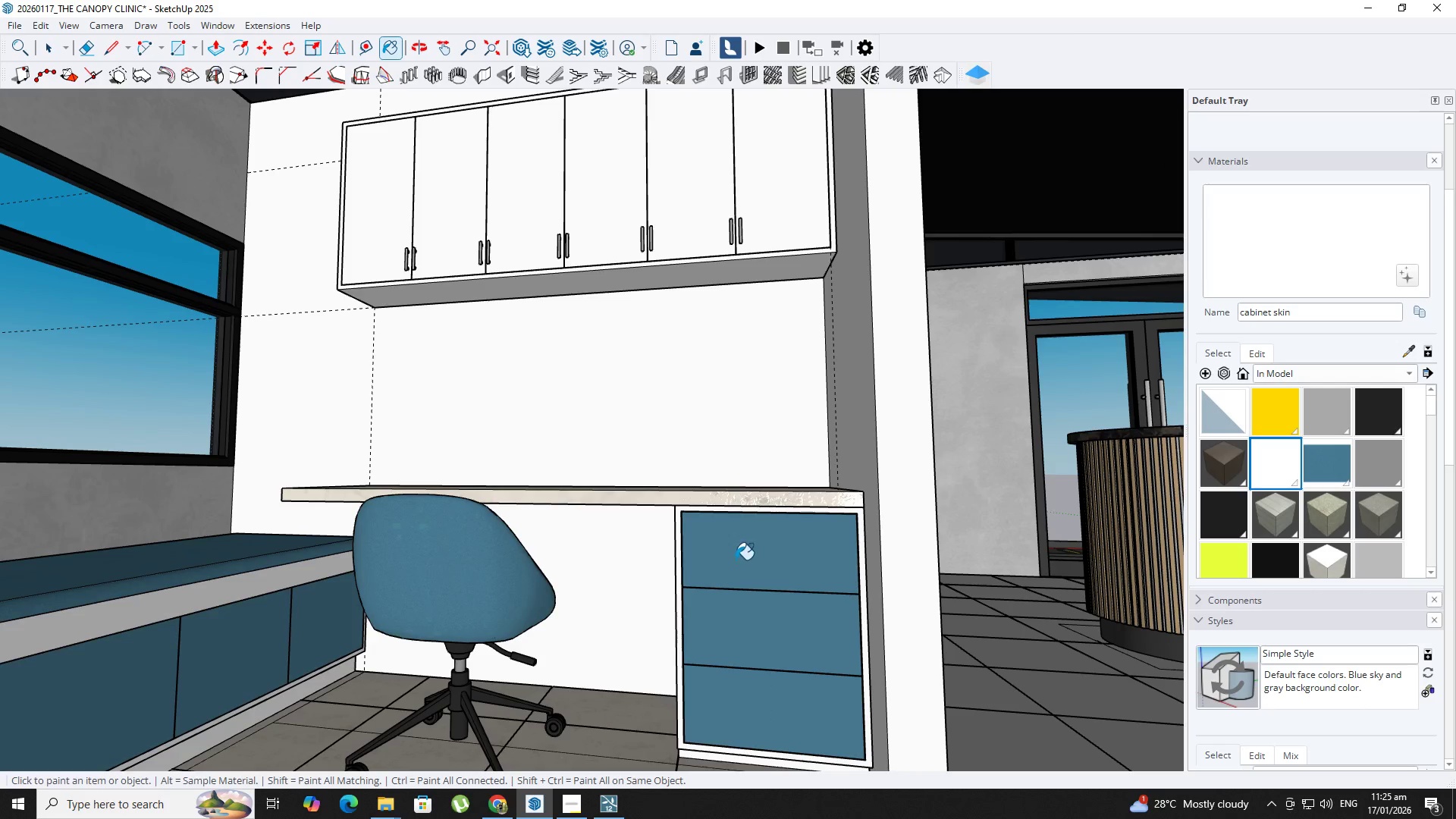 
hold_key(key=AltLeft, duration=0.34)
 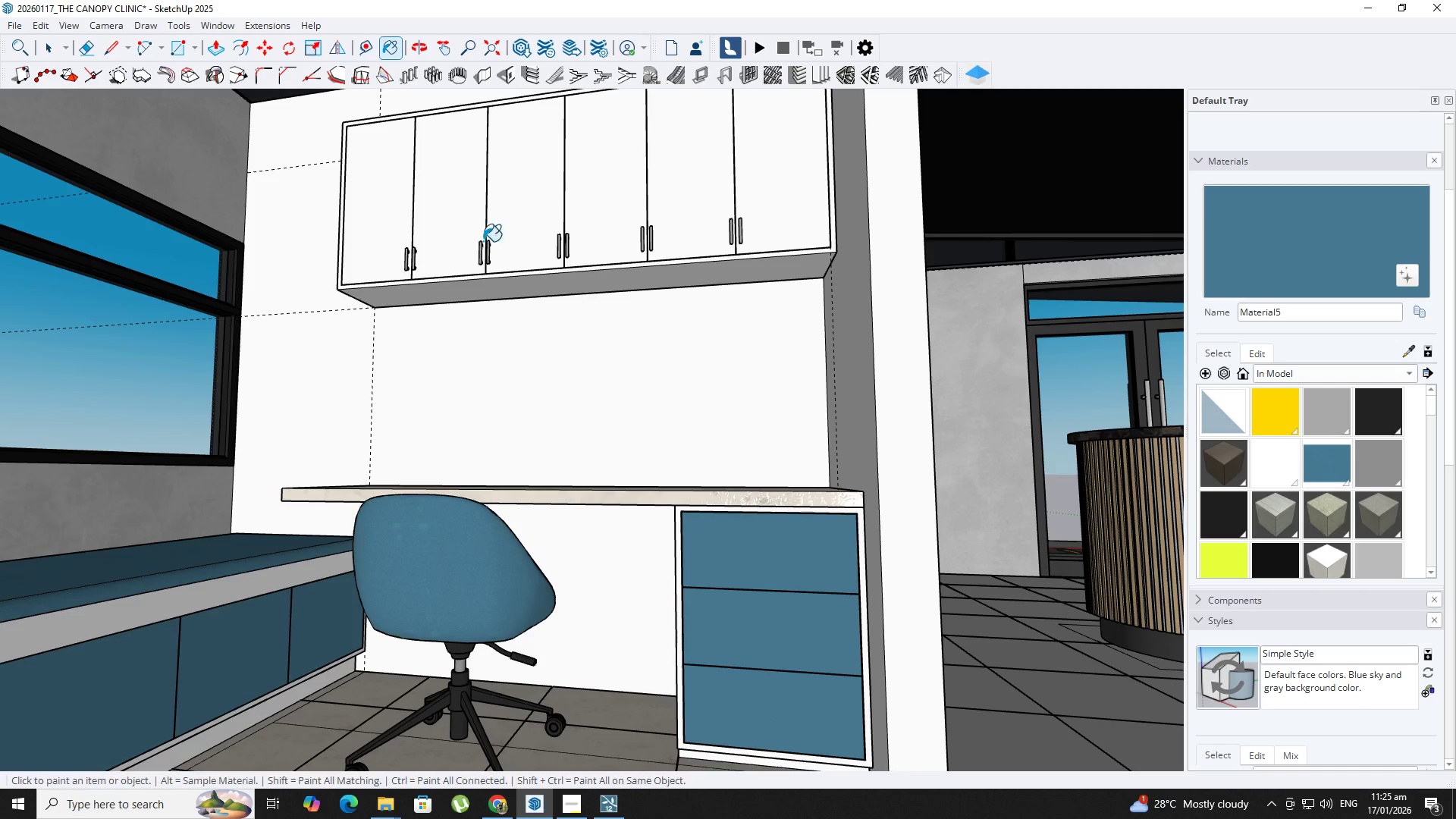 
key(Space)
 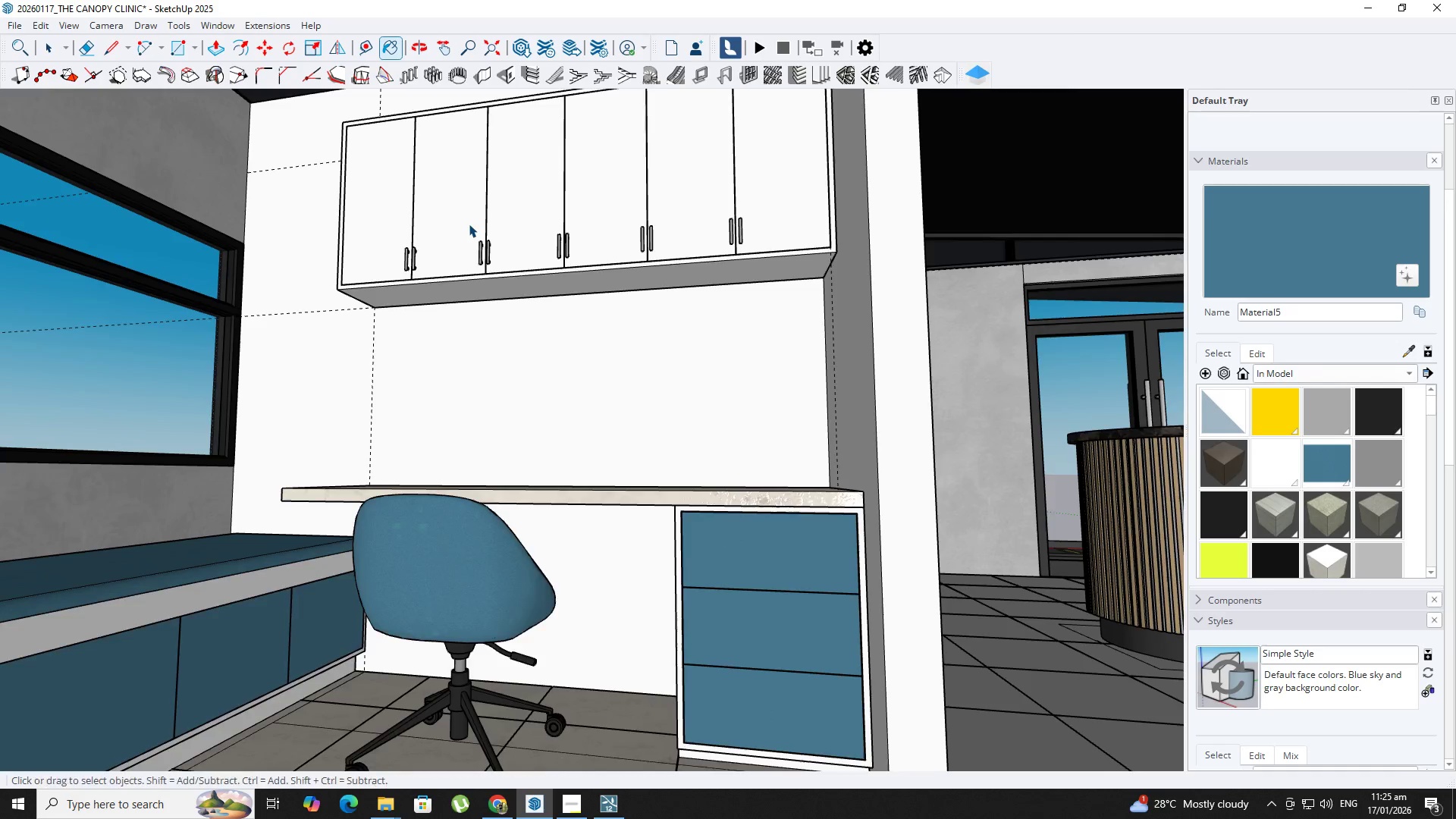 
double_click([428, 230])
 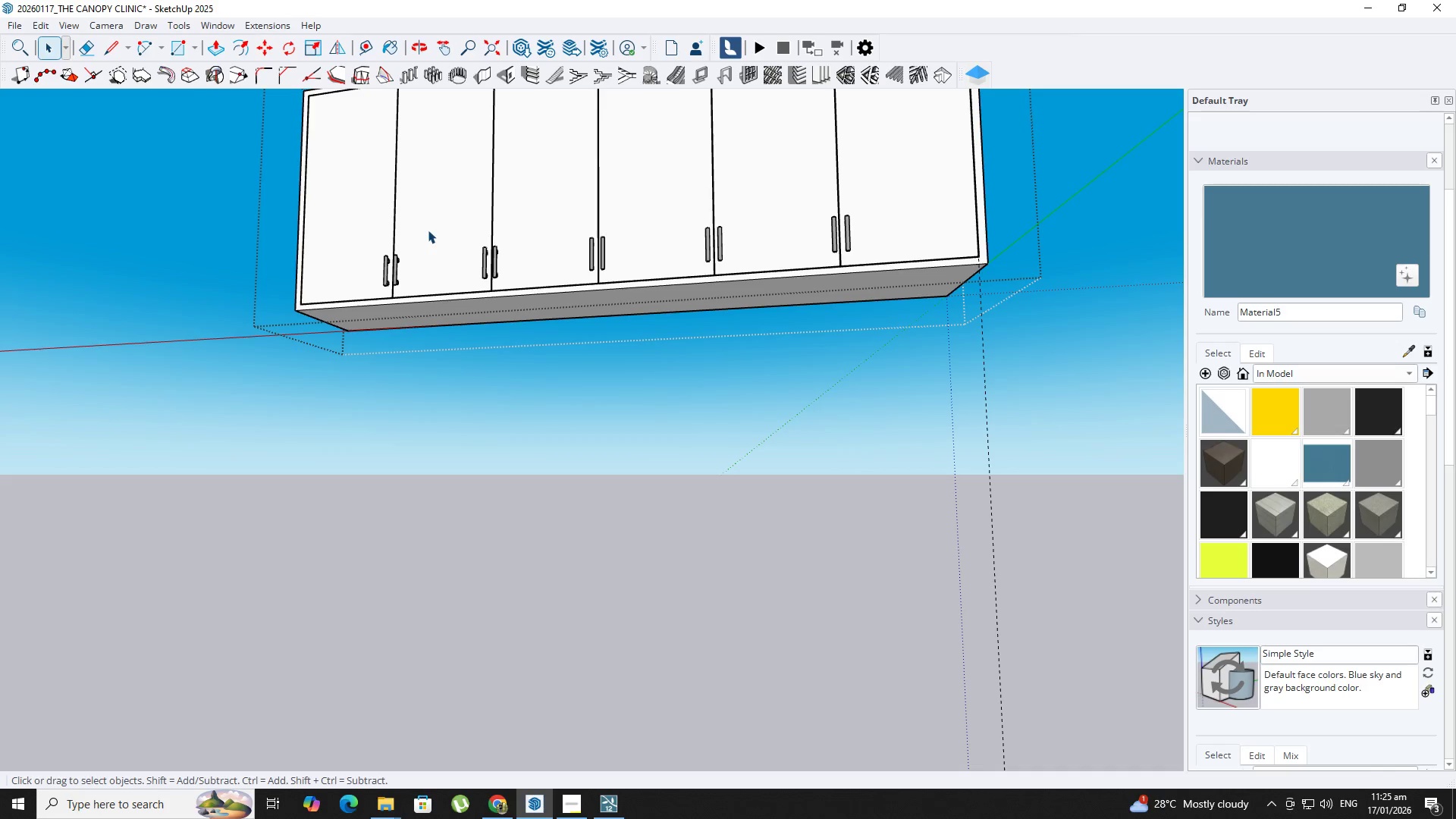 
scroll: coordinate [469, 224], scroll_direction: up, amount: 3.0
 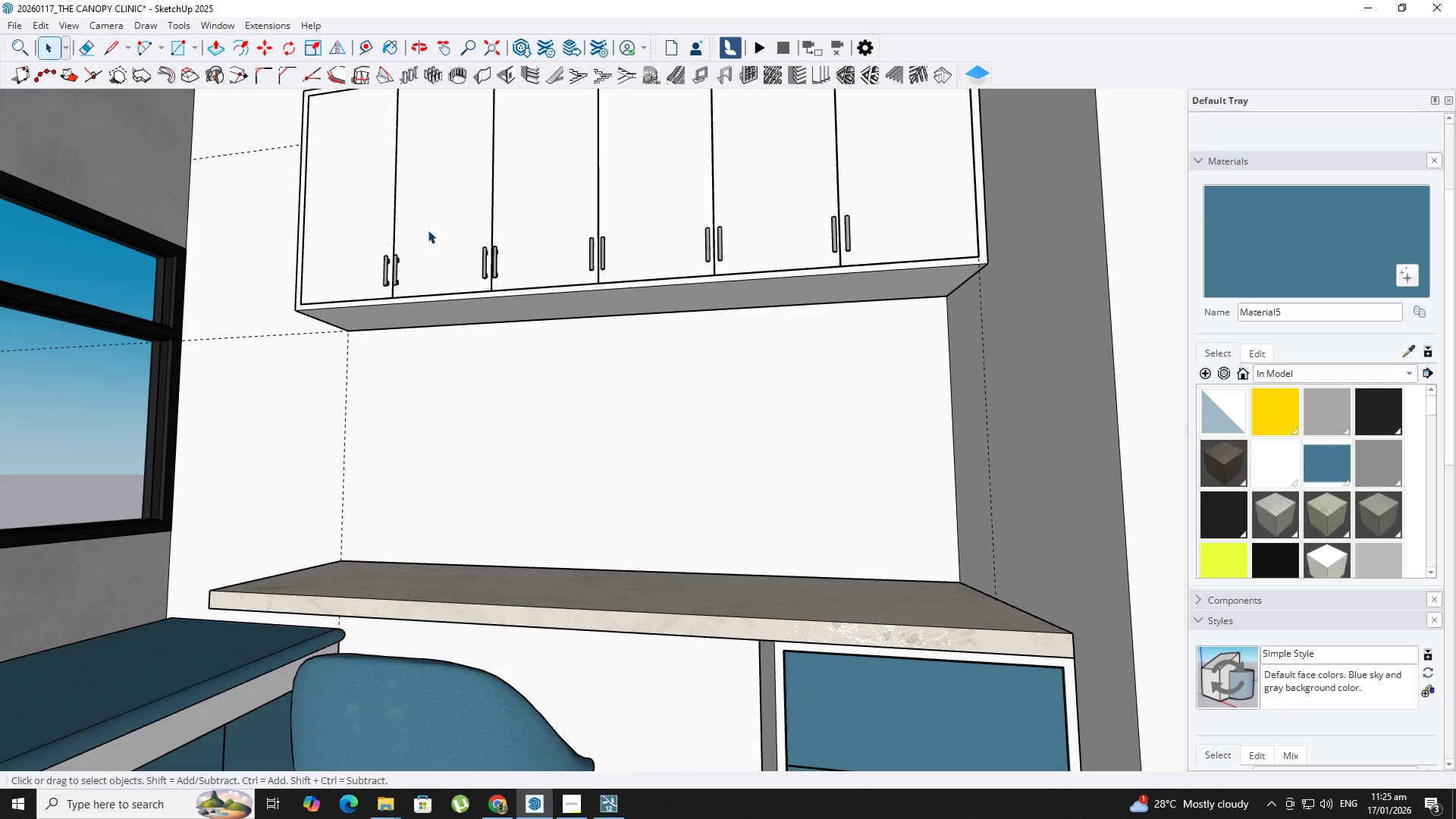 
triple_click([428, 230])
 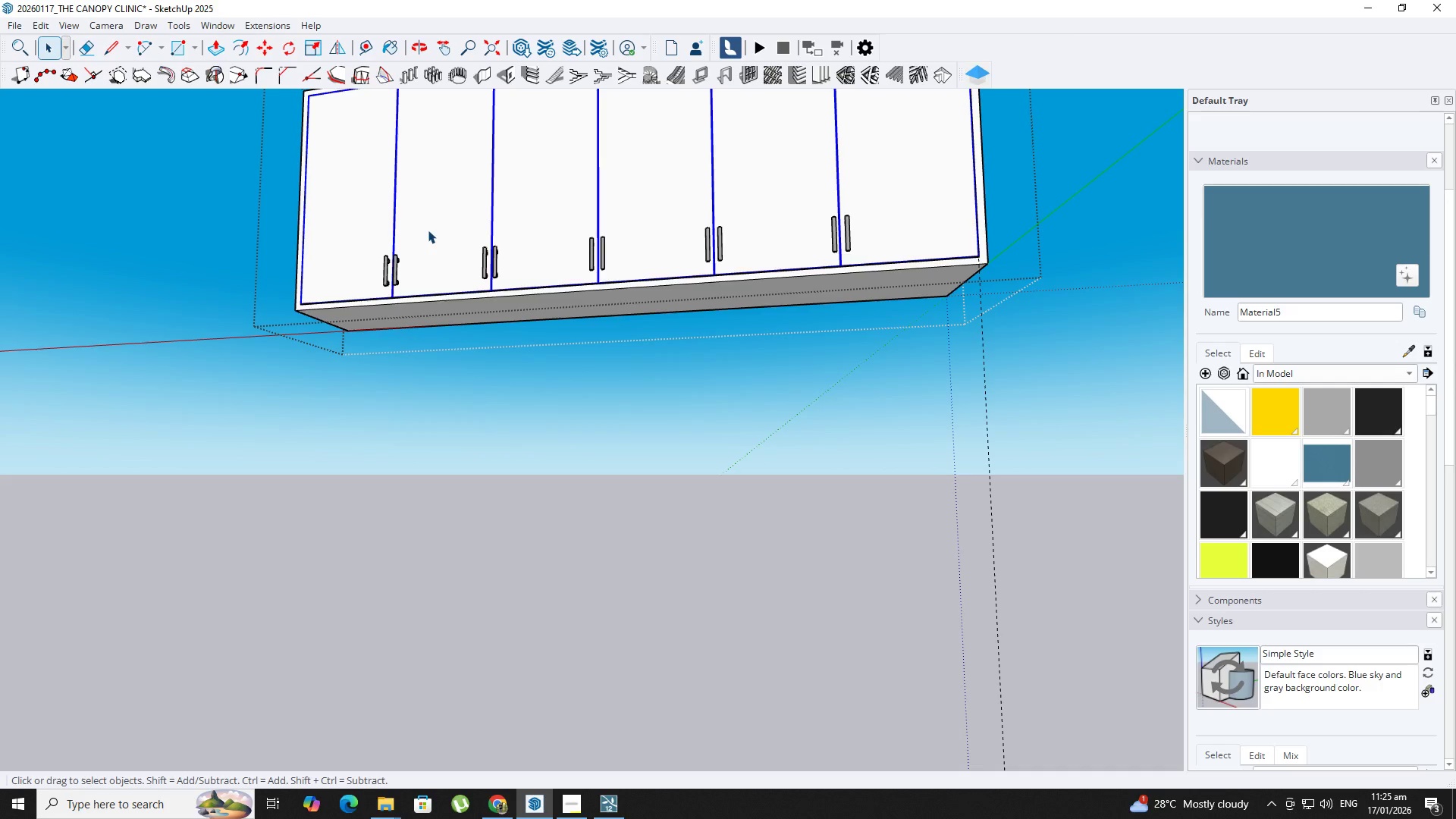 
triple_click([428, 230])
 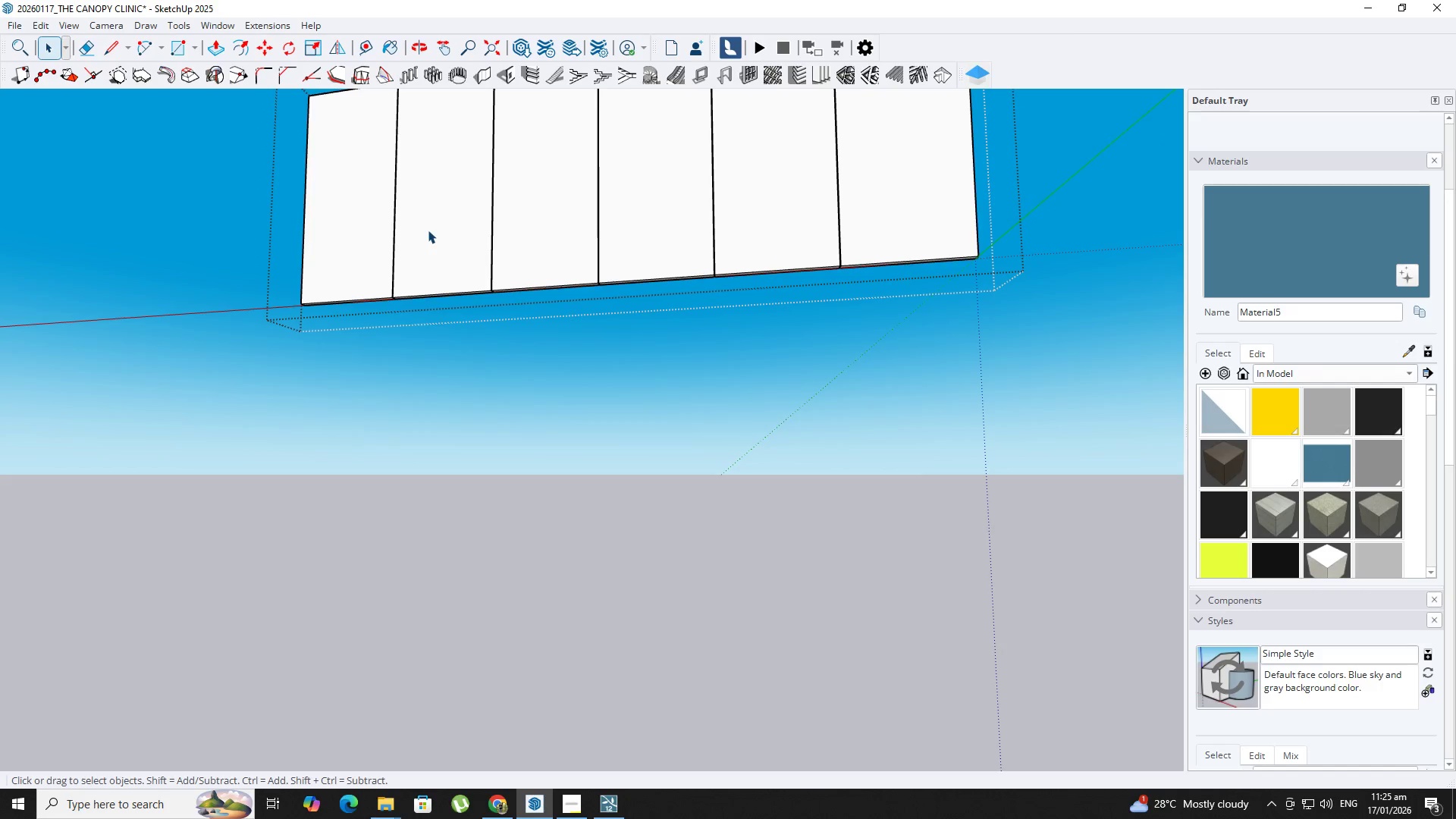 
triple_click([428, 230])
 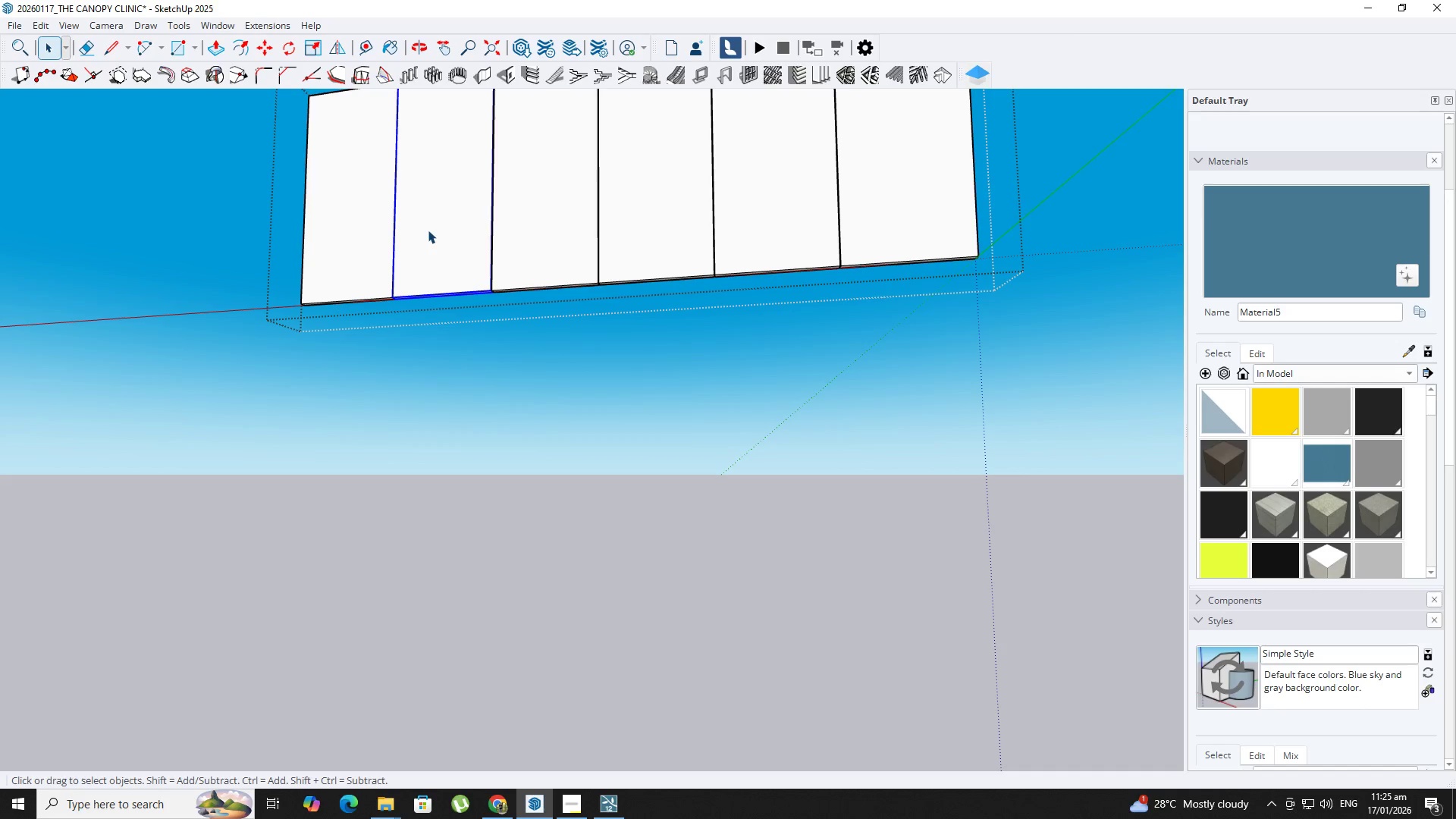 
scroll: coordinate [439, 234], scroll_direction: down, amount: 8.0
 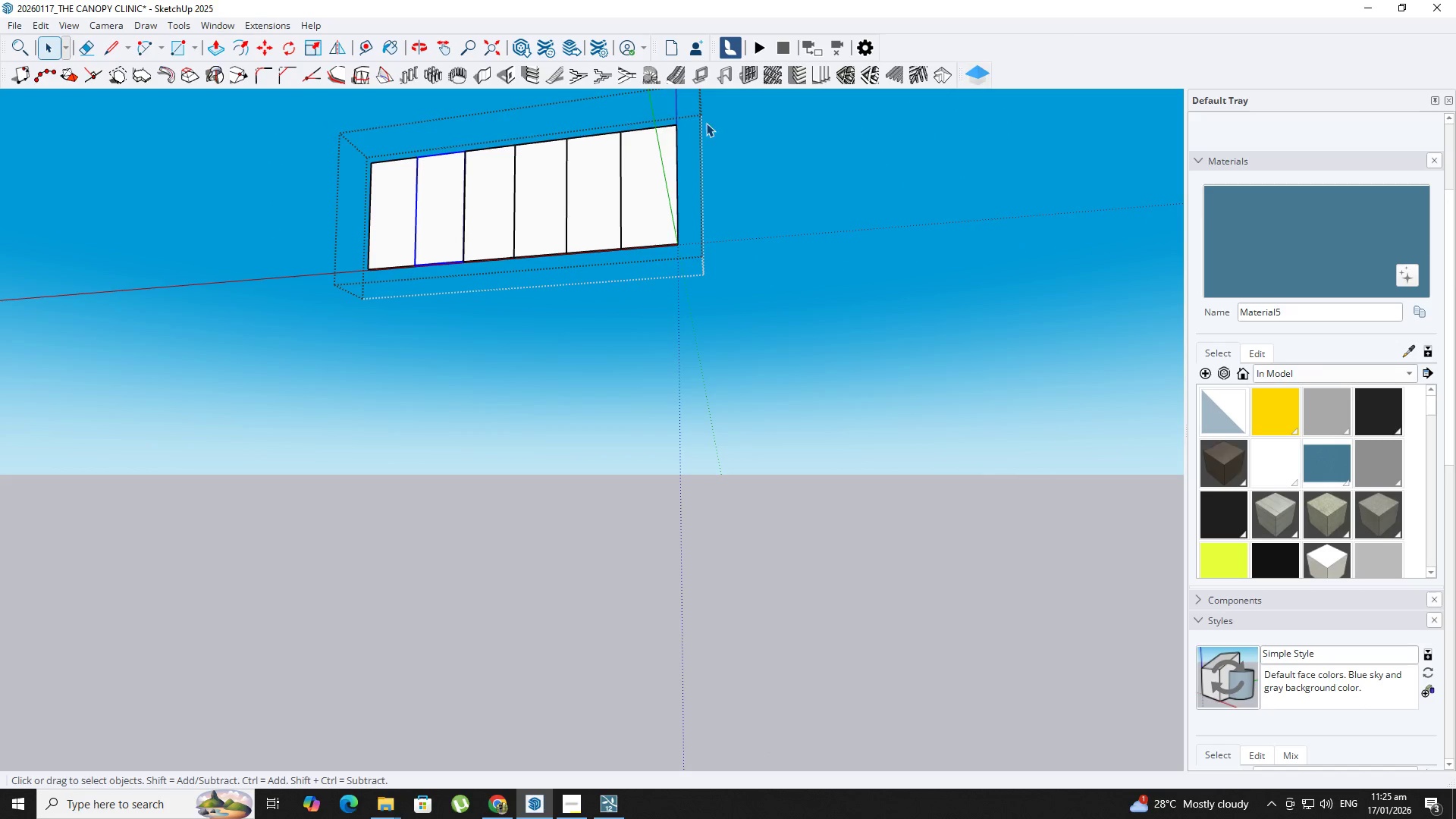 
left_click_drag(start_coordinate=[719, 108], to_coordinate=[358, 286])
 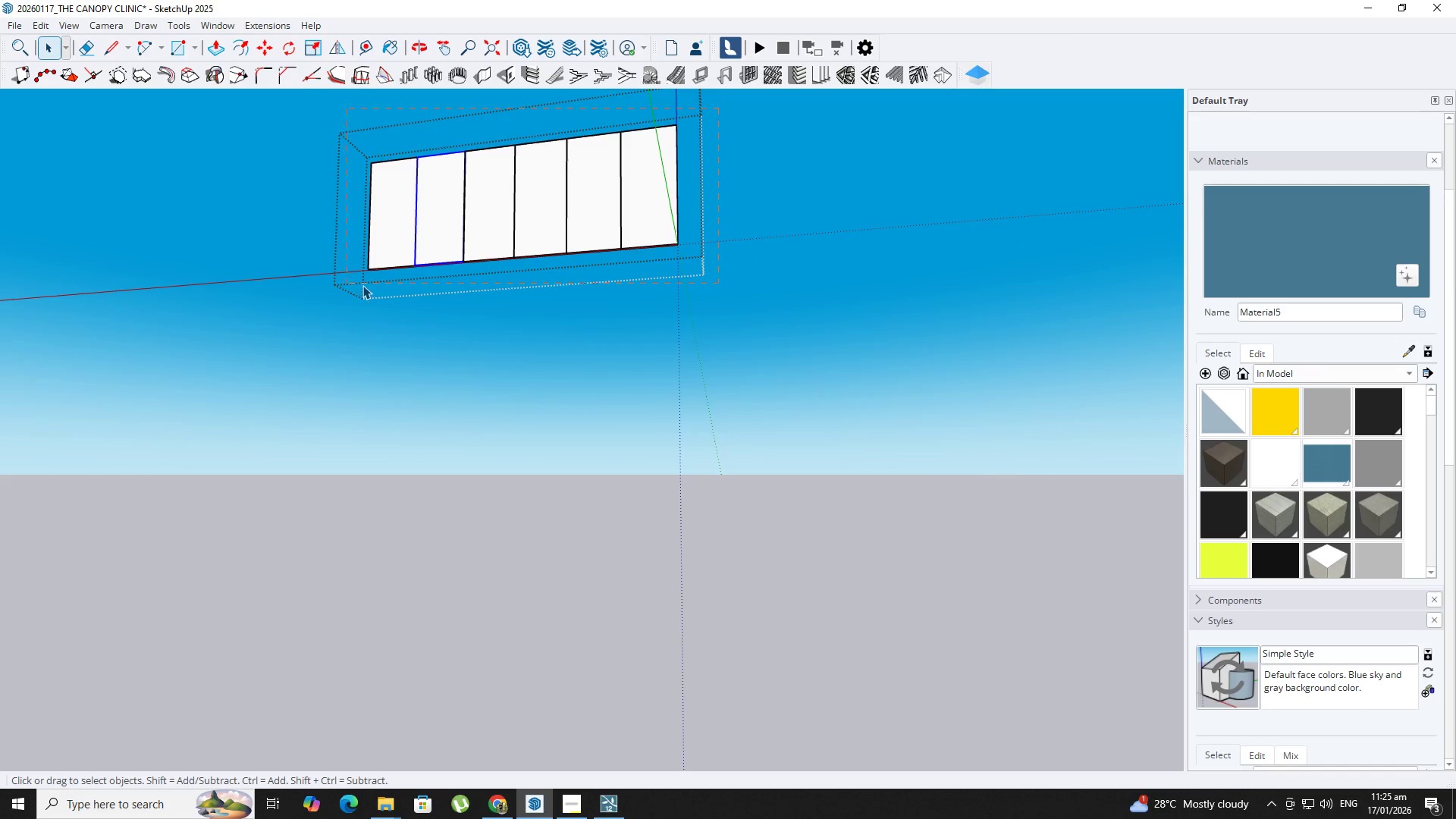 
type(NB )
key(Escape)
key(Escape)
 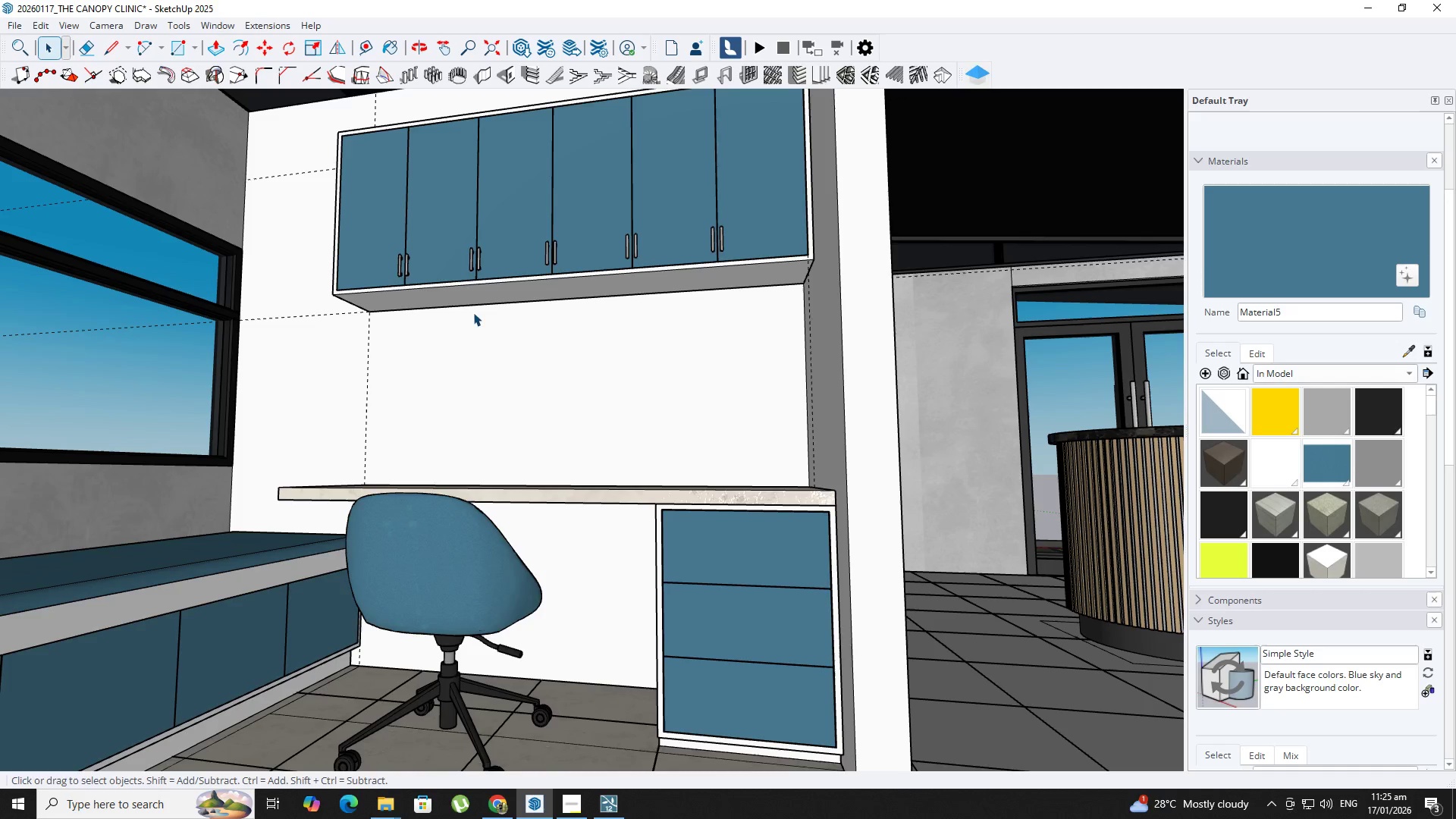 
left_click_drag(start_coordinate=[714, 103], to_coordinate=[306, 327])
 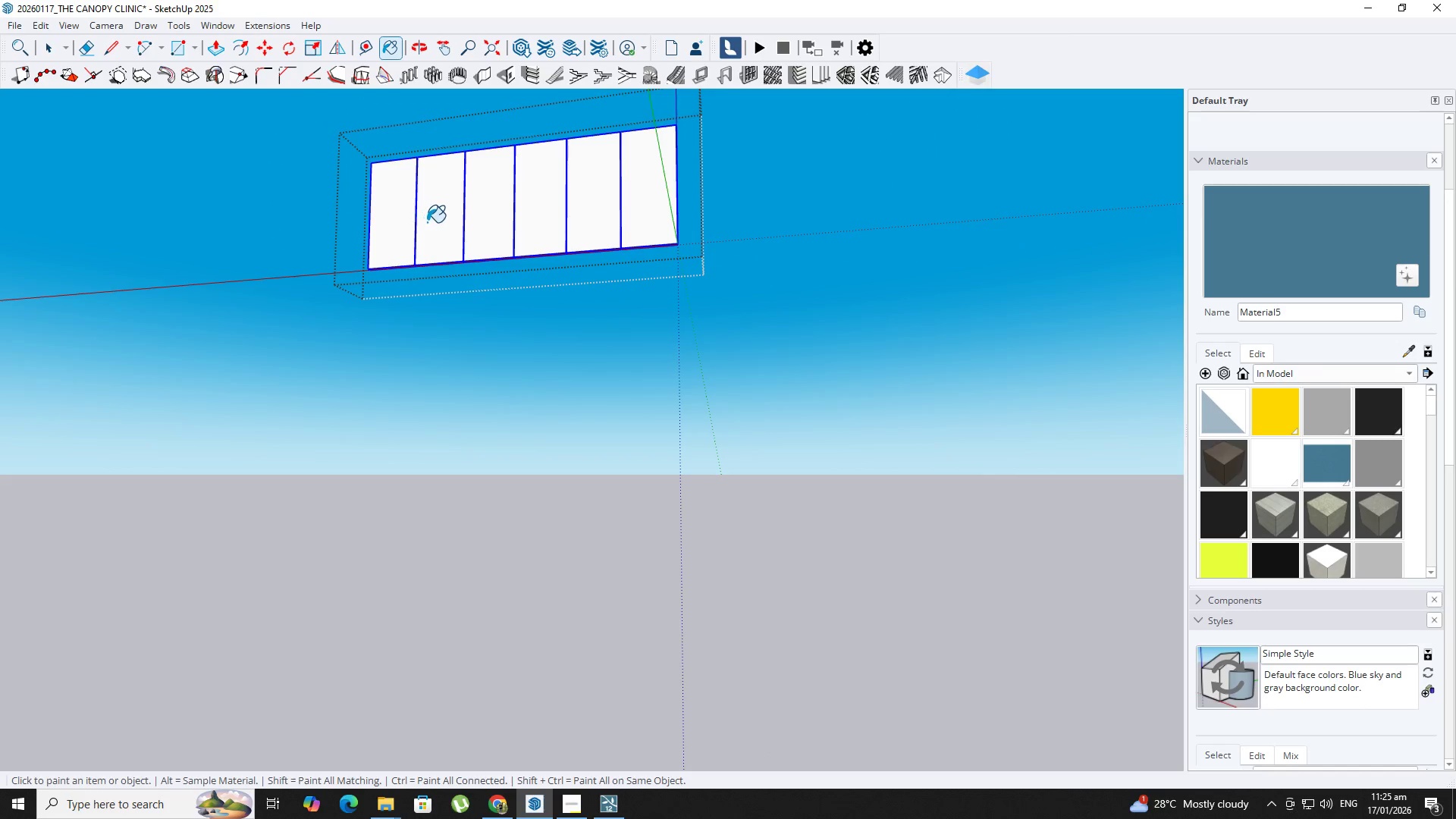 
left_click_drag(start_coordinate=[433, 224], to_coordinate=[437, 224])
 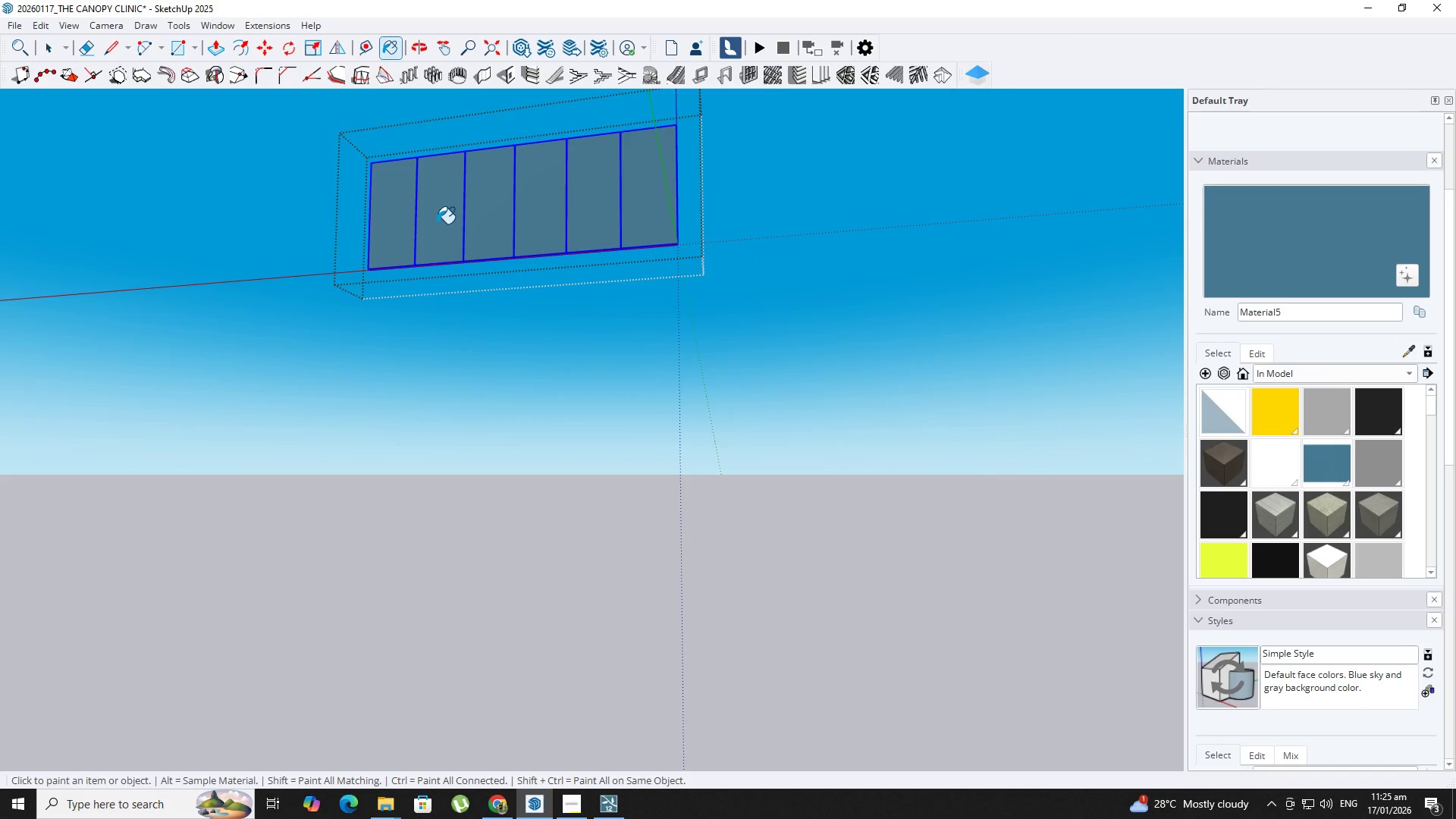 
scroll: coordinate [437, 224], scroll_direction: up, amount: 4.0
 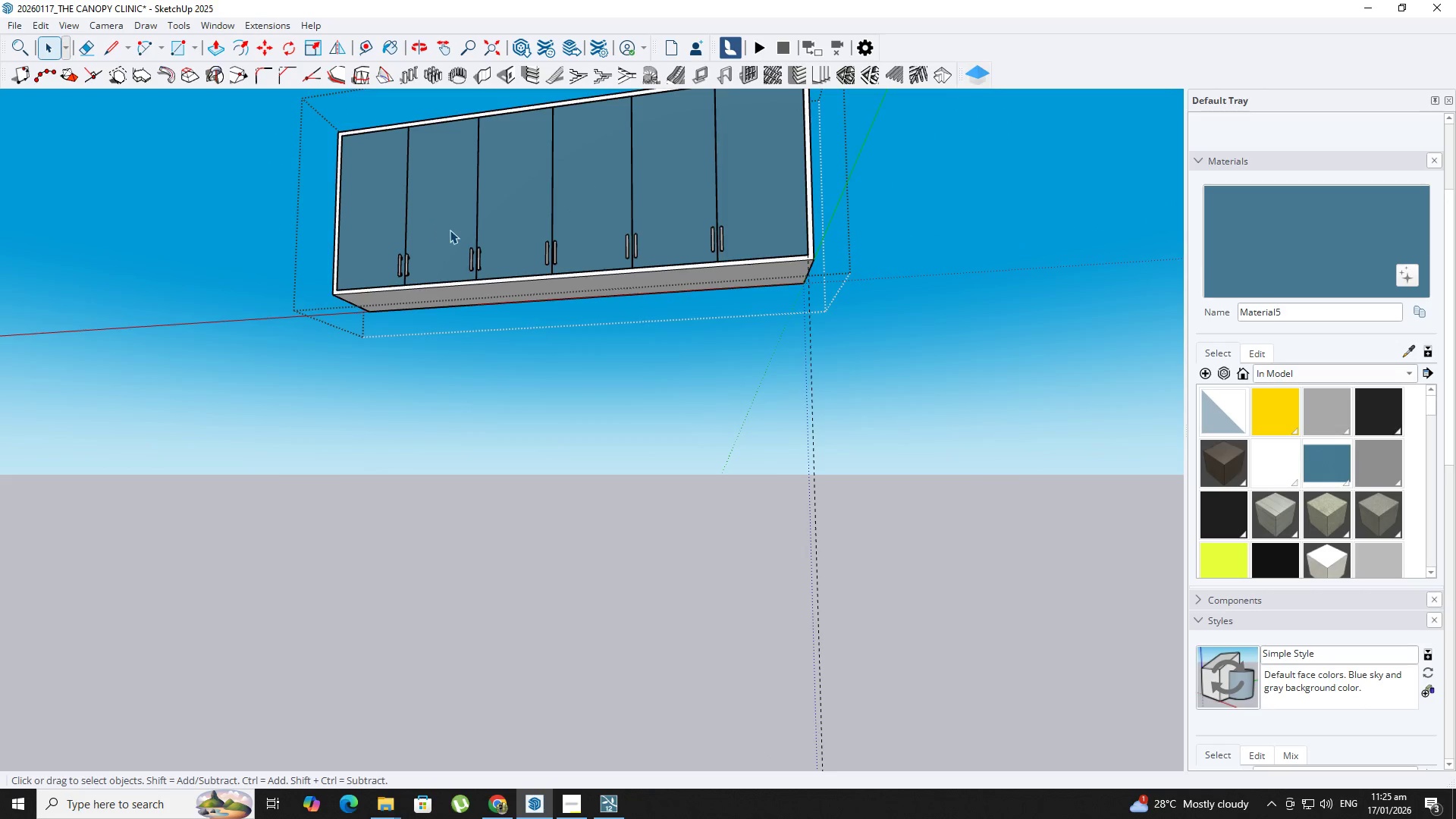 
key(Escape)
 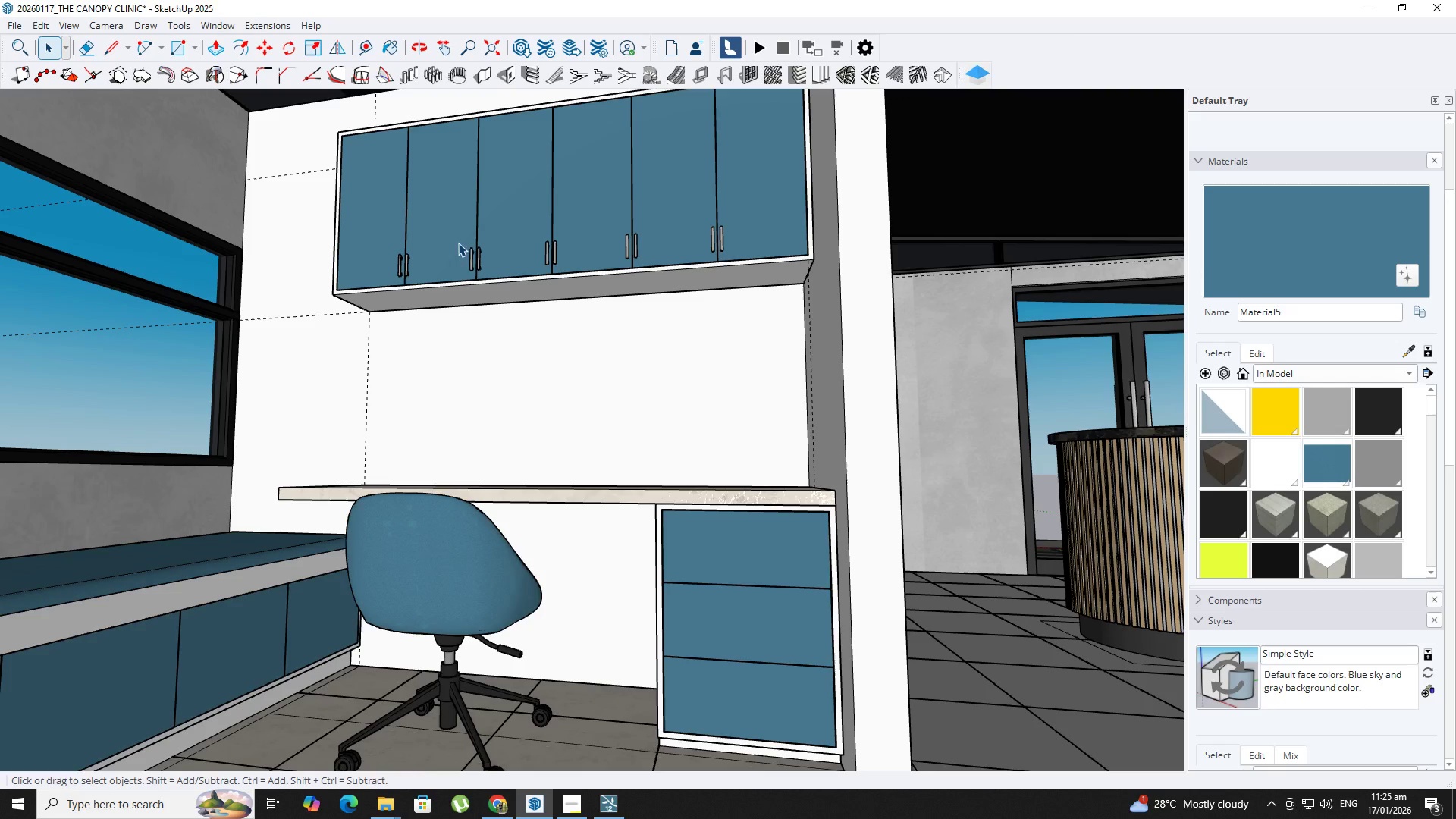 
key(Escape)
 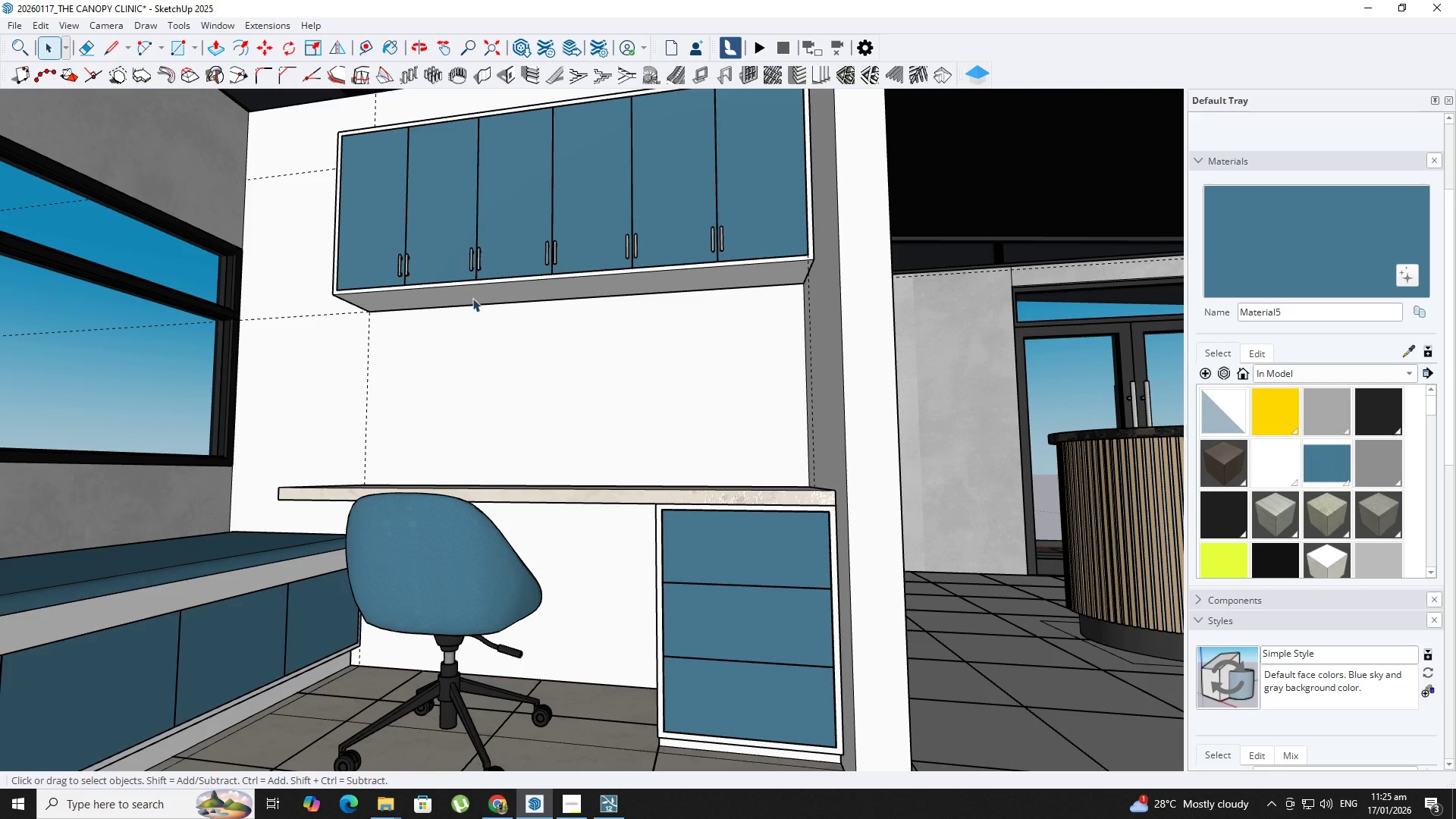 
key(Escape)
 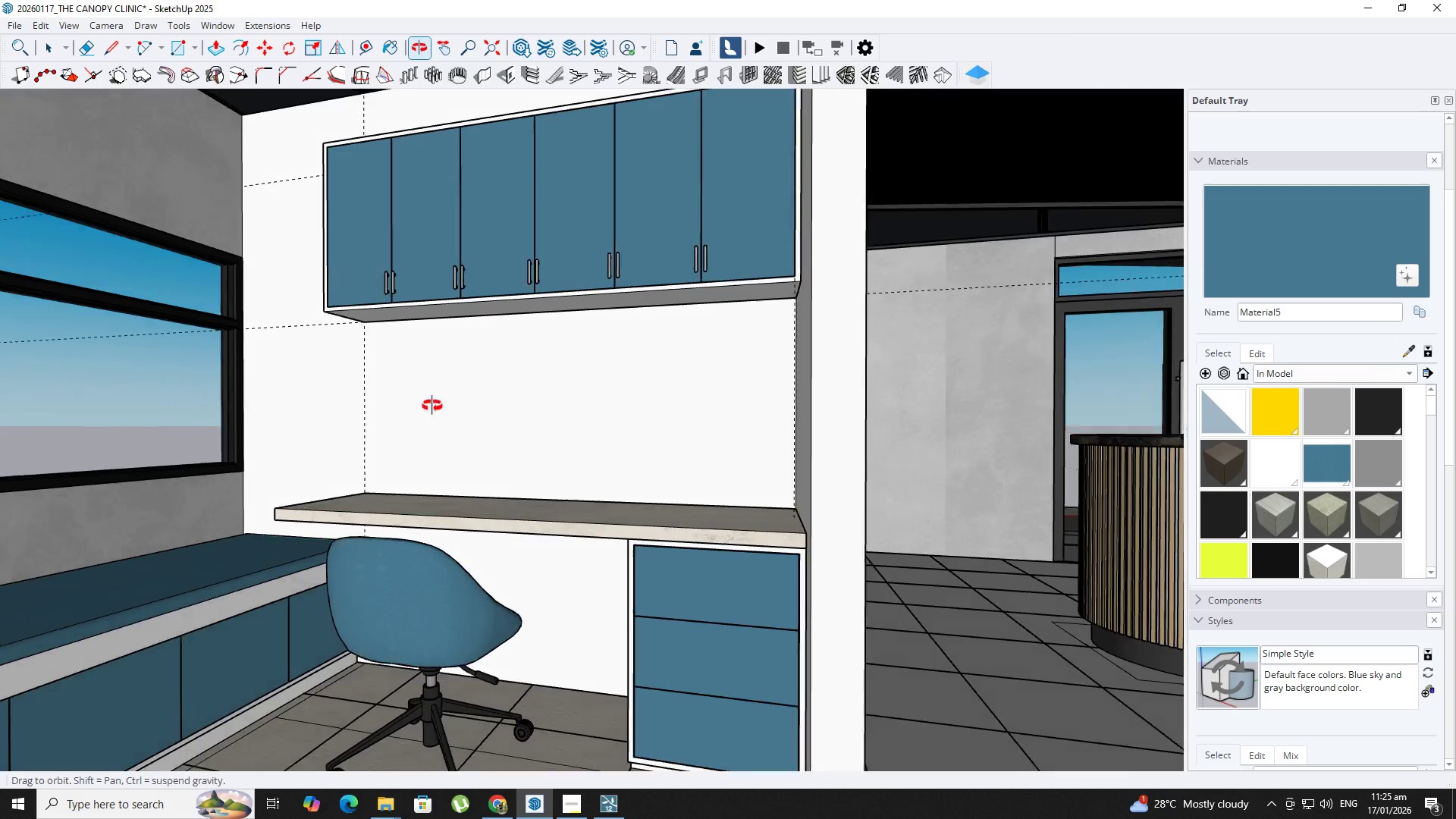 
hold_key(key=ShiftLeft, duration=0.33)
 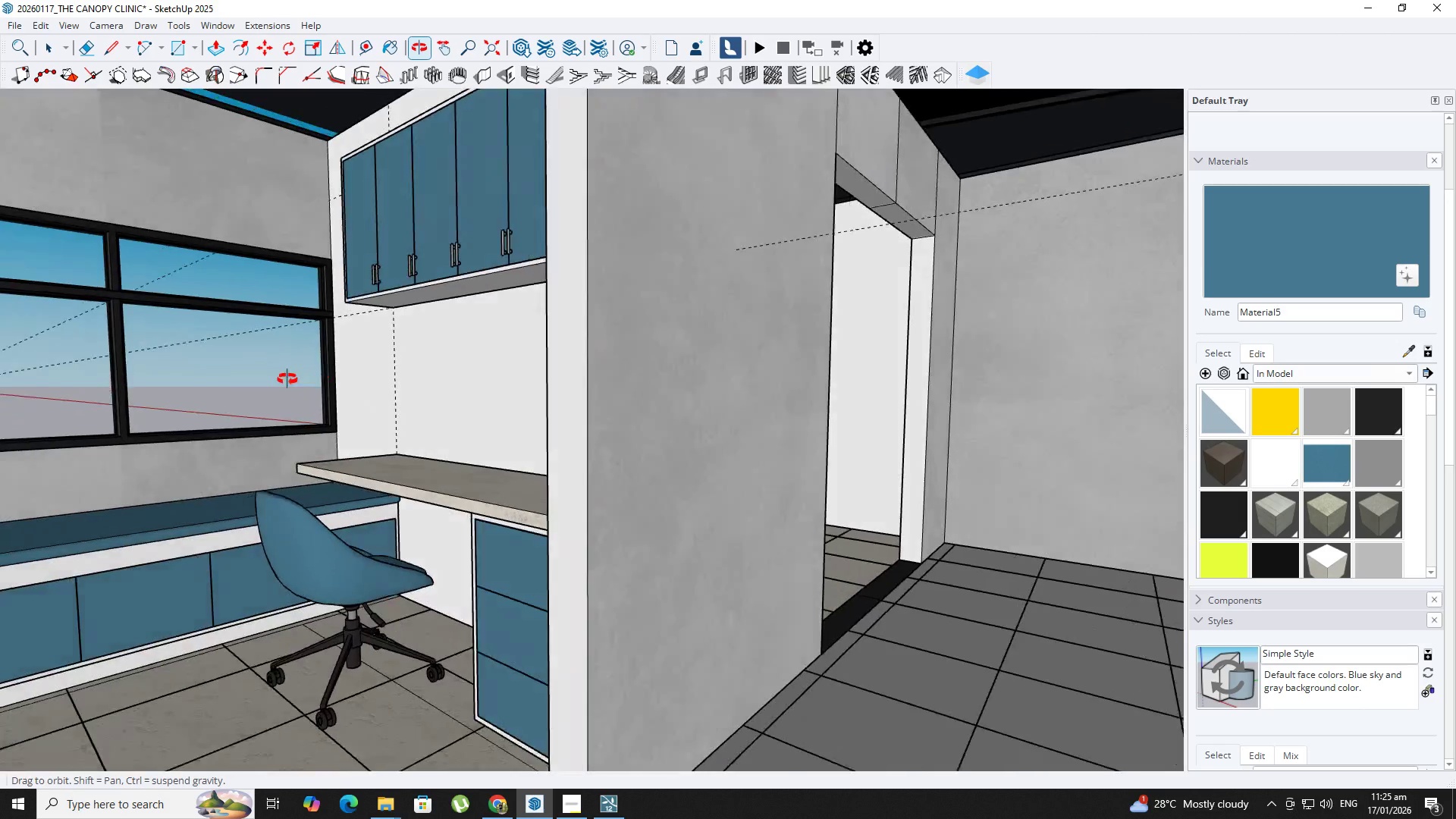 
hold_key(key=ShiftLeft, duration=1.11)
 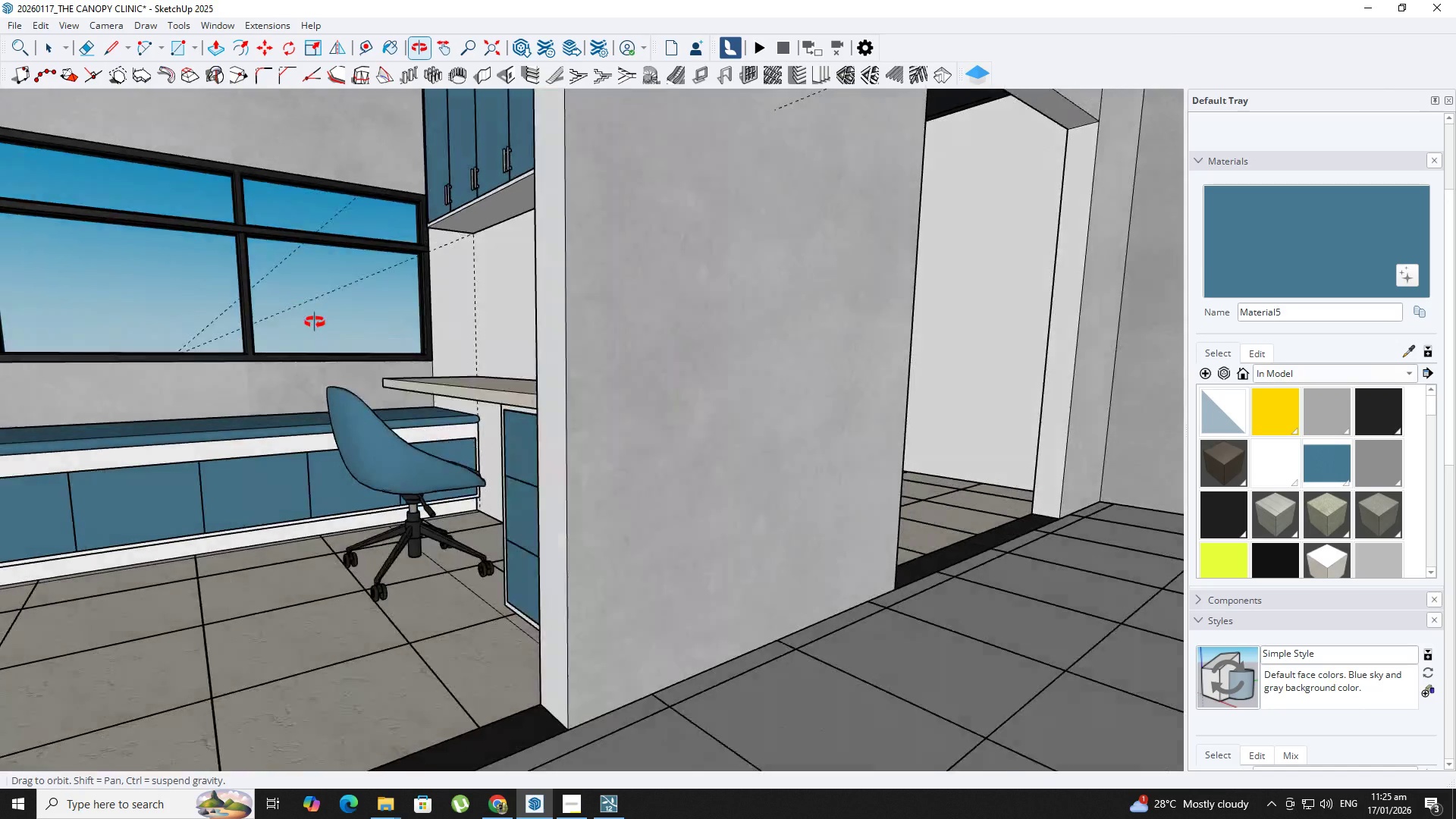 
hold_key(key=ShiftLeft, duration=0.34)
 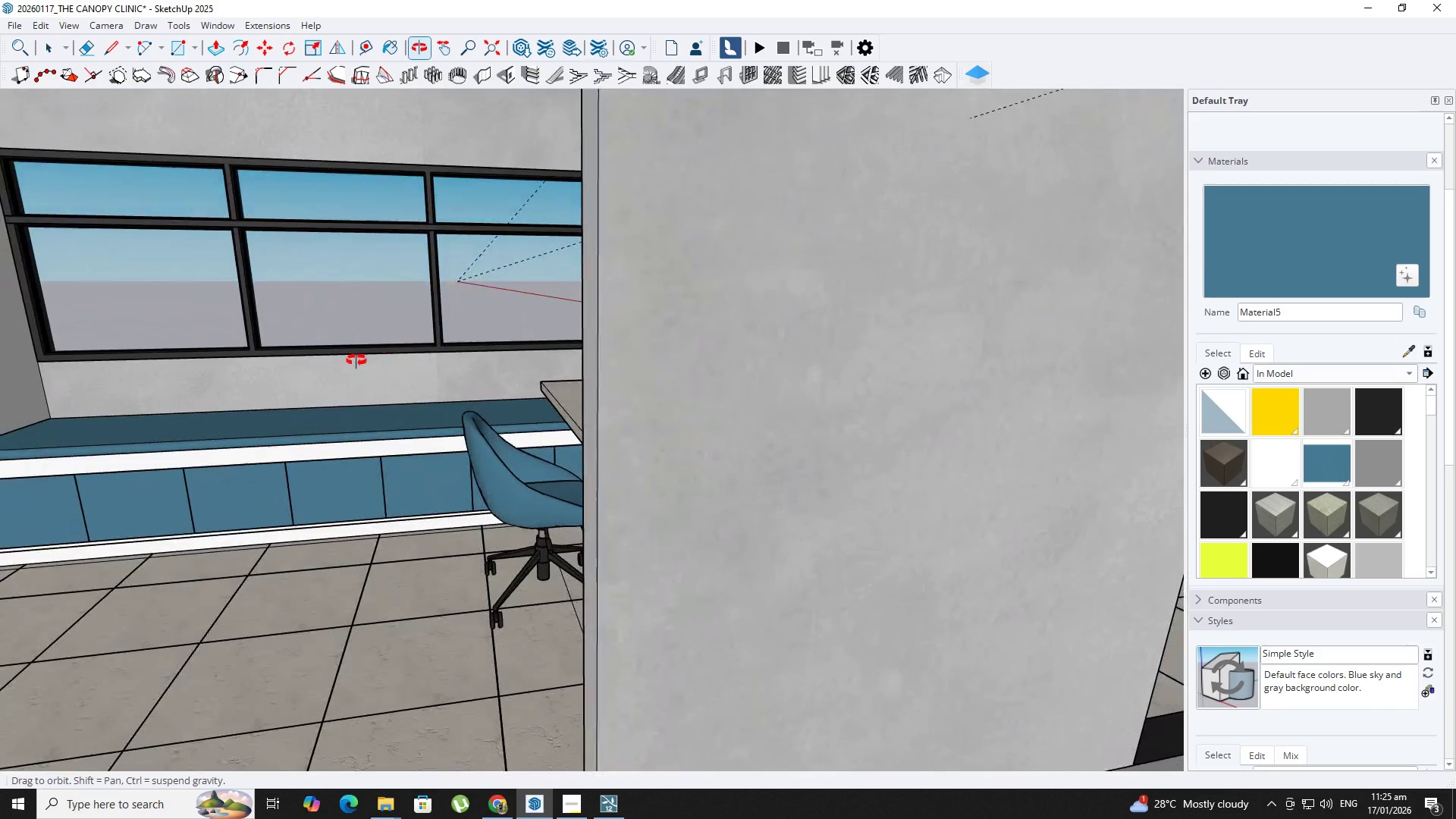 
hold_key(key=ShiftLeft, duration=0.39)
 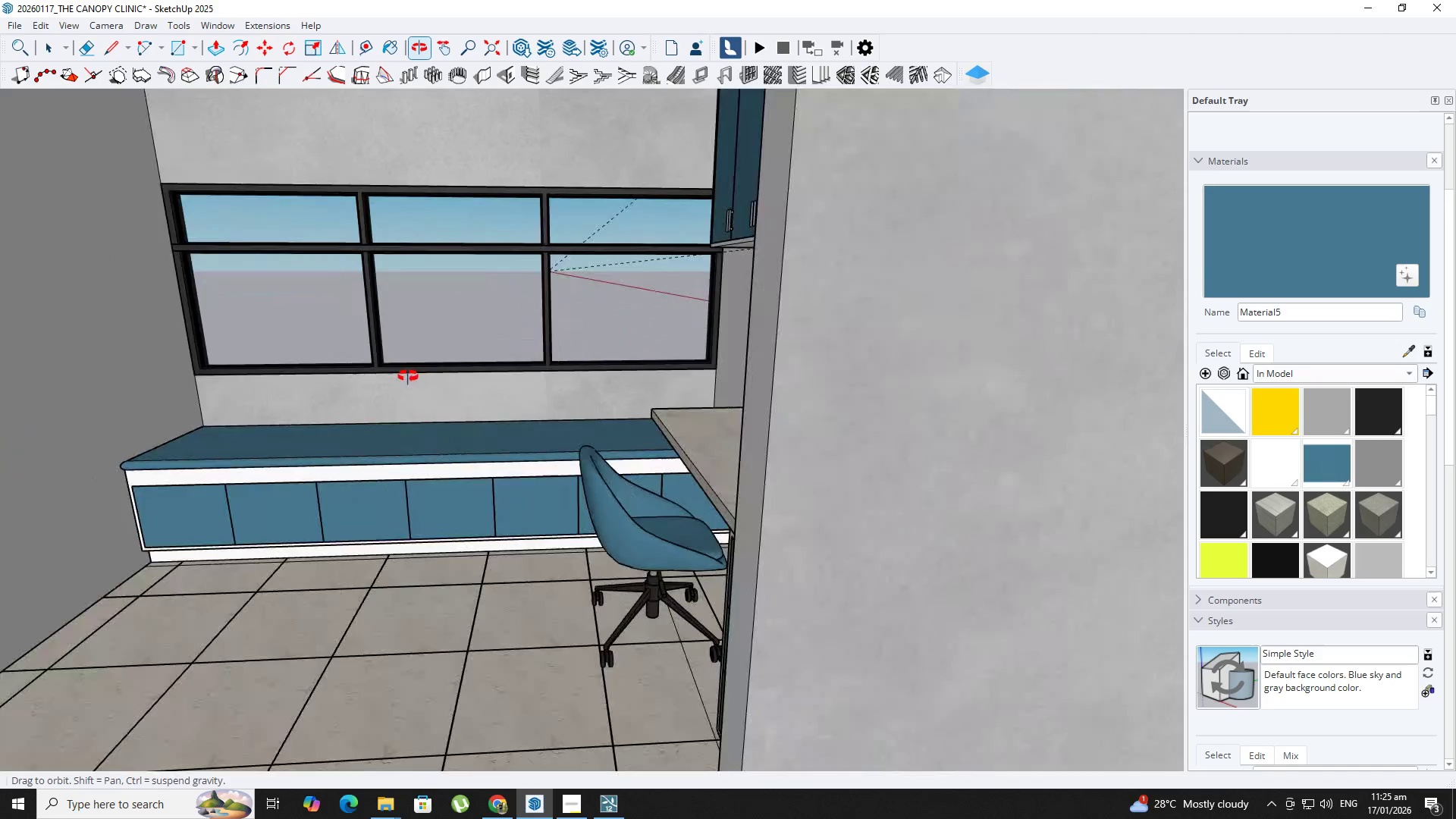 
hold_key(key=ShiftLeft, duration=0.42)
 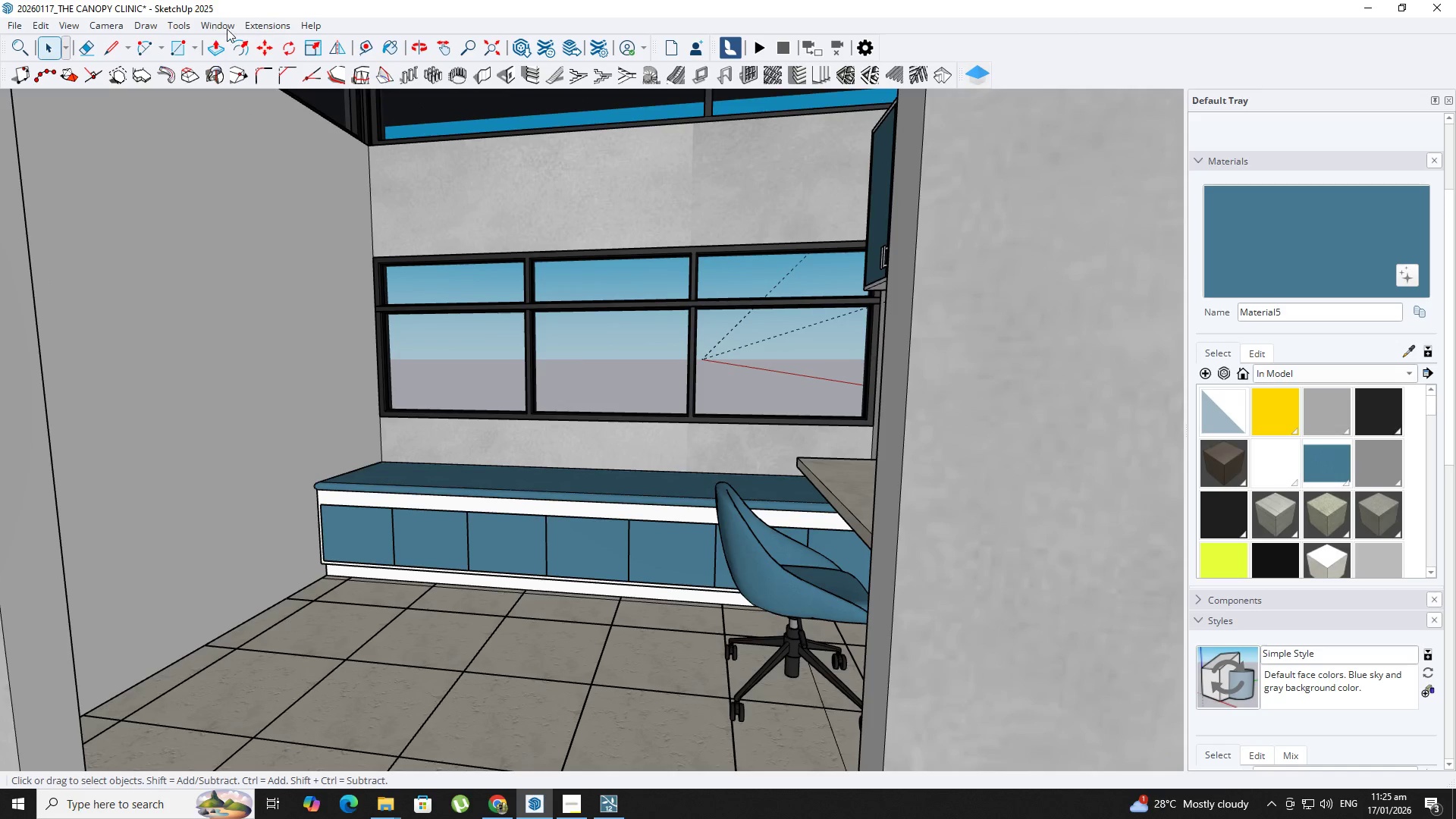 
left_click([214, 24])
 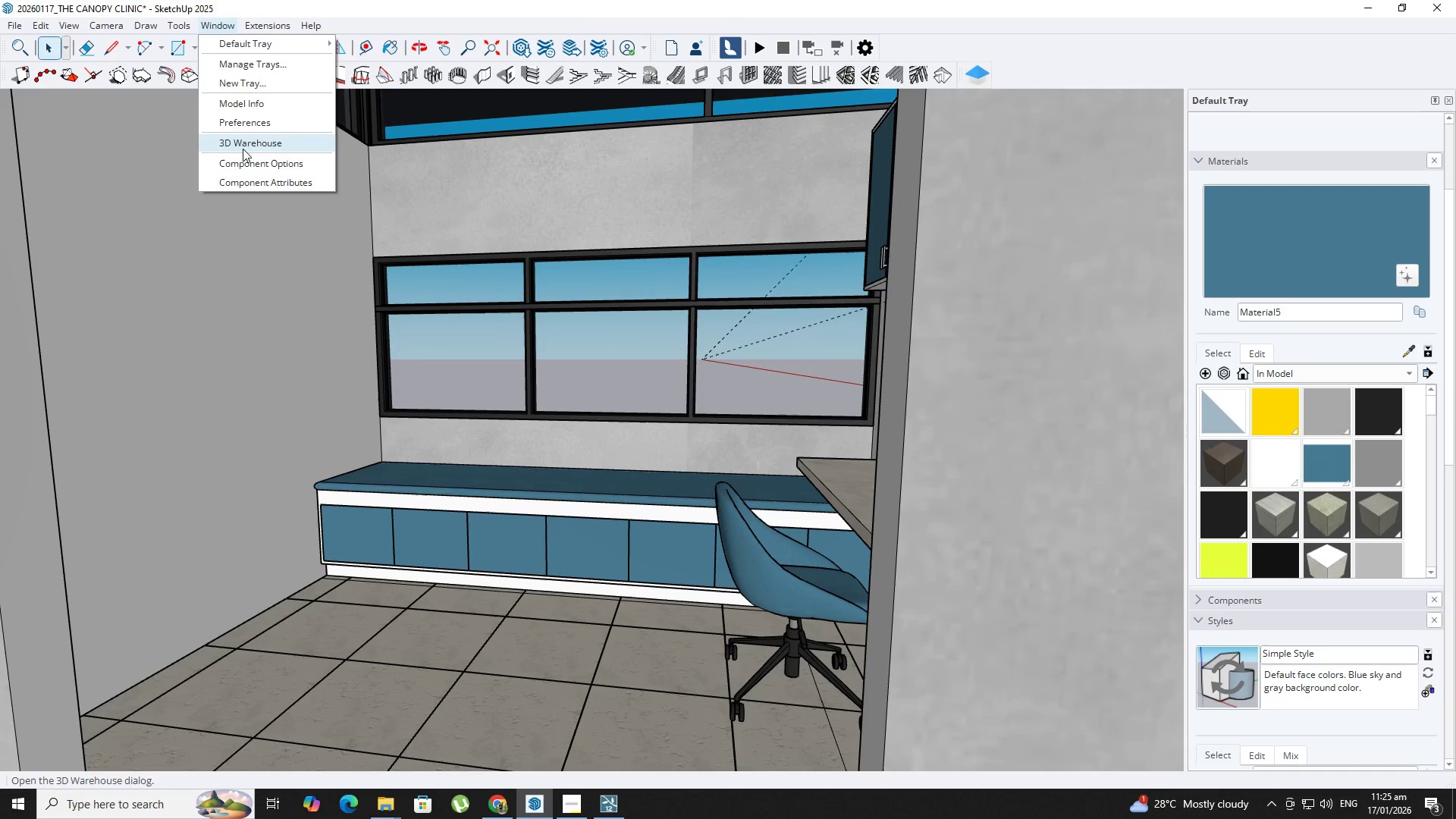 
left_click([241, 146])
 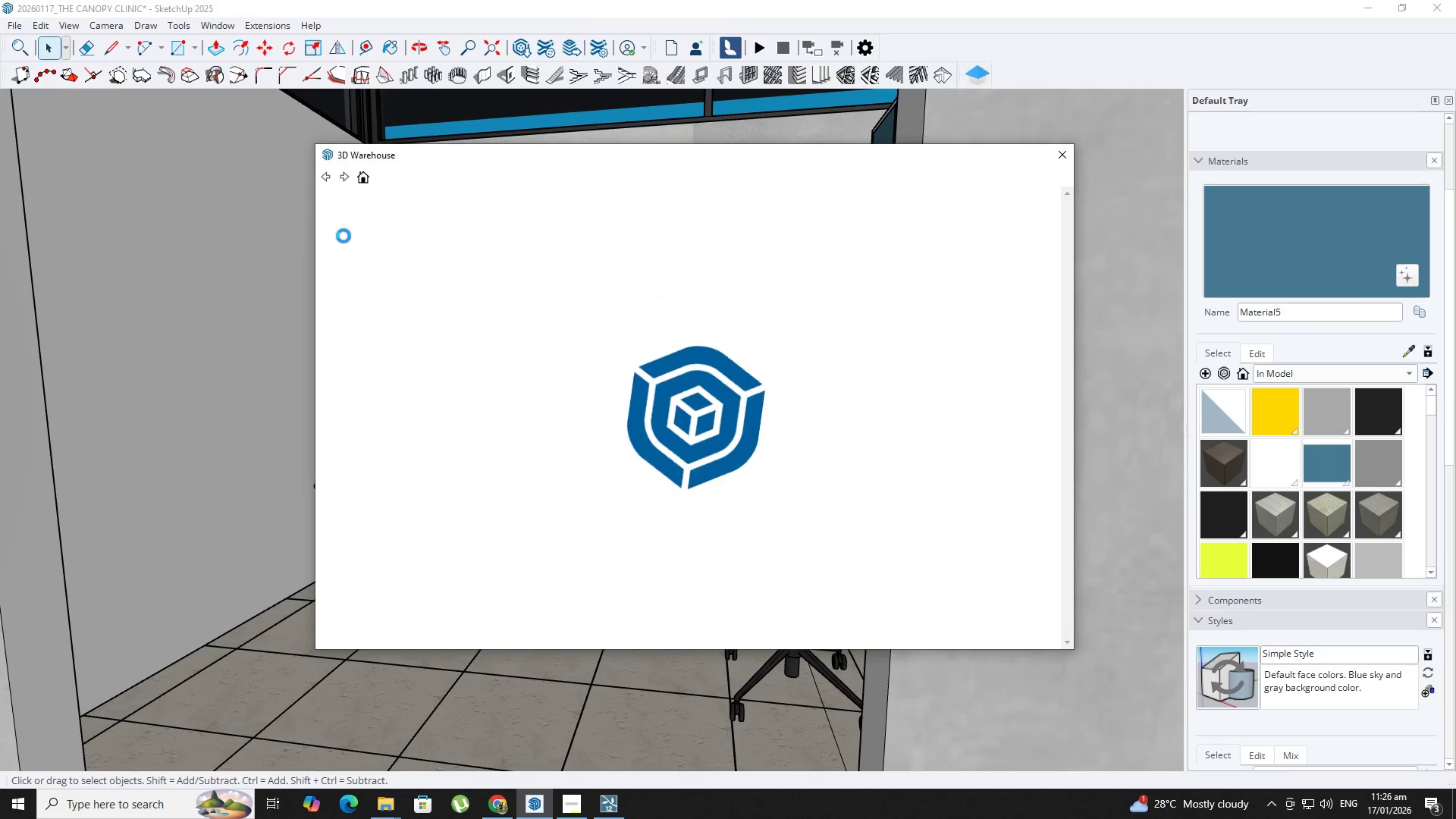 
mouse_move([444, 261])
 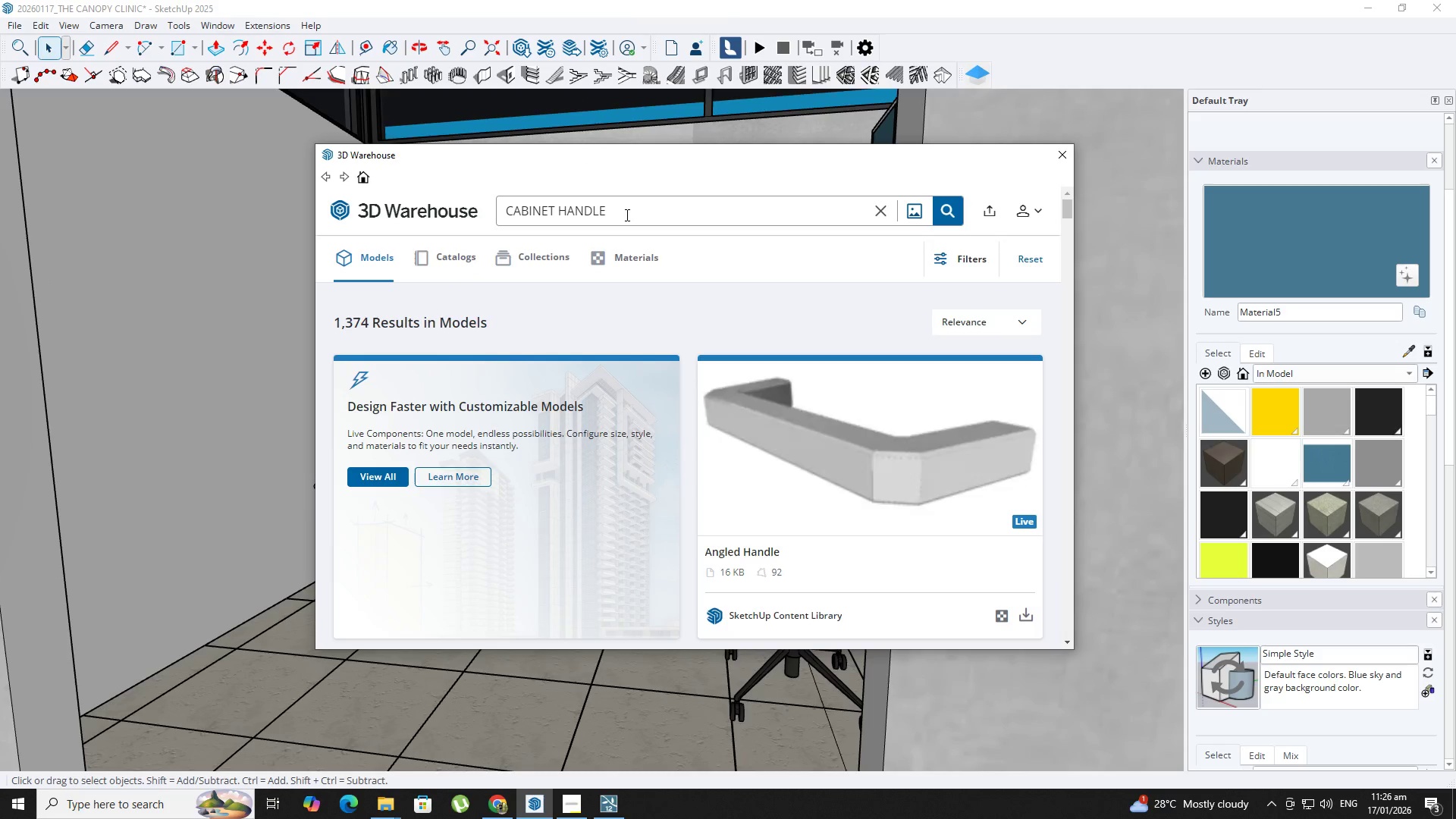 
left_click_drag(start_coordinate=[626, 215], to_coordinate=[456, 223])
 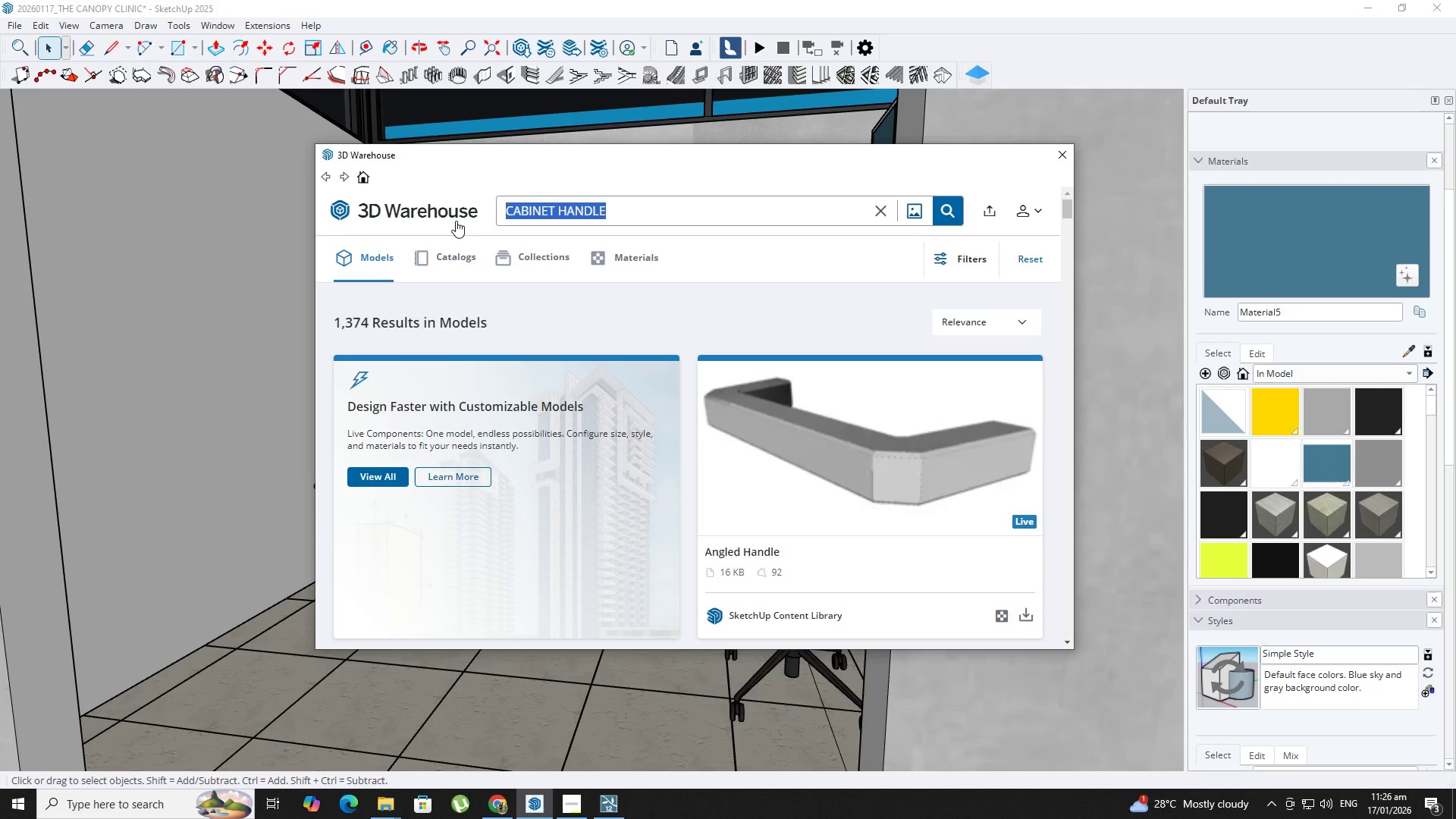 
type(ANIMAL WALL ART)
 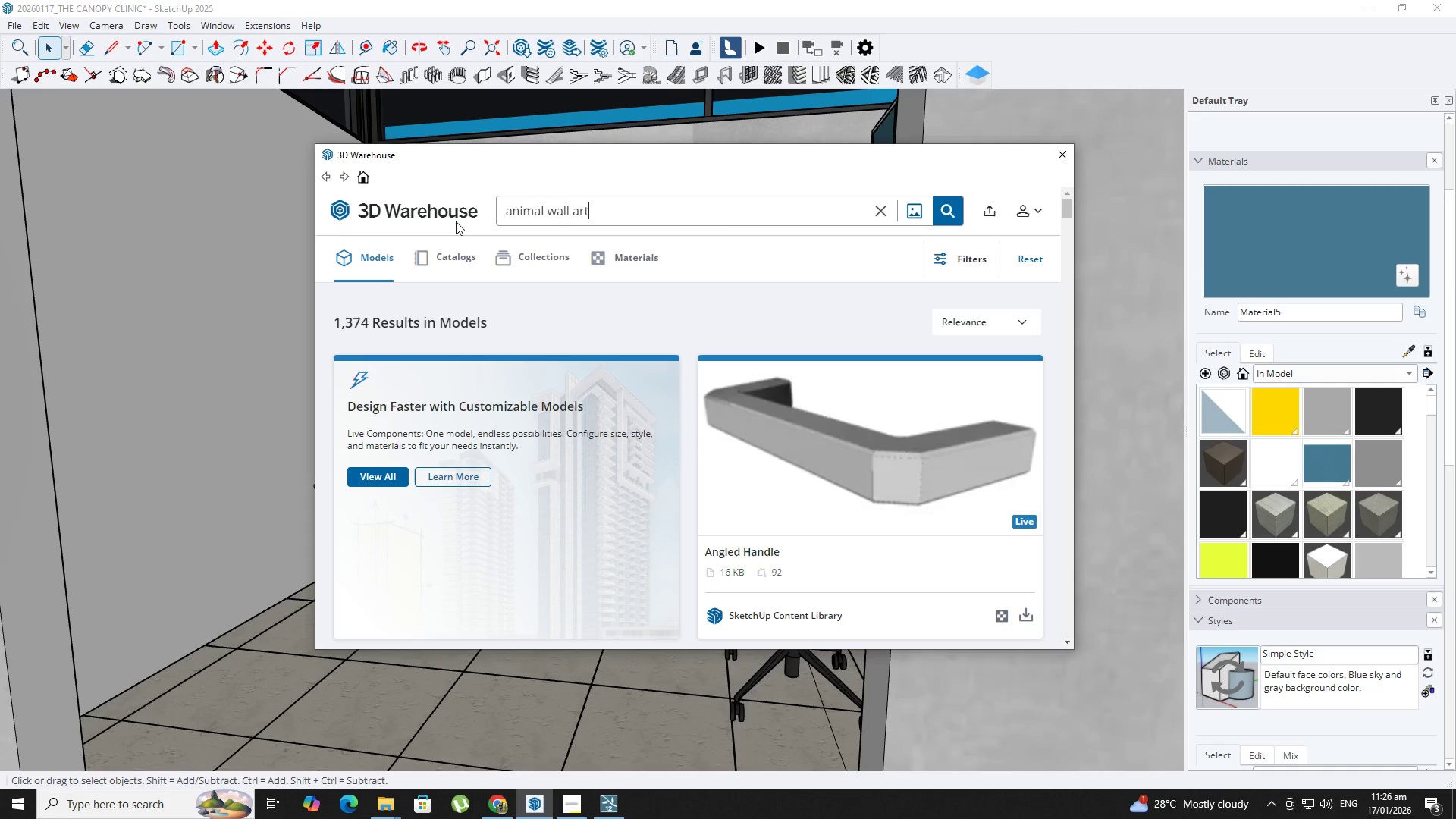 
key(Enter)
 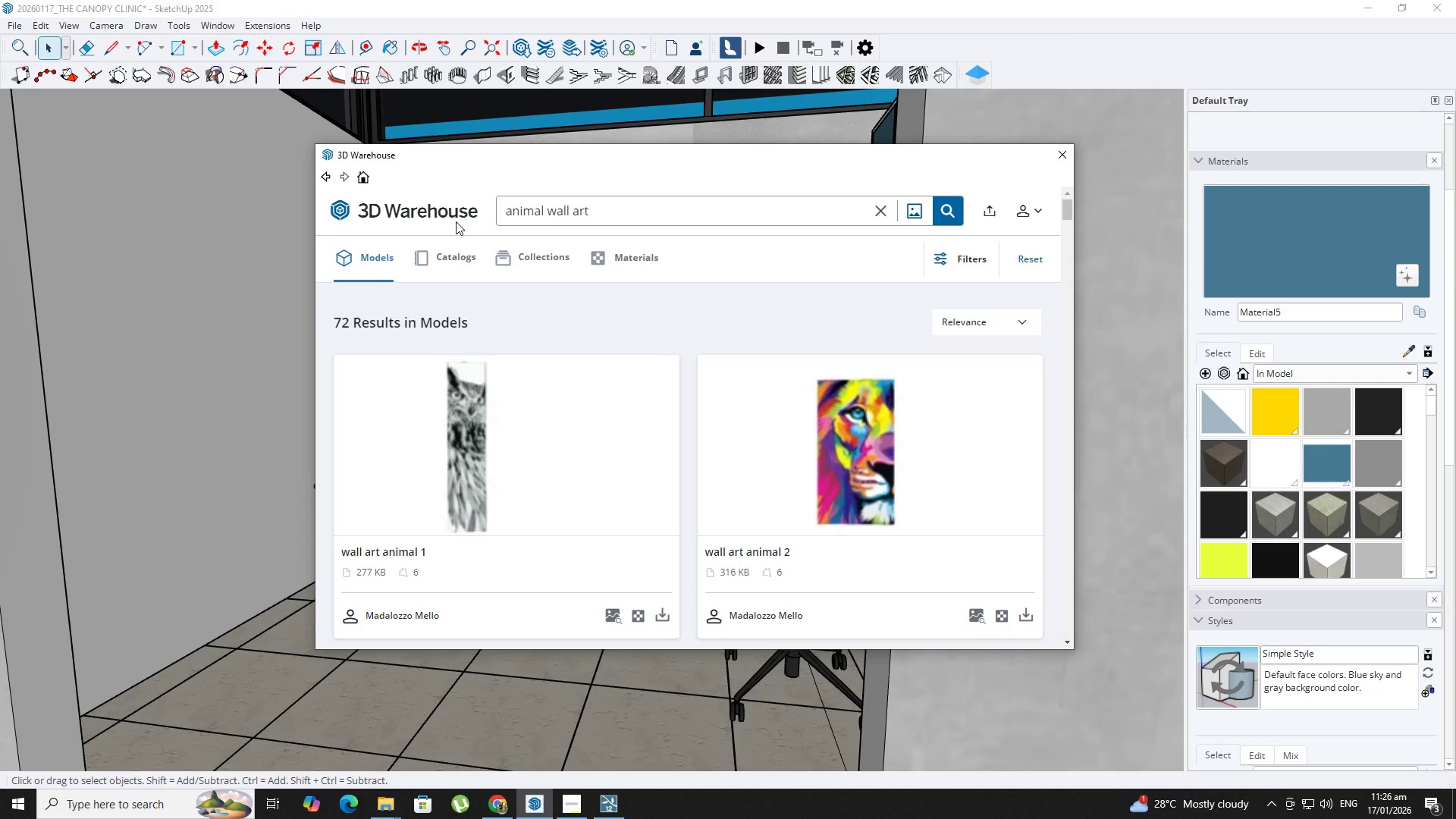 
scroll: coordinate [781, 478], scroll_direction: down, amount: 18.0
 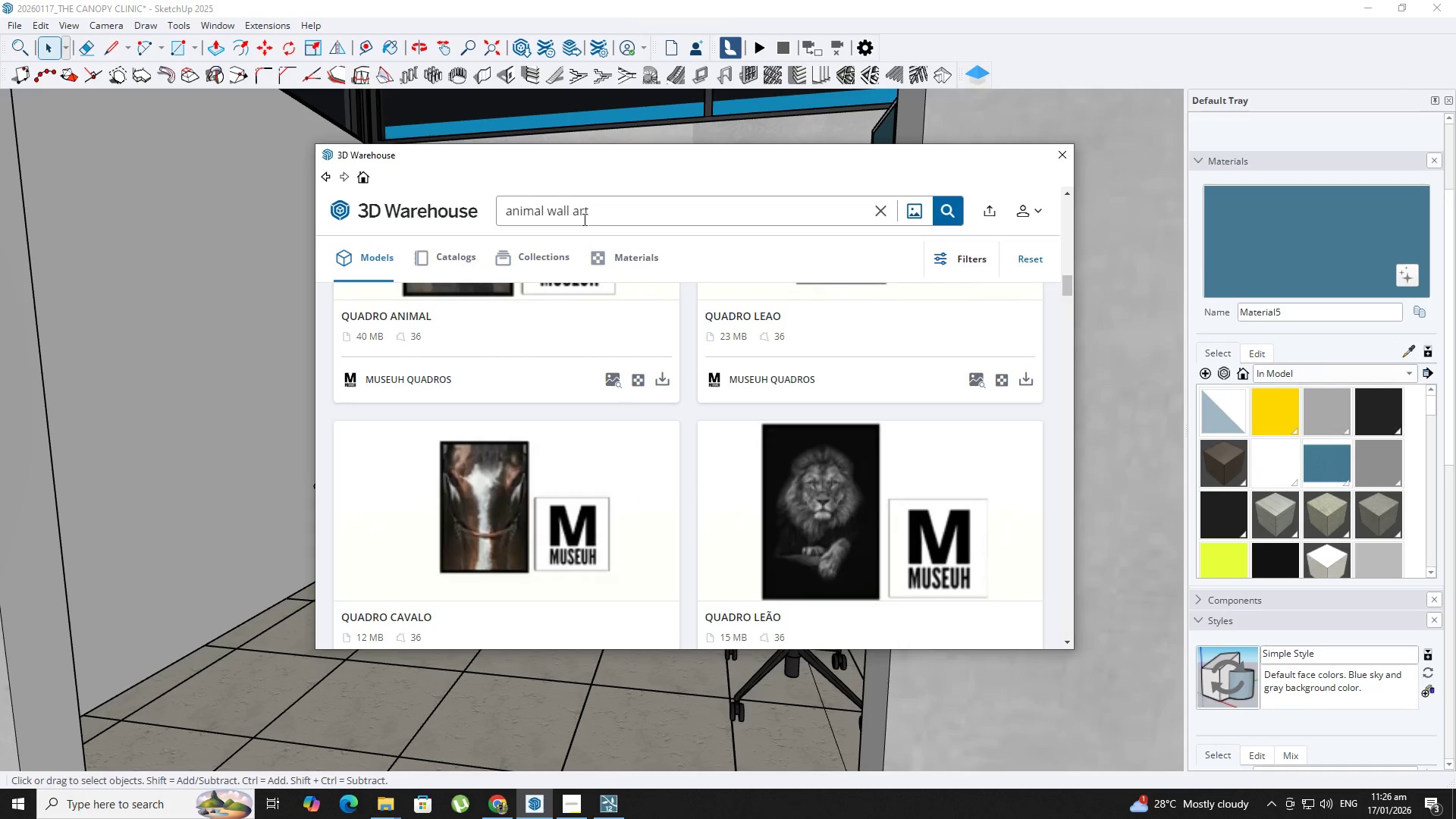 
double_click([589, 206])
 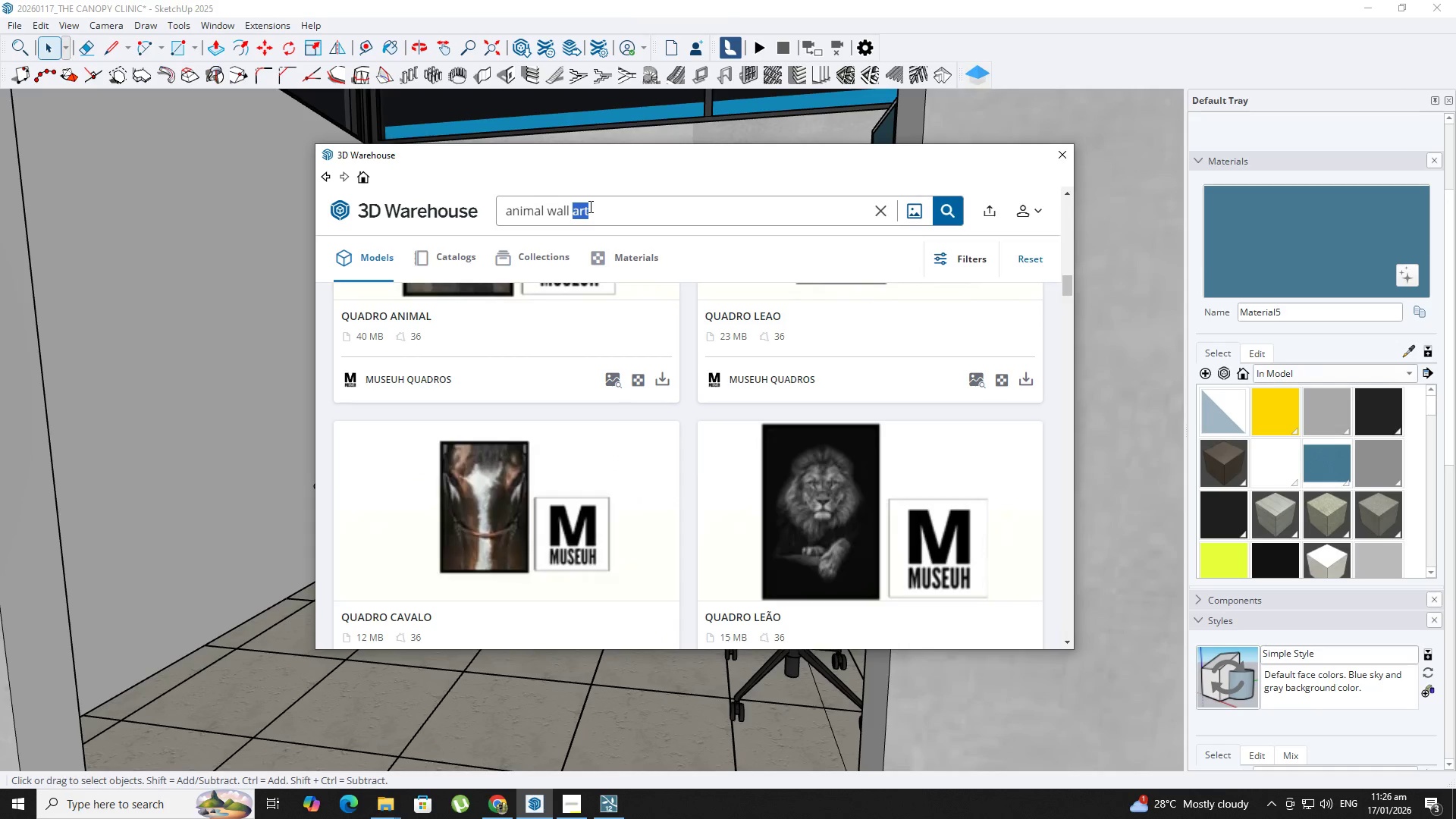 
type(PAINT)
 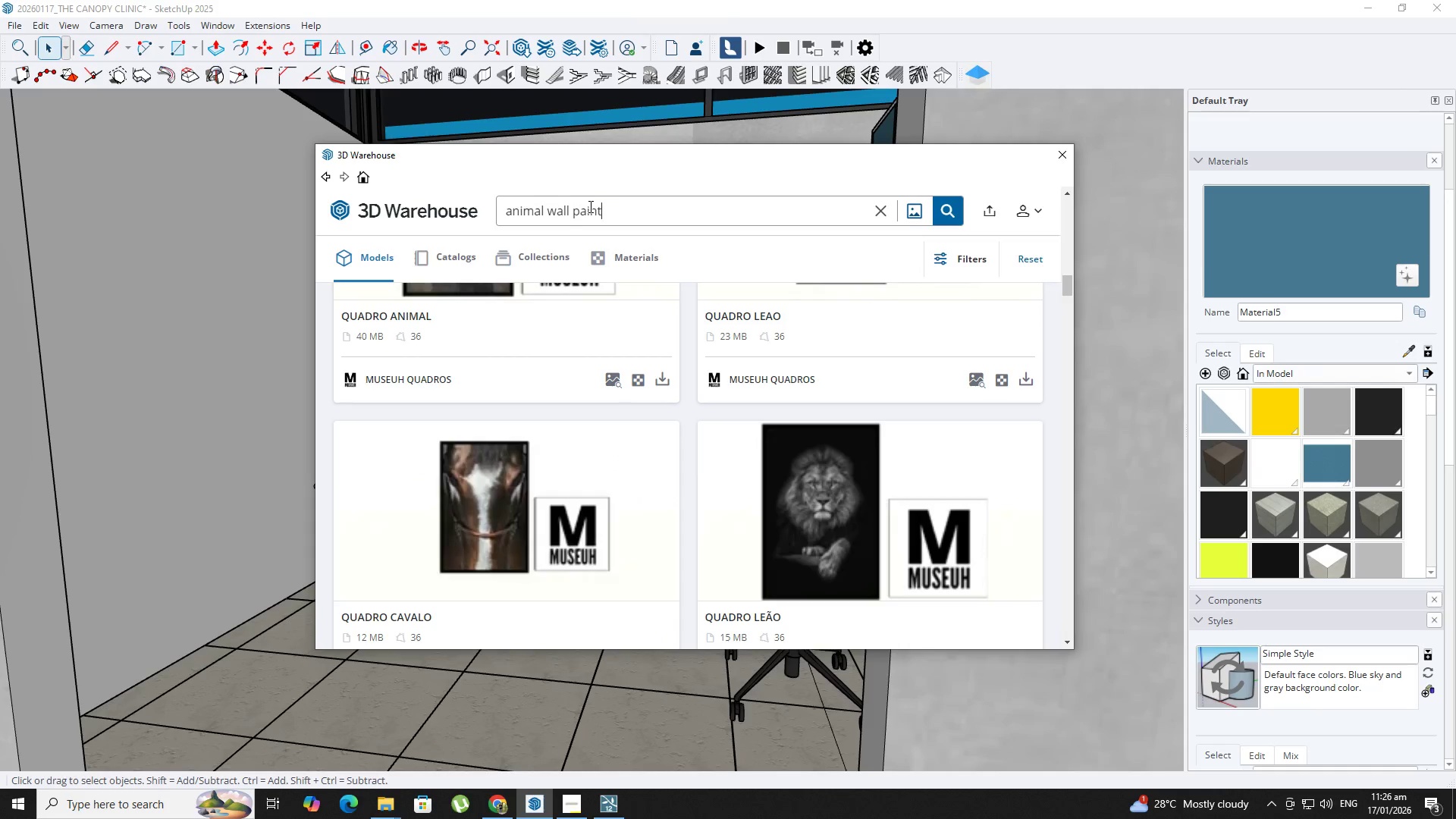 
key(Enter)
 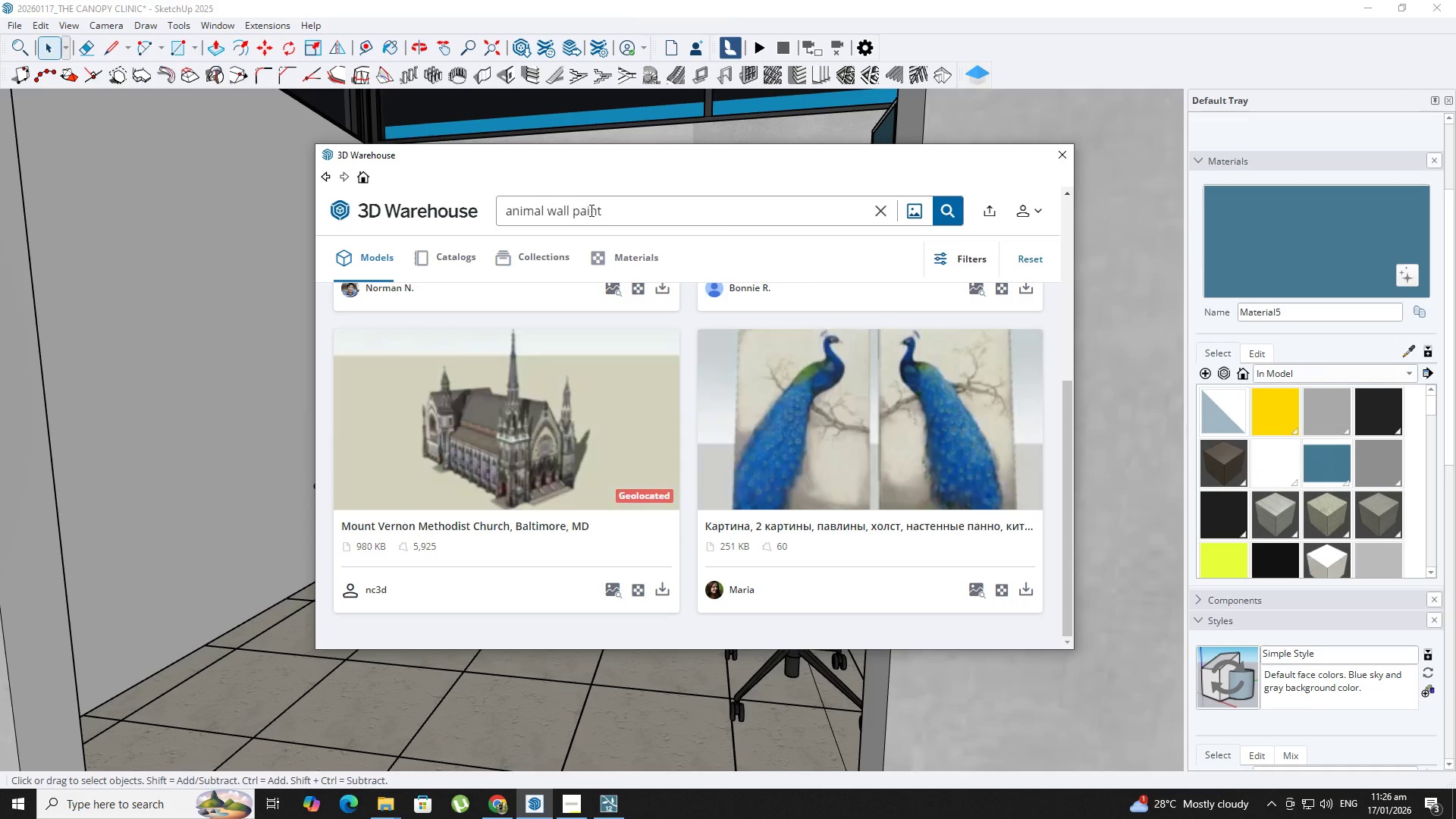 
scroll: coordinate [601, 526], scroll_direction: up, amount: 12.0
 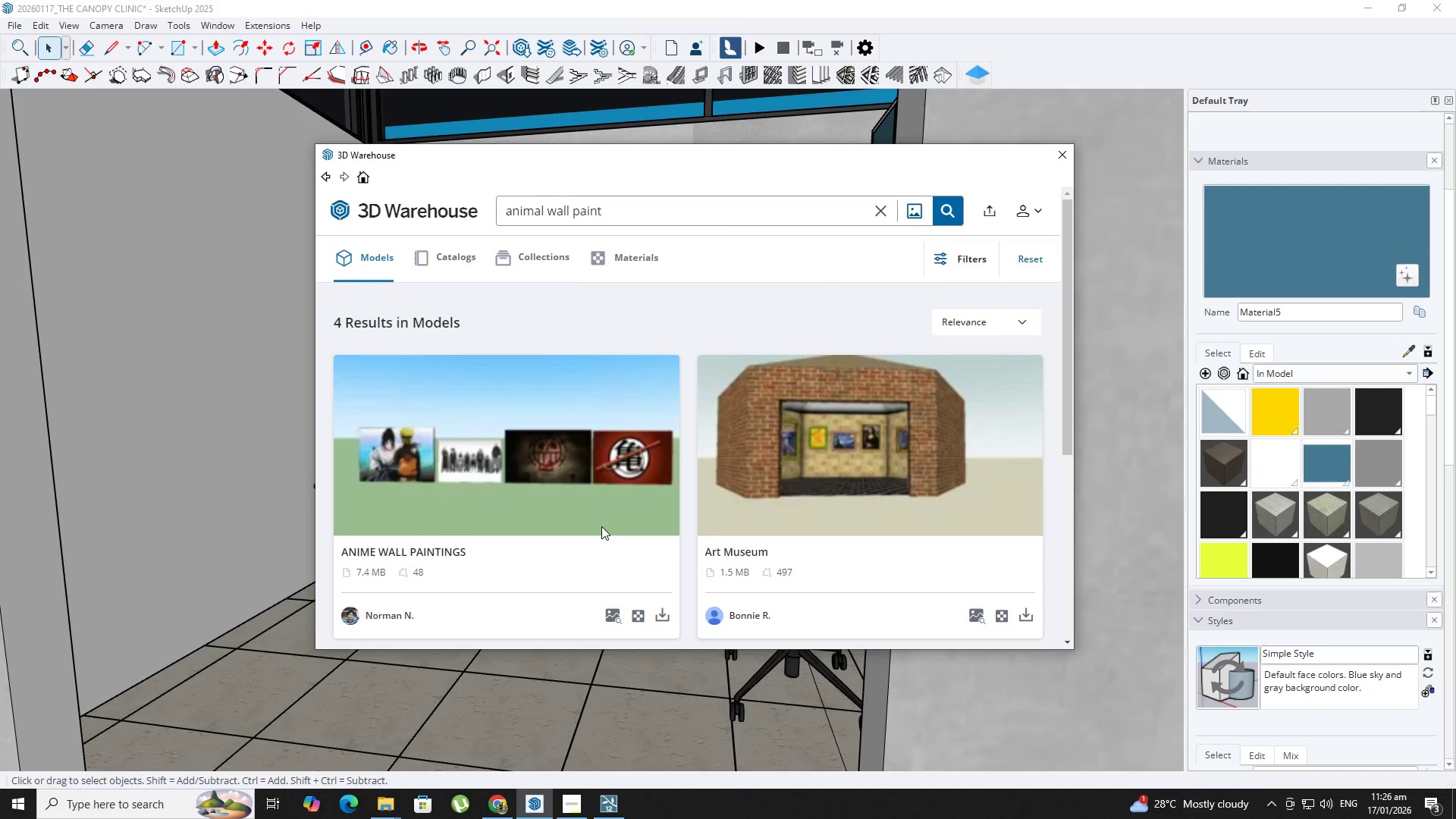 
scroll: coordinate [604, 526], scroll_direction: down, amount: 11.0
 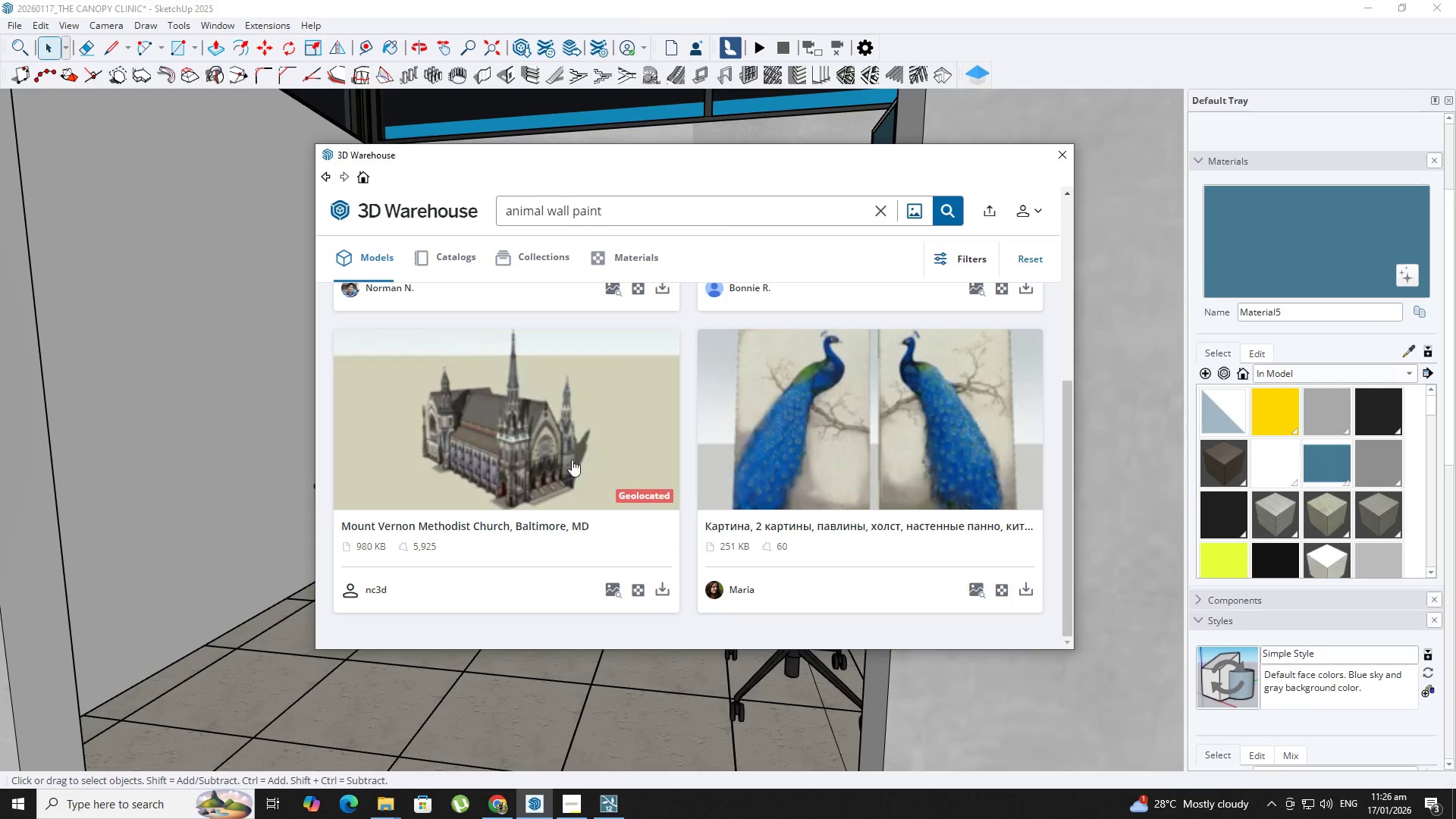 
scroll: coordinate [567, 243], scroll_direction: up, amount: 1.0
 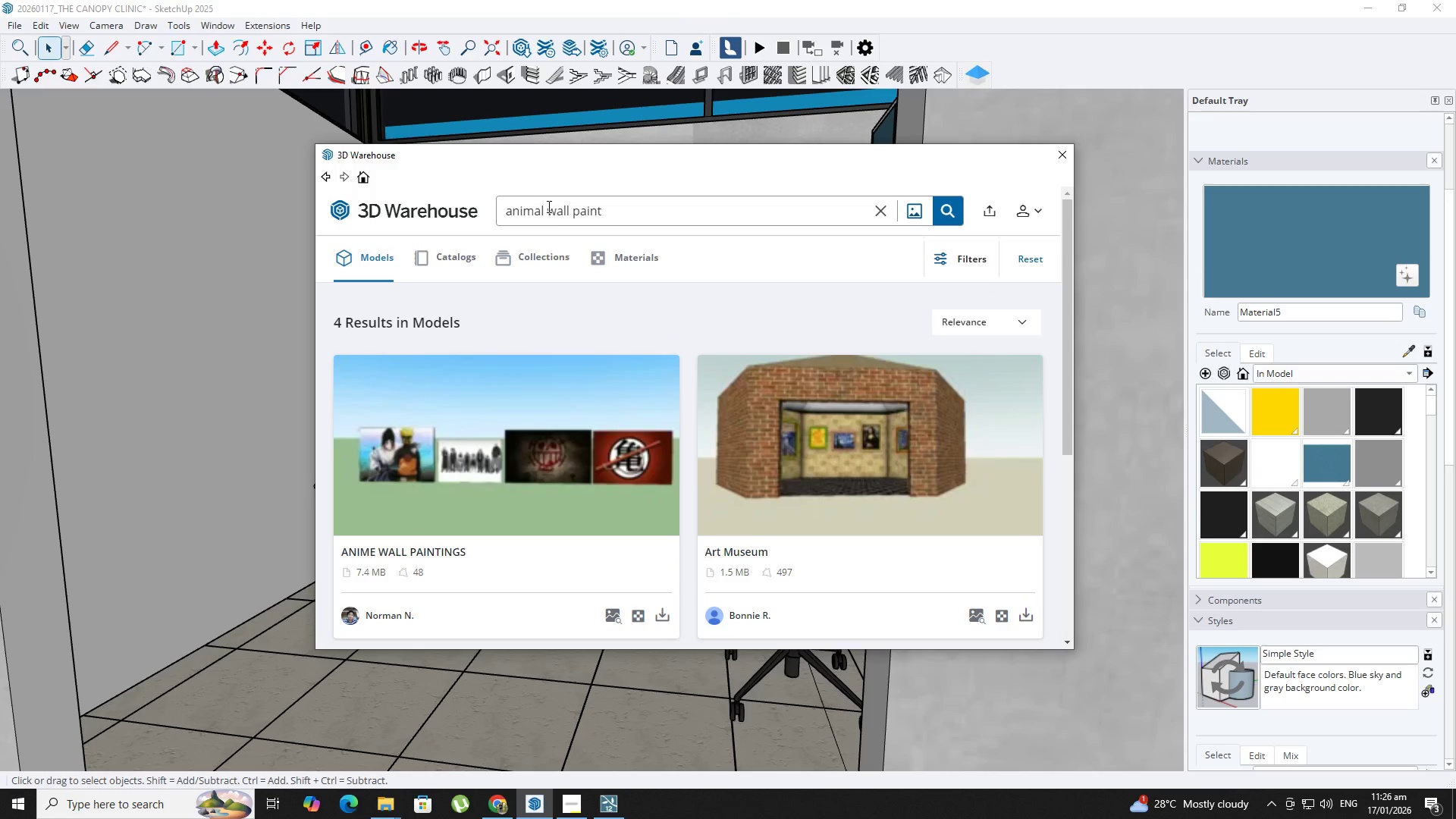 
left_click_drag(start_coordinate=[547, 206], to_coordinate=[603, 213])
 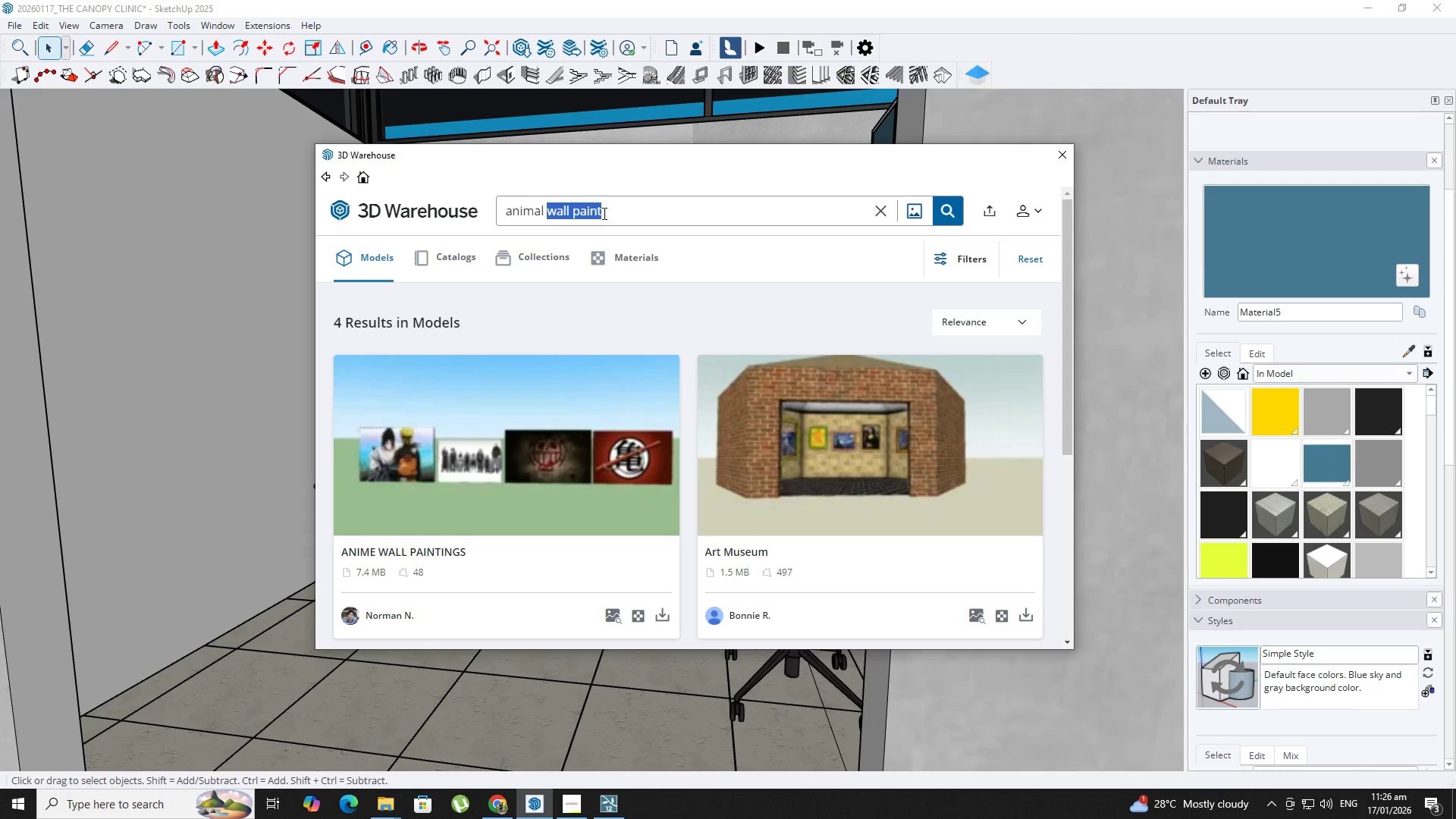 
left_click([603, 213])
 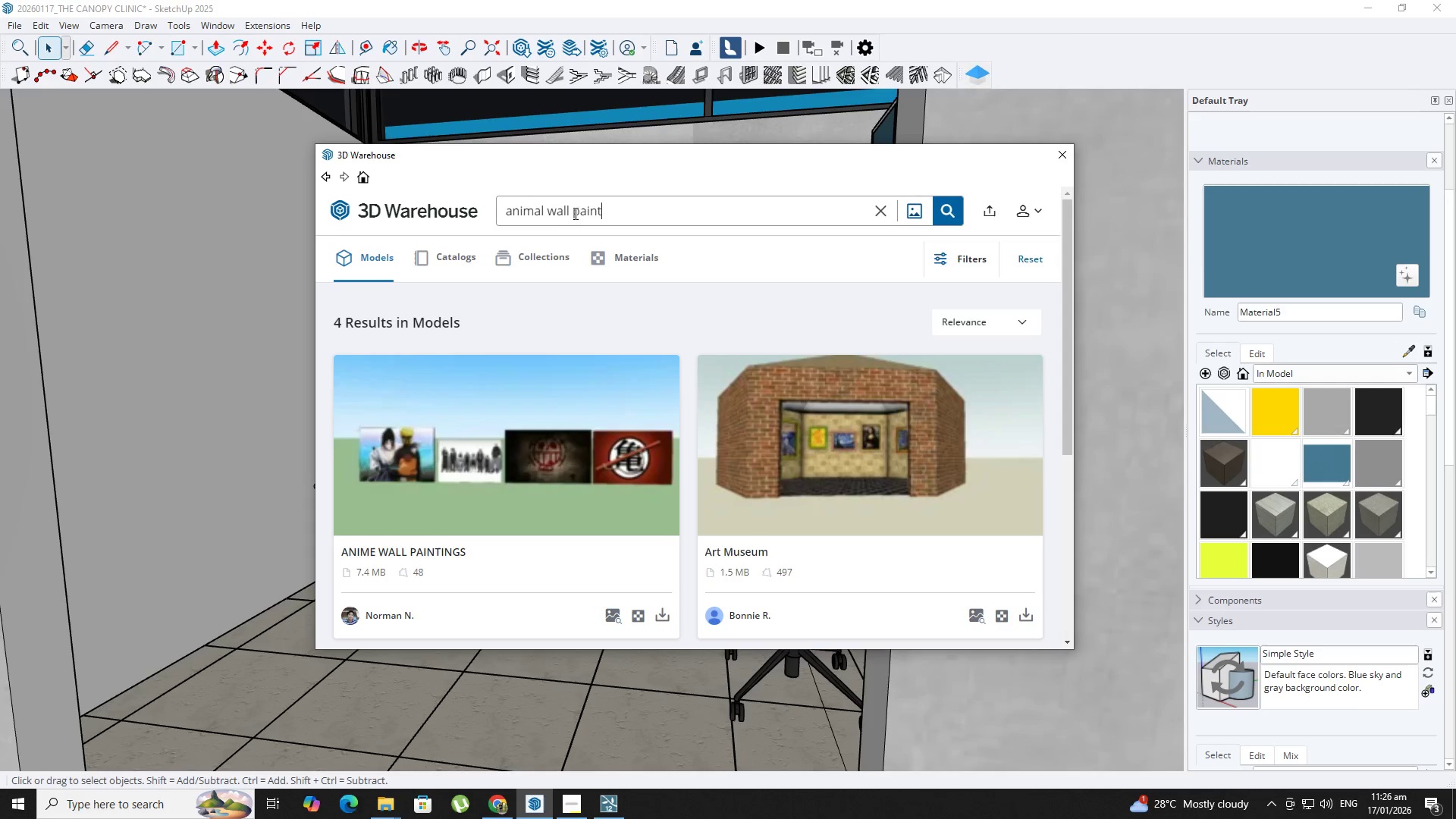 
left_click([549, 211])
 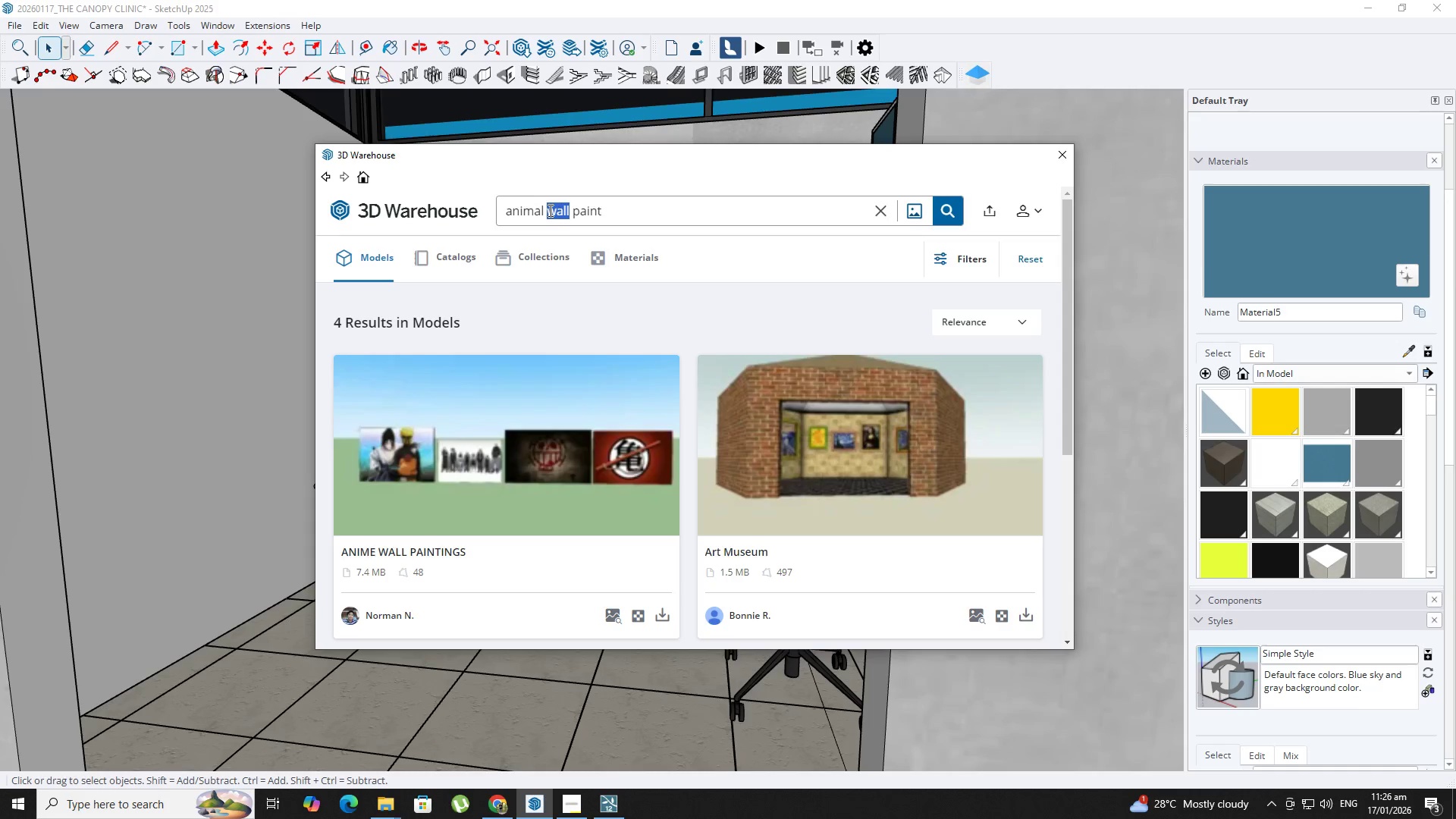 
key(Backspace)
 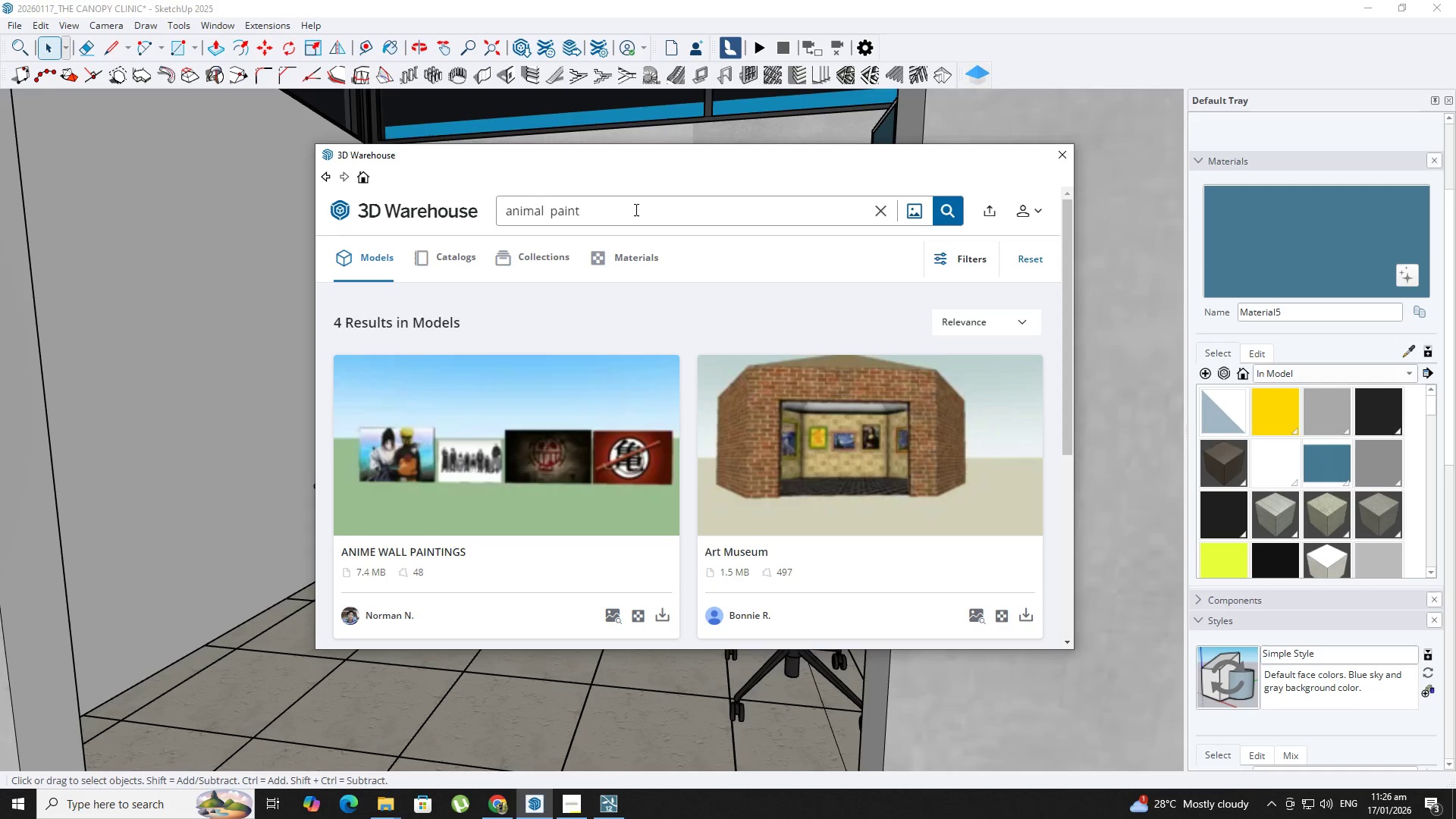 
type(ING)
 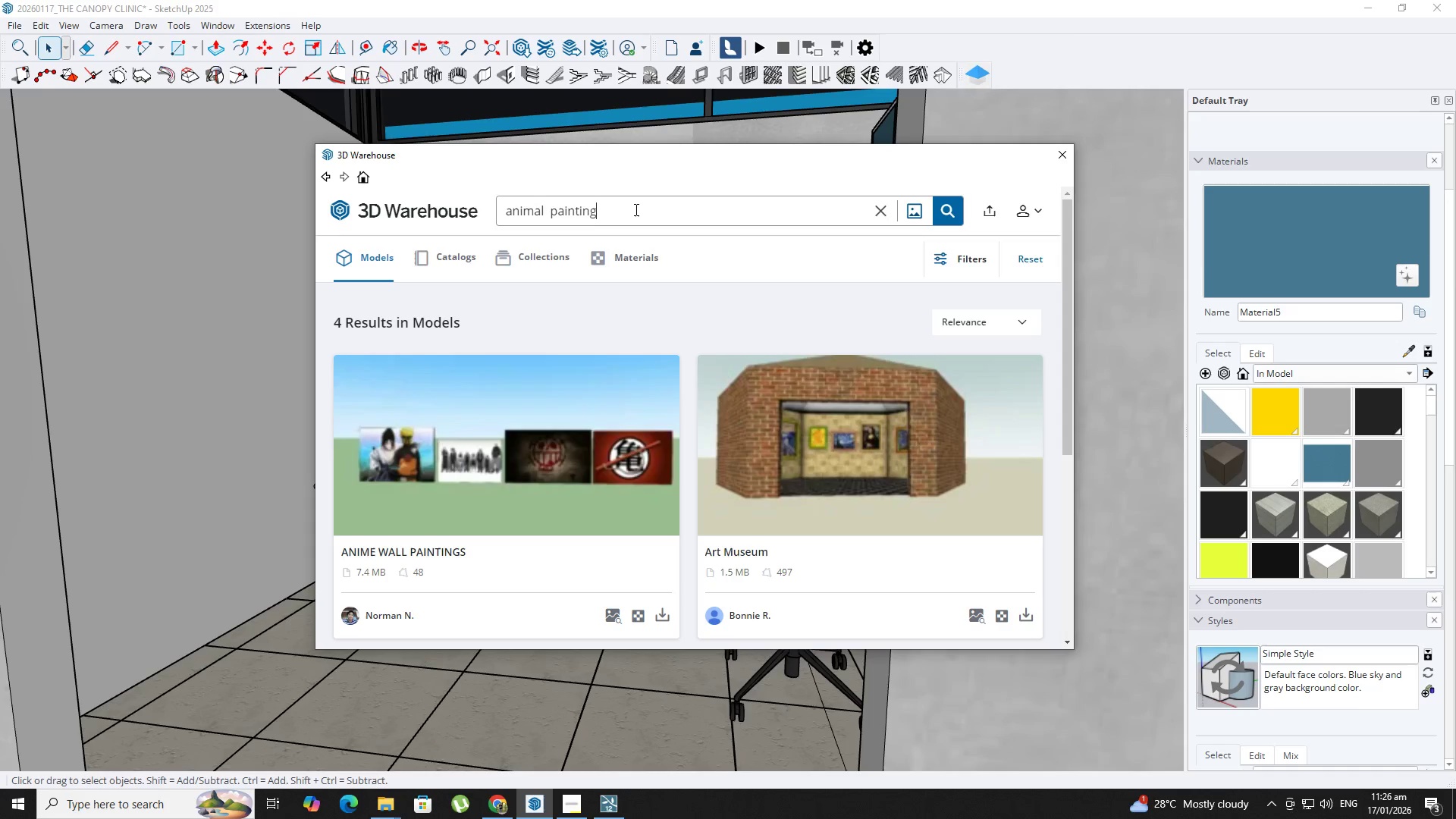 
key(Enter)
 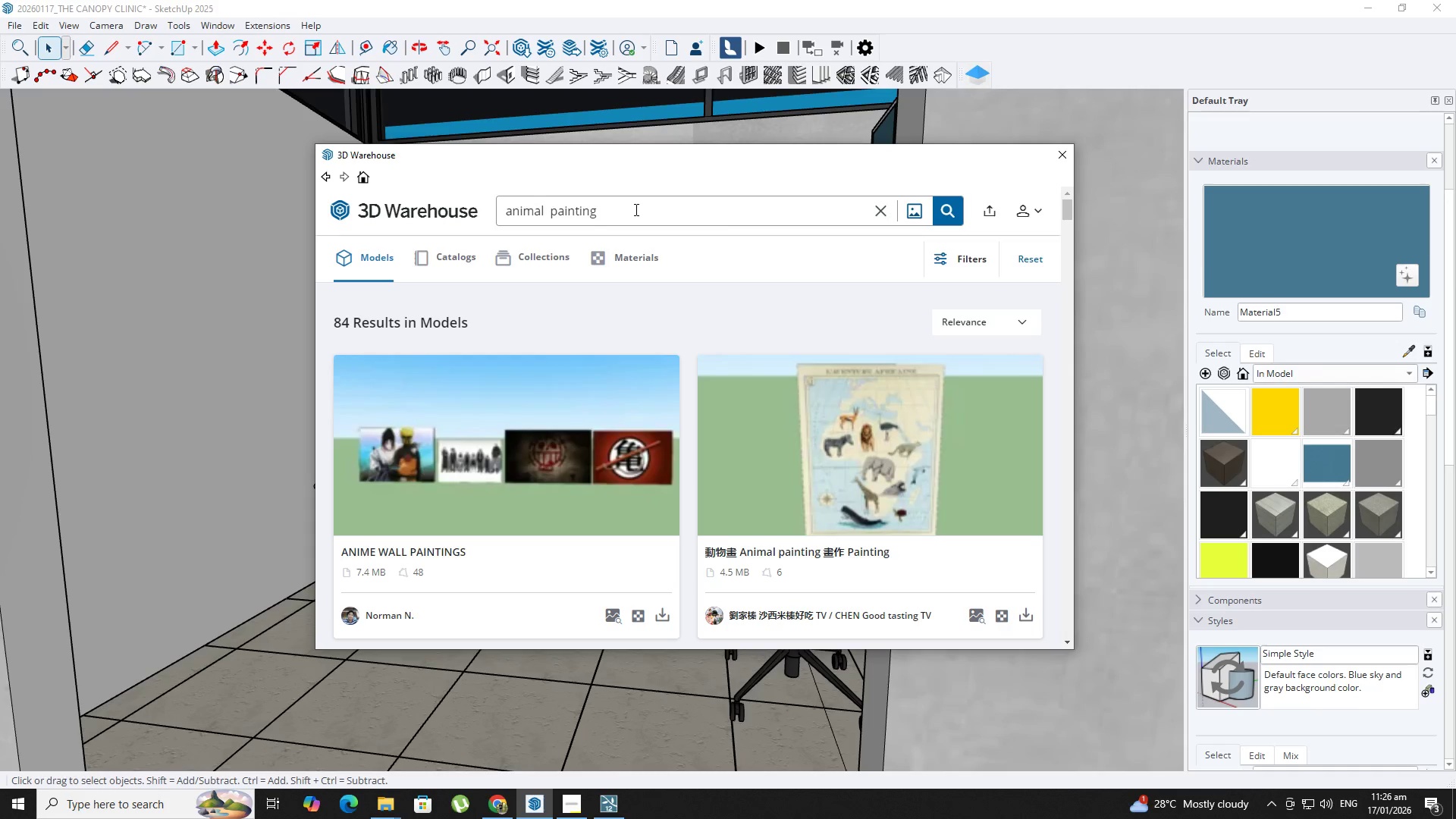 
scroll: coordinate [773, 450], scroll_direction: down, amount: 15.0
 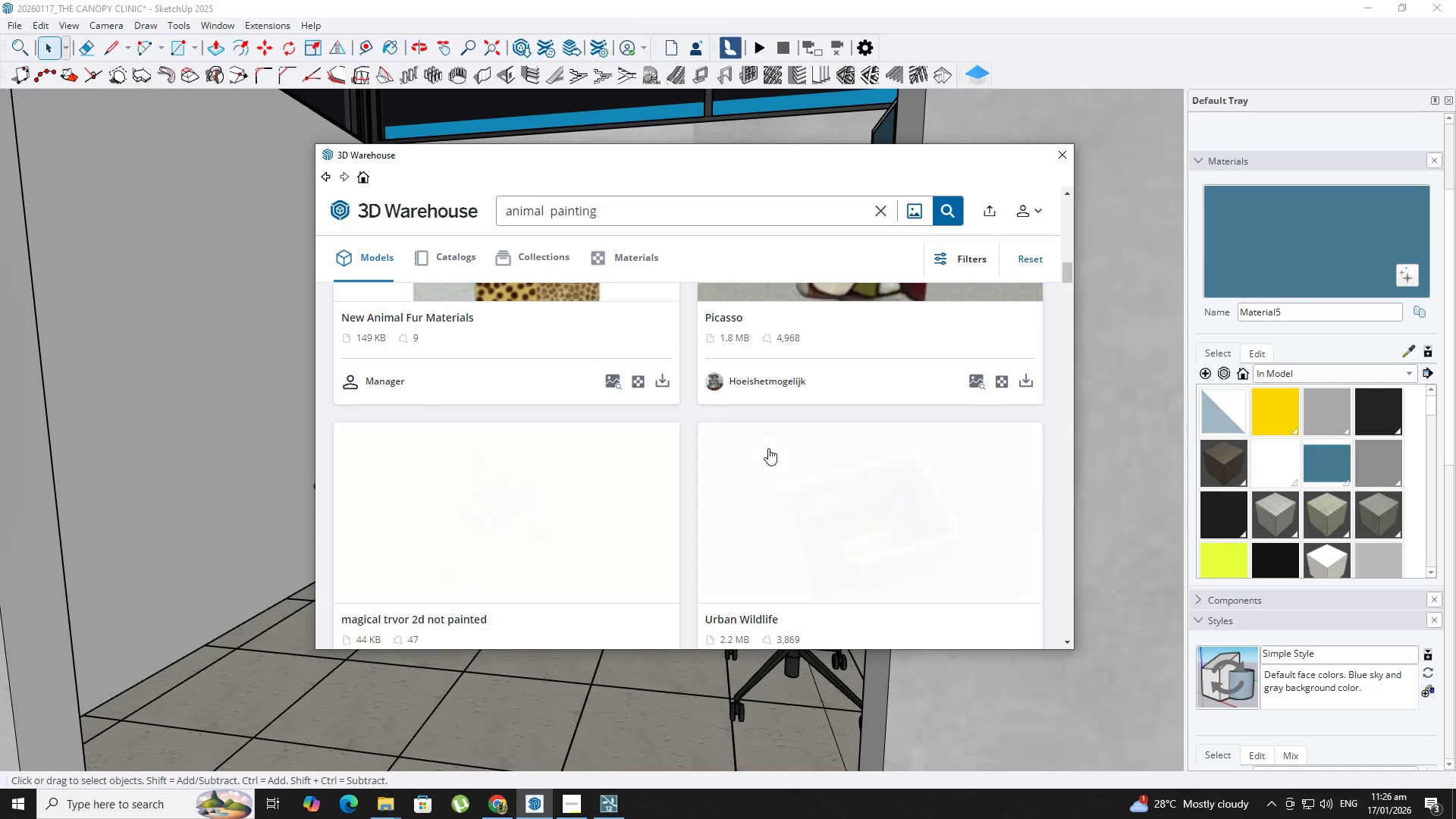 
scroll: coordinate [766, 446], scroll_direction: down, amount: 15.0
 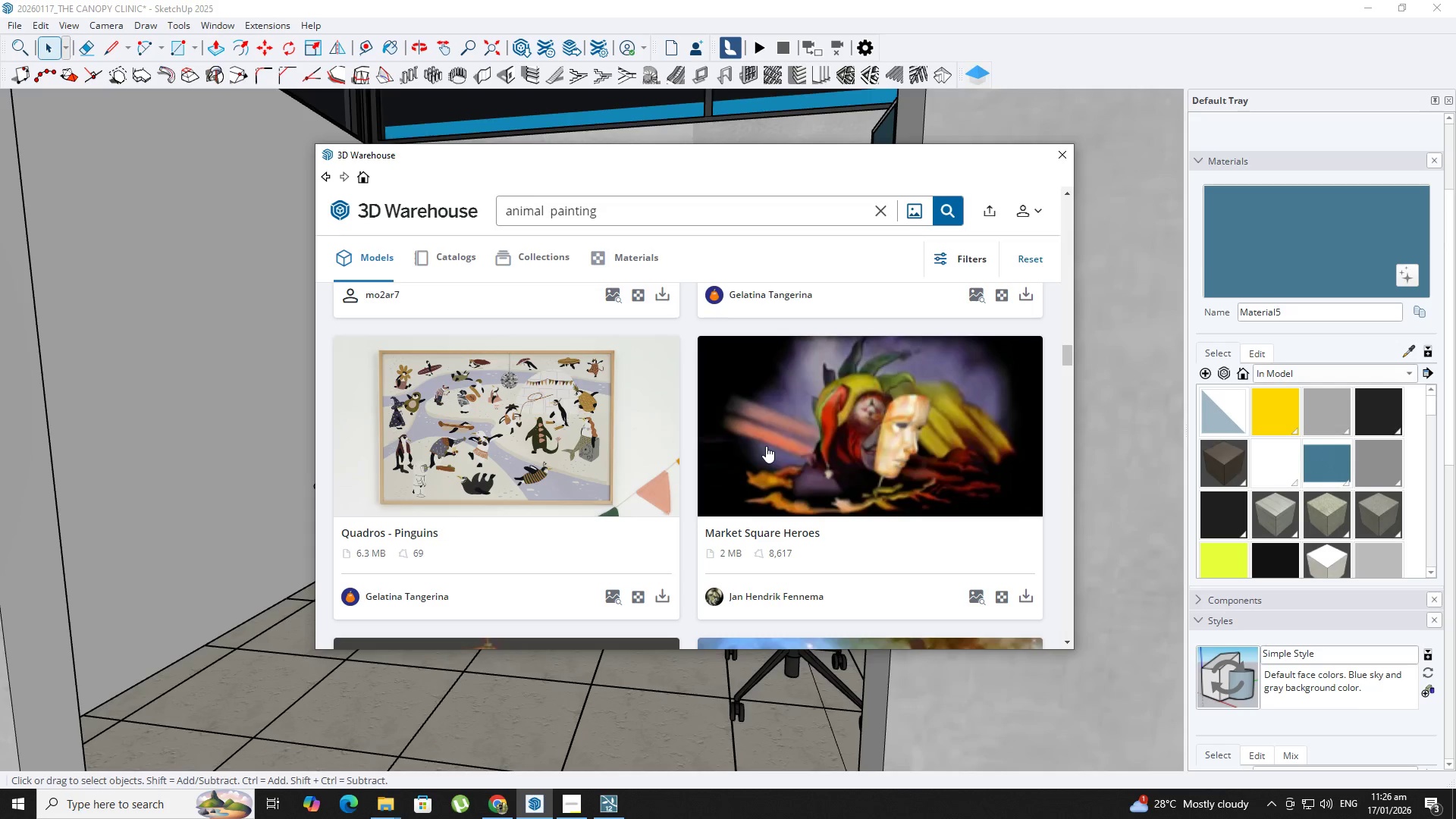 
scroll: coordinate [763, 450], scroll_direction: up, amount: 32.0
 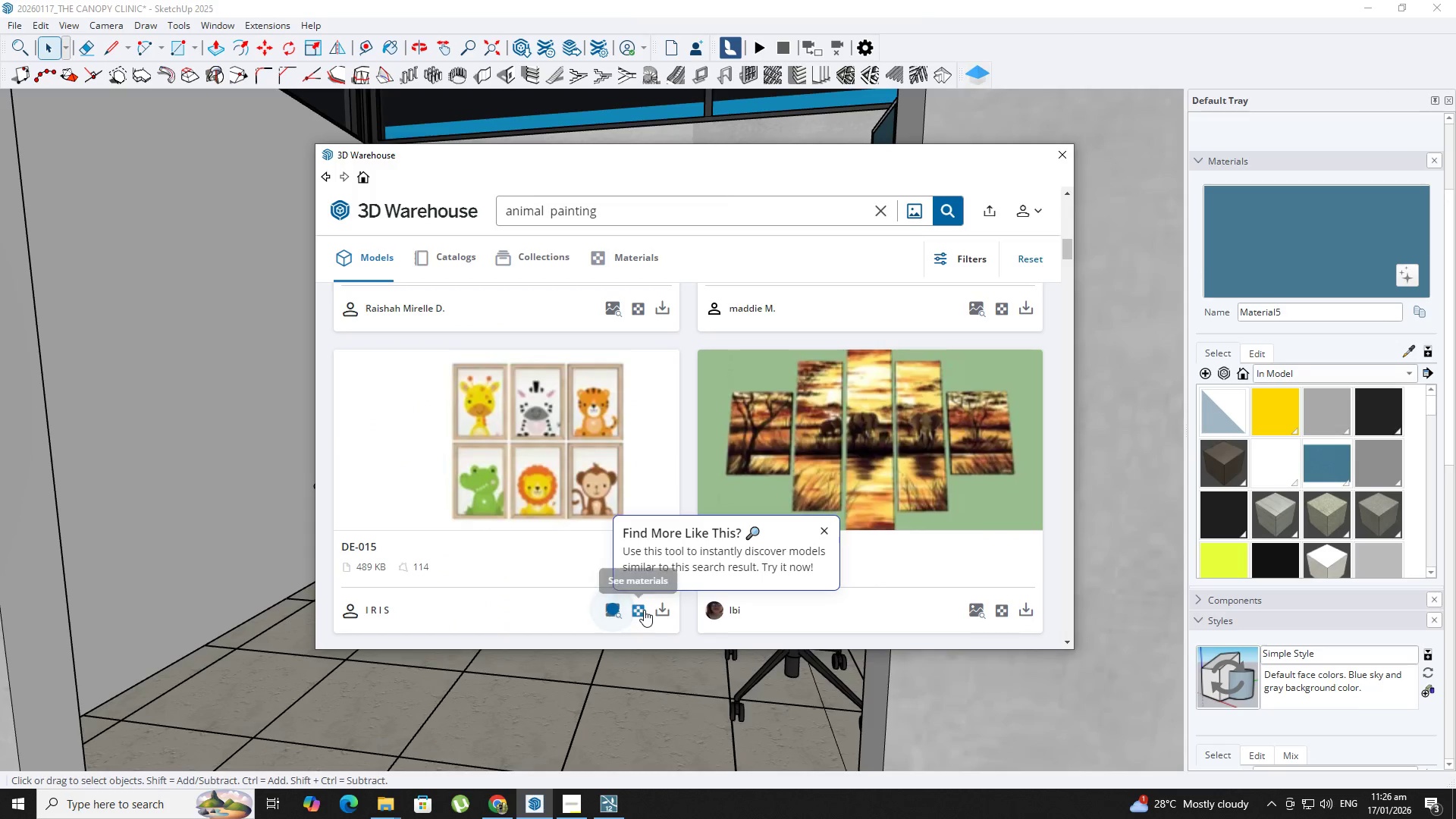 
left_click([660, 613])
 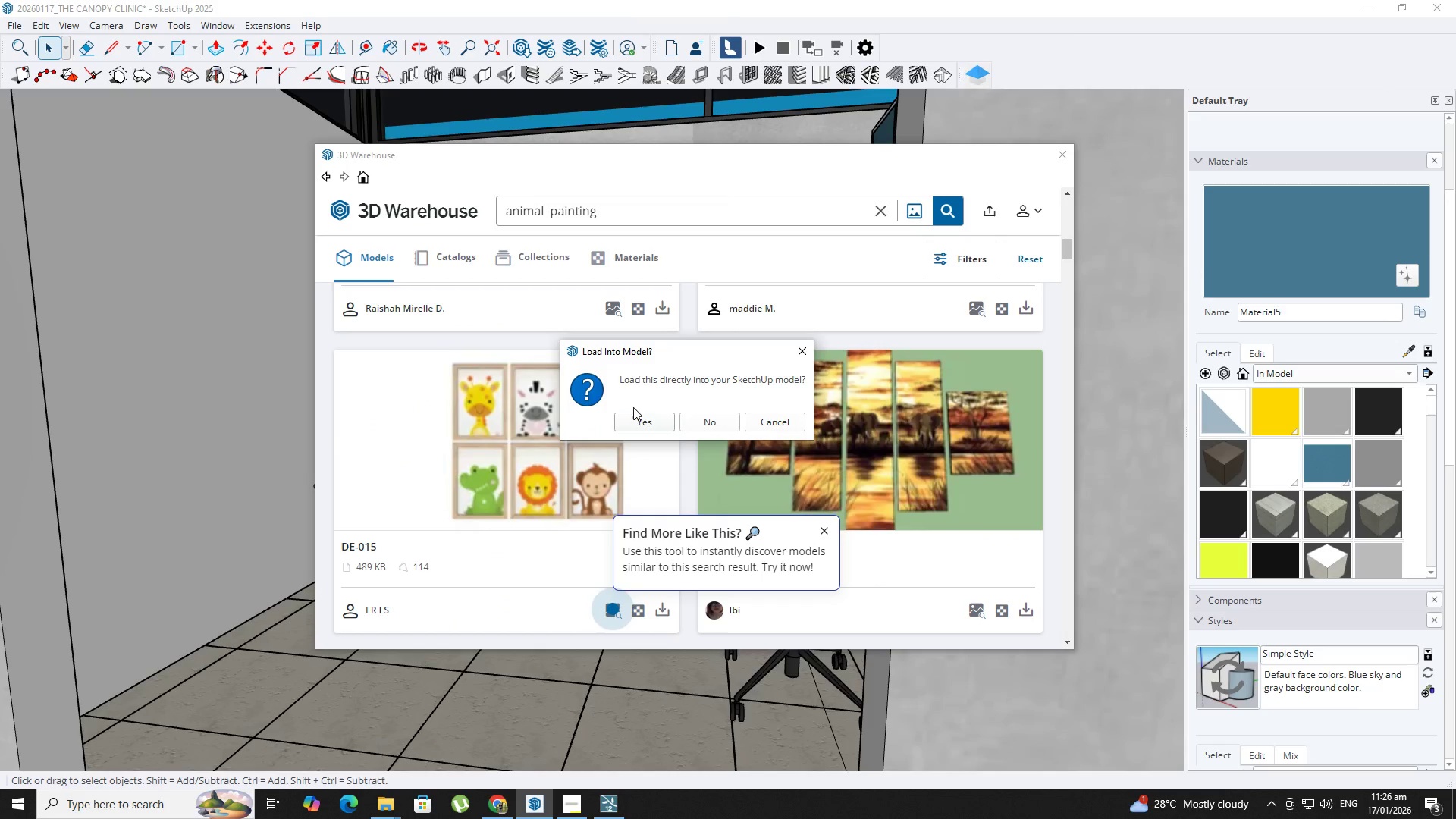 
left_click([654, 425])
 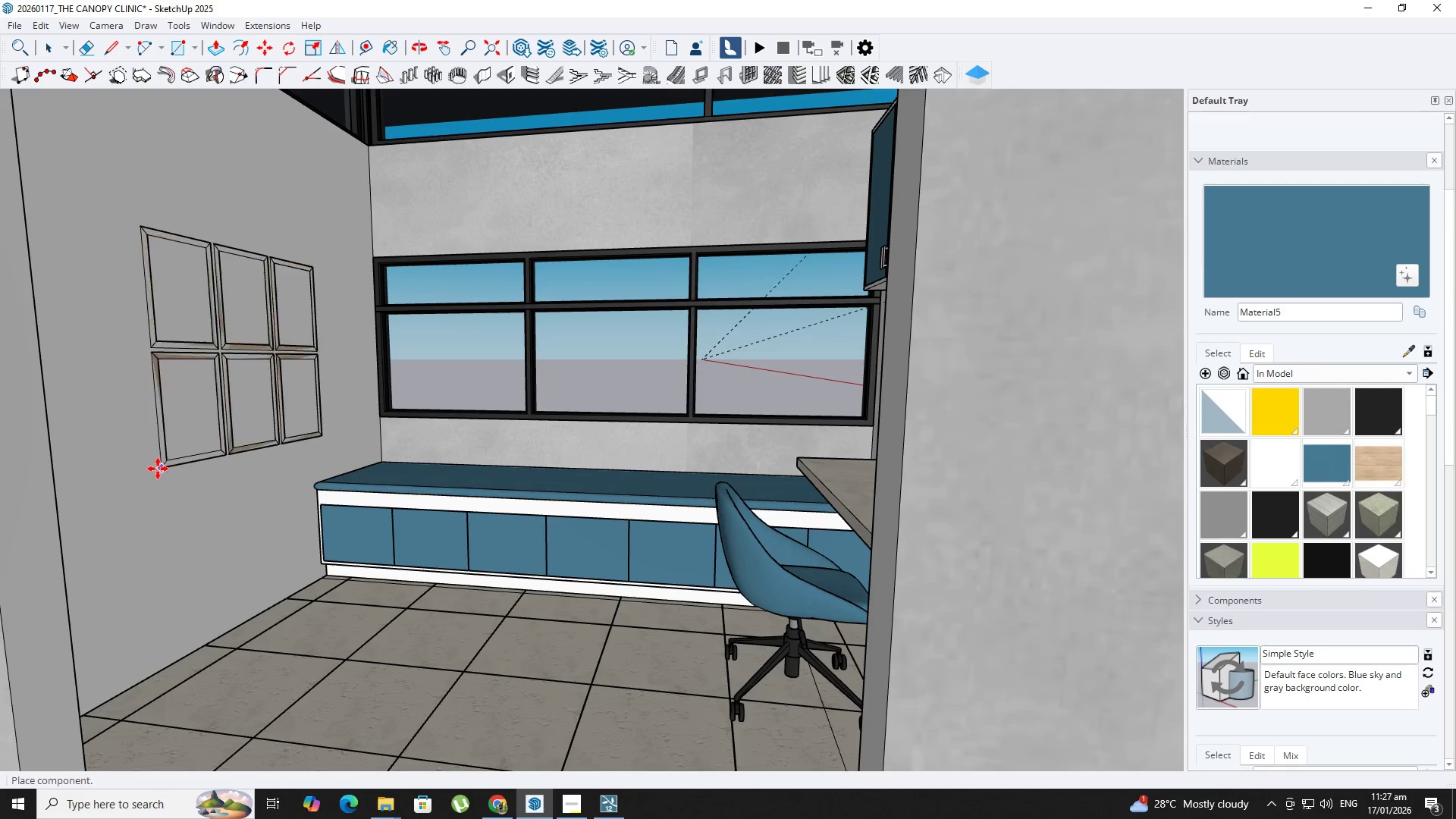 
wait(5.66)
 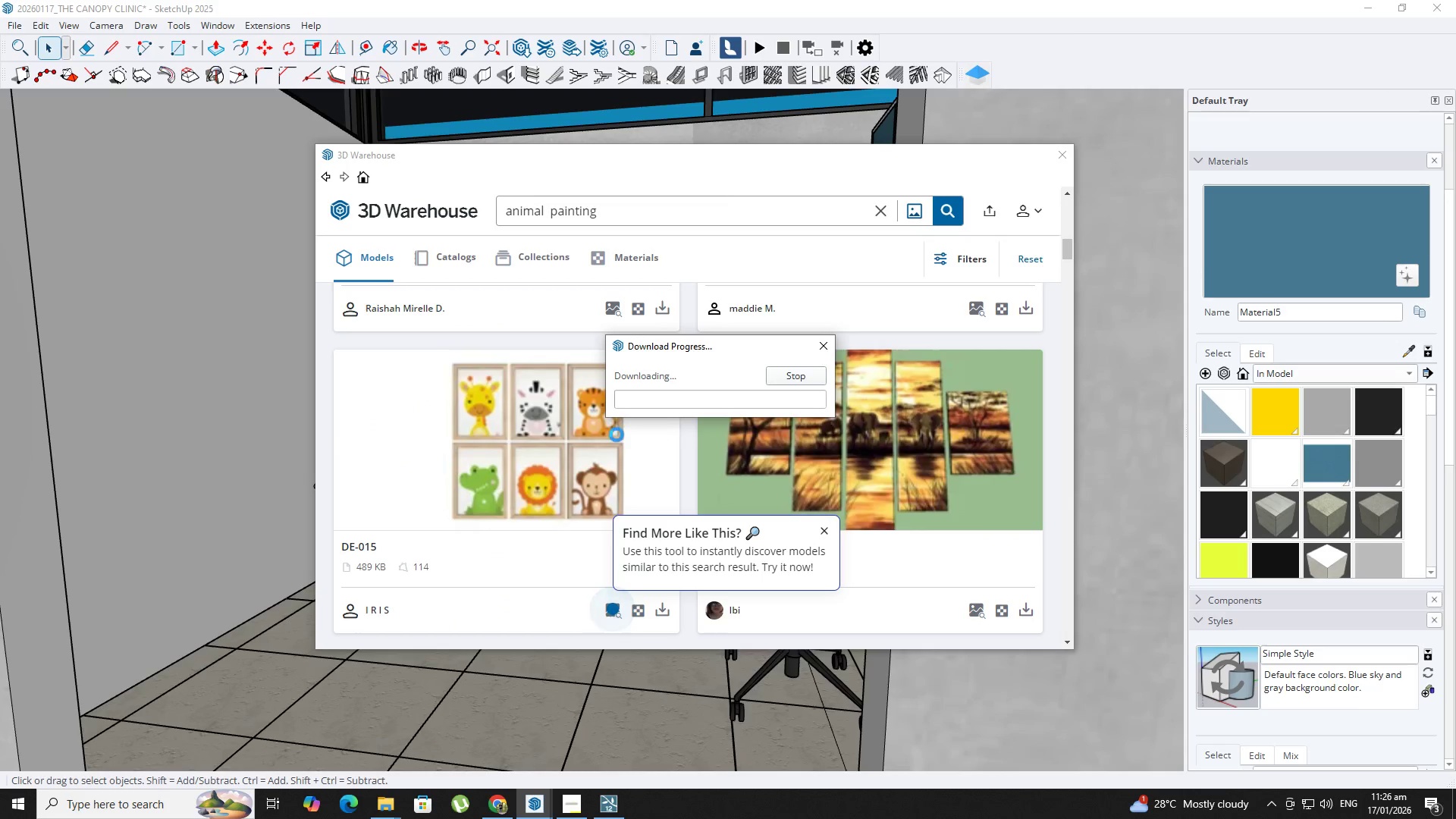 
left_click_drag(start_coordinate=[335, 761], to_coordinate=[328, 756])
 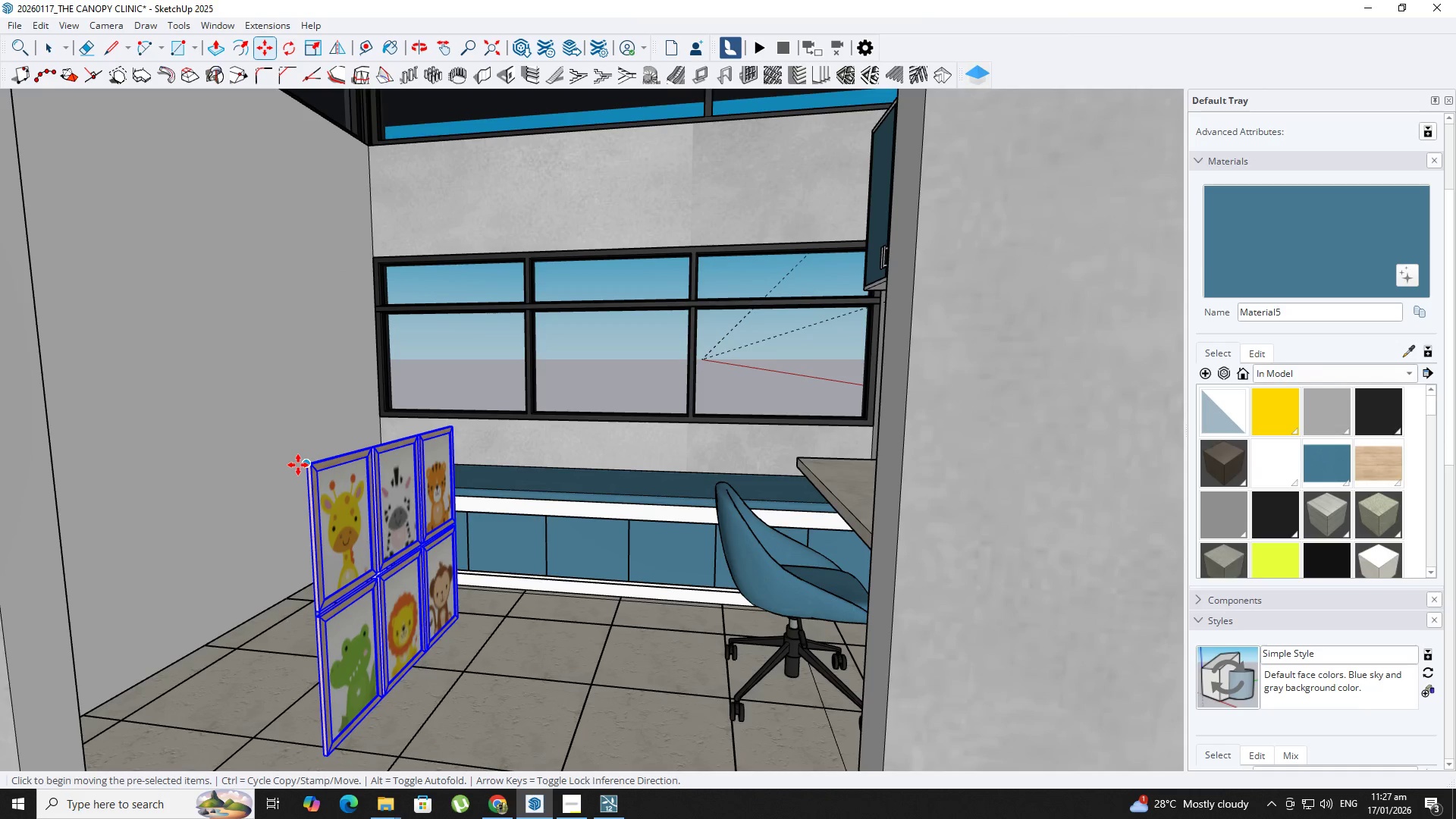 
left_click_drag(start_coordinate=[298, 465], to_coordinate=[293, 462])
 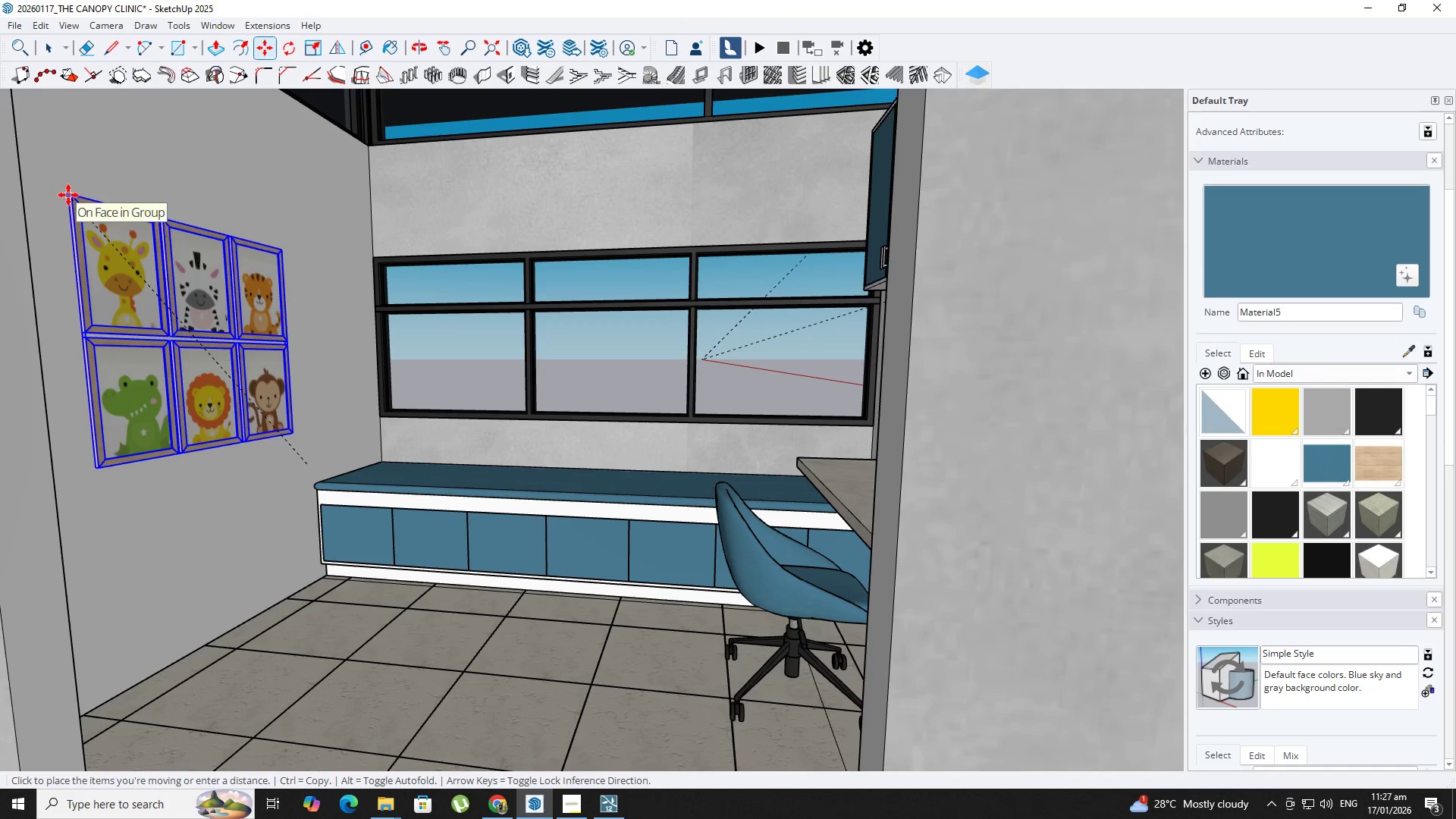 
left_click([61, 195])
 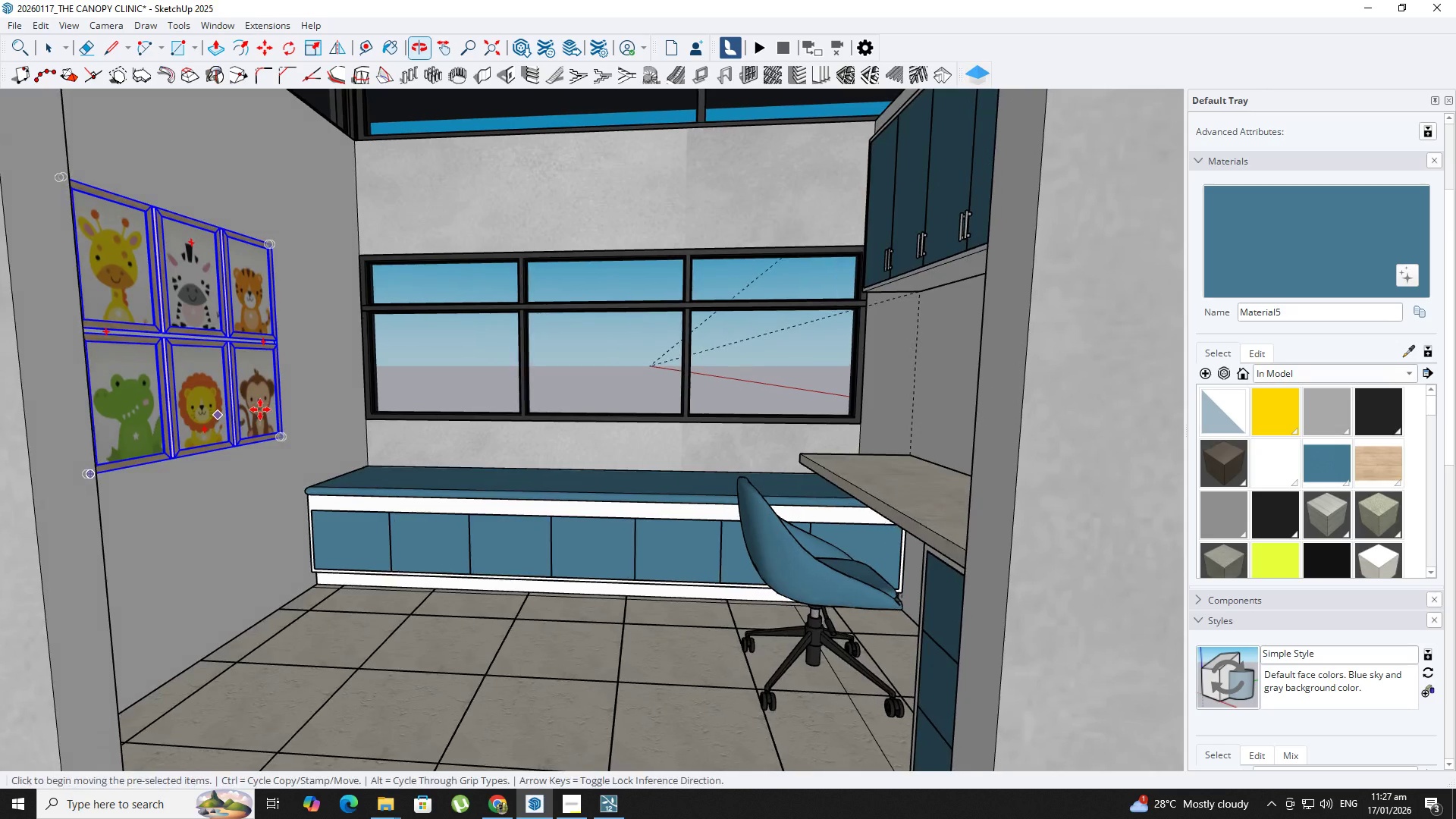 
key(Space)
 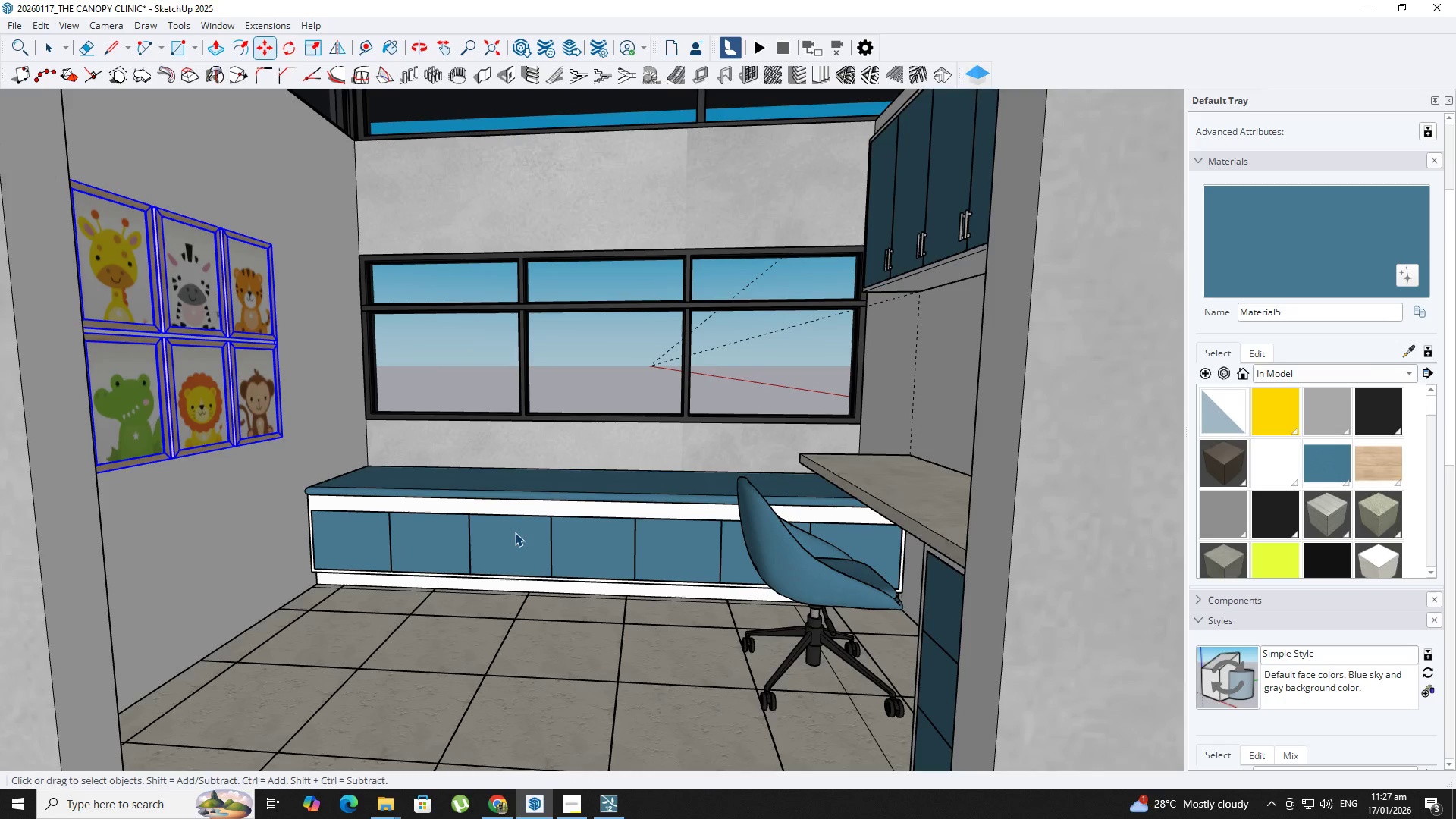 
left_click([515, 532])
 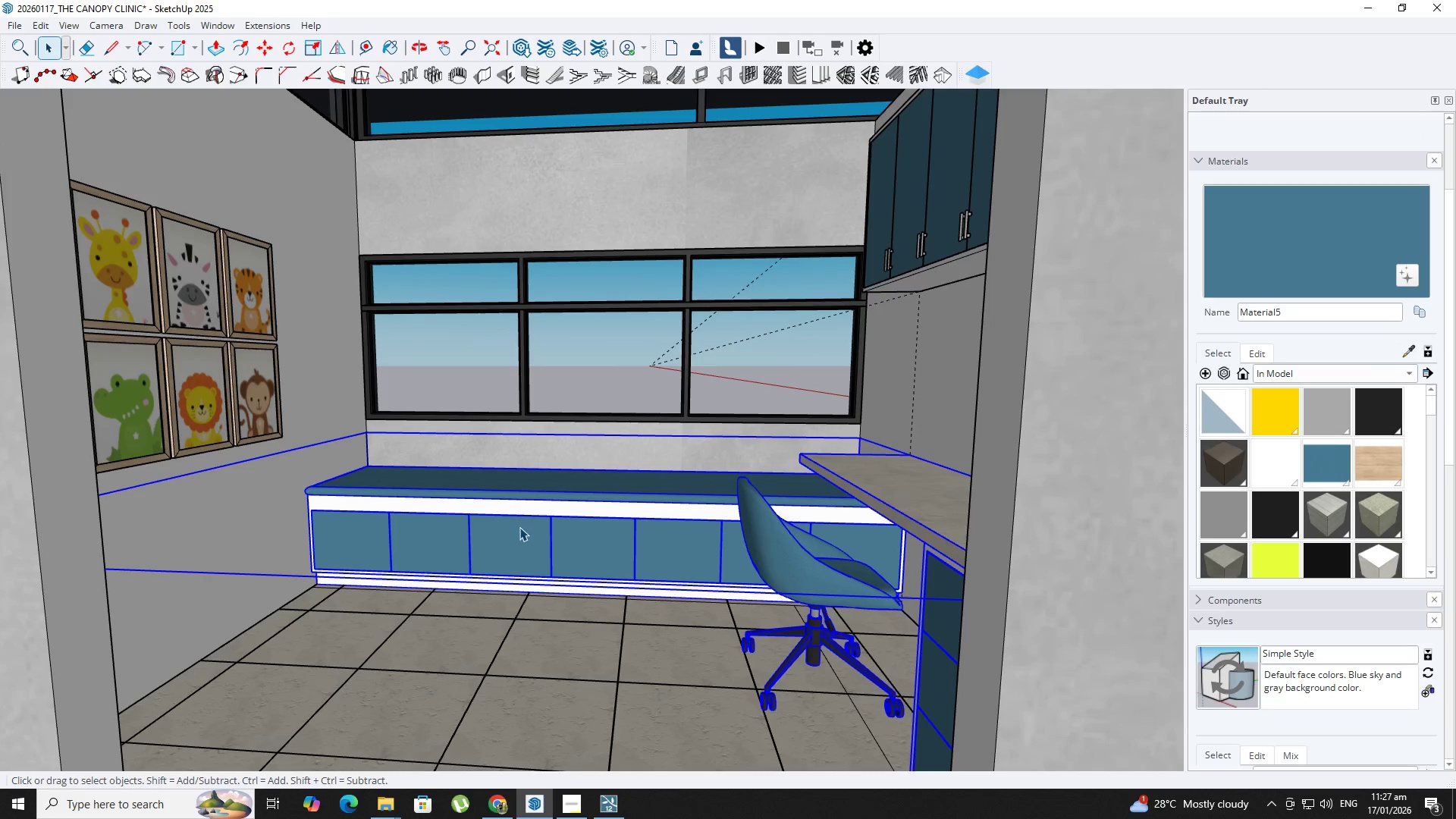 
hold_key(key=ShiftLeft, duration=0.72)
left_click([898, 256])
 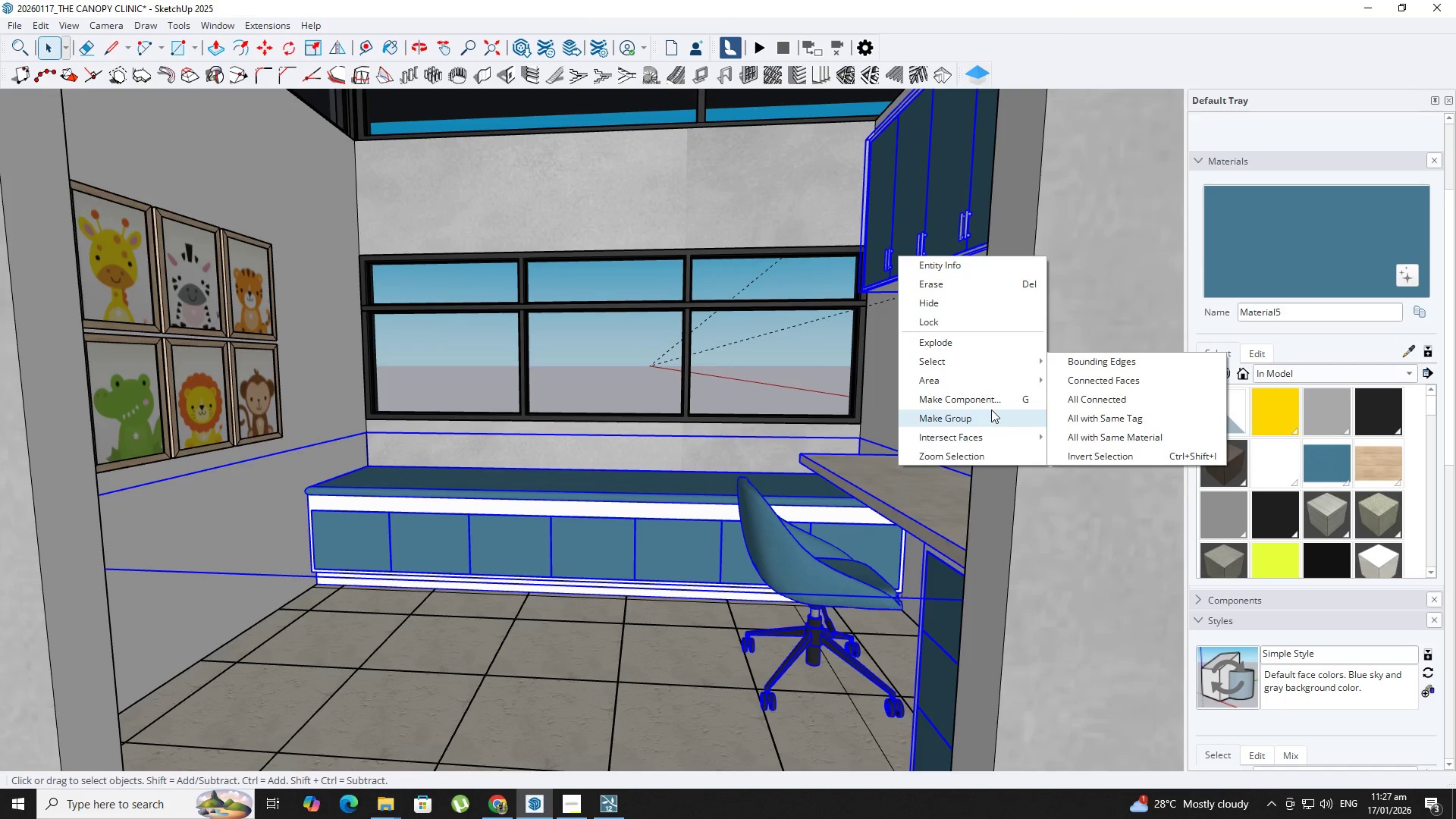 
left_click([991, 410])
 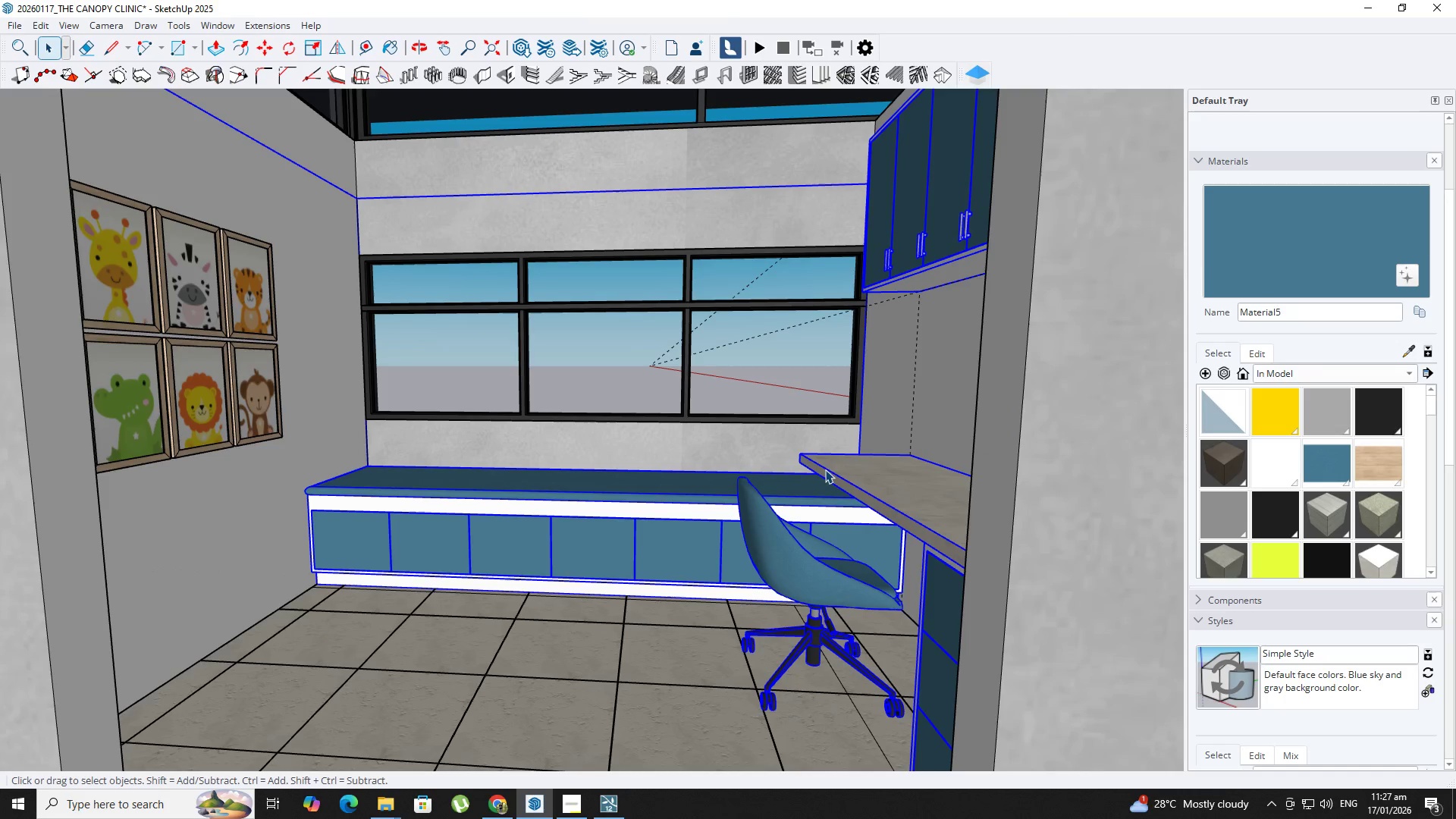 
key(Comma)
 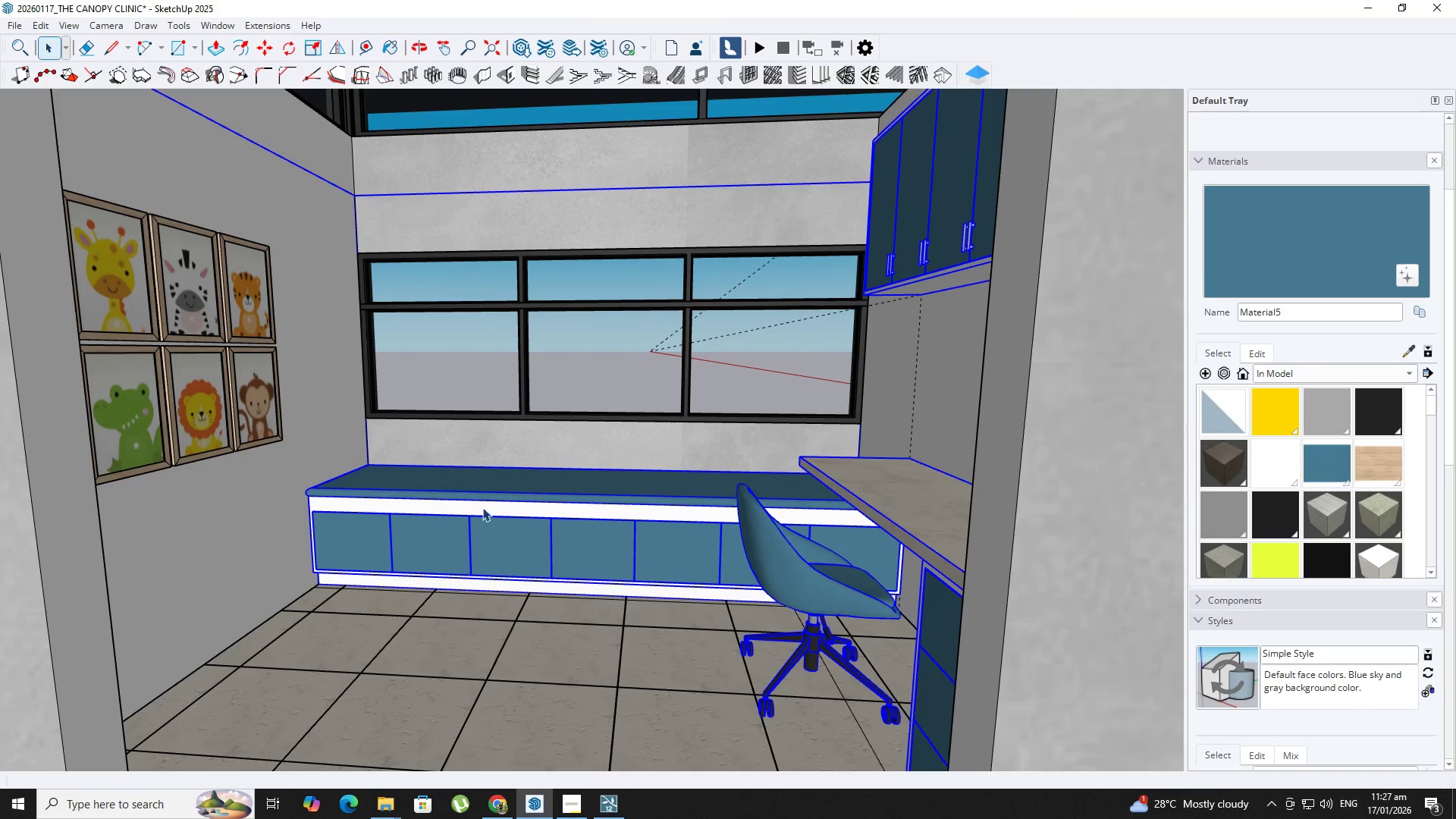 
key(Comma)
 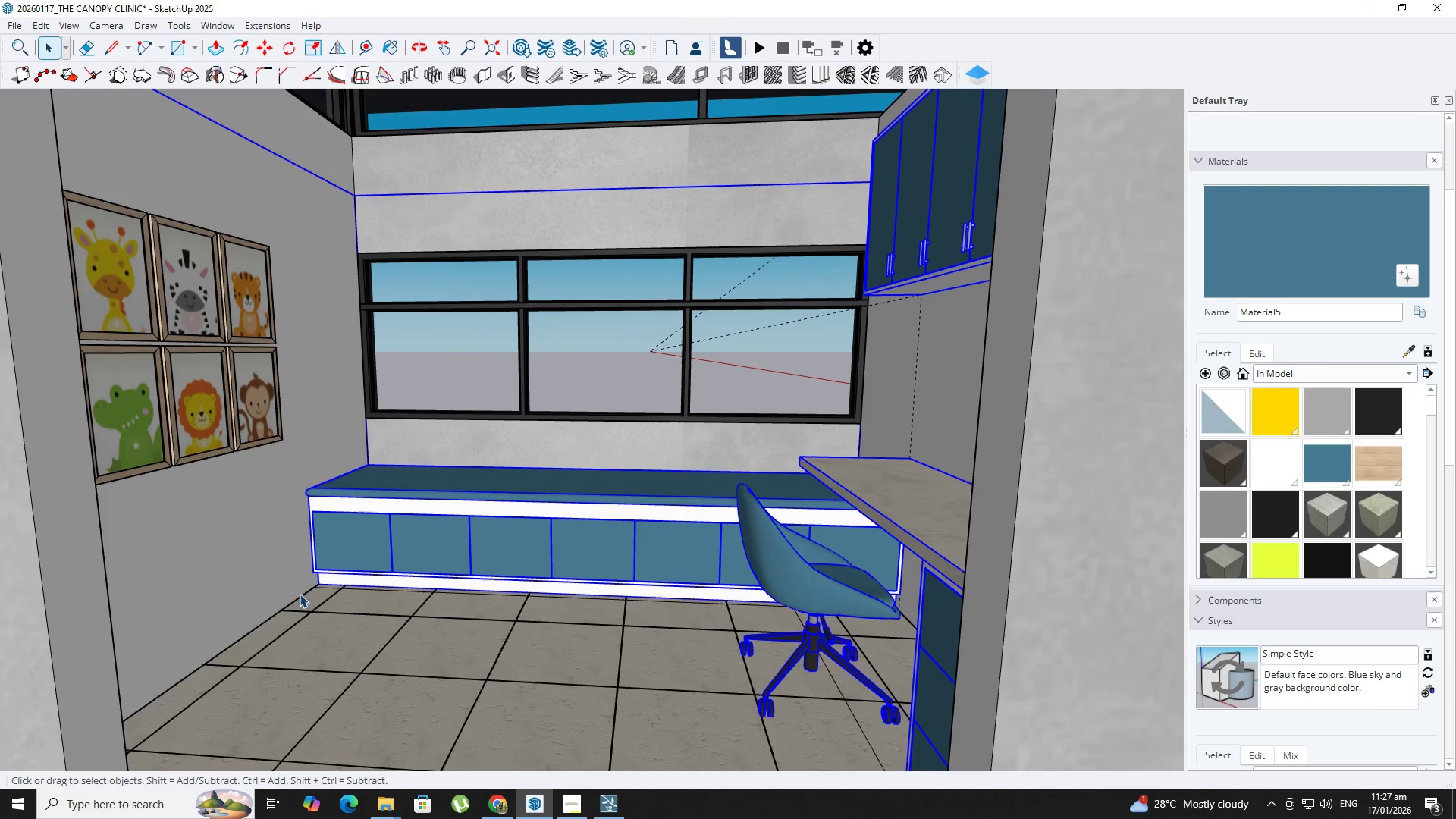 
key(N)
 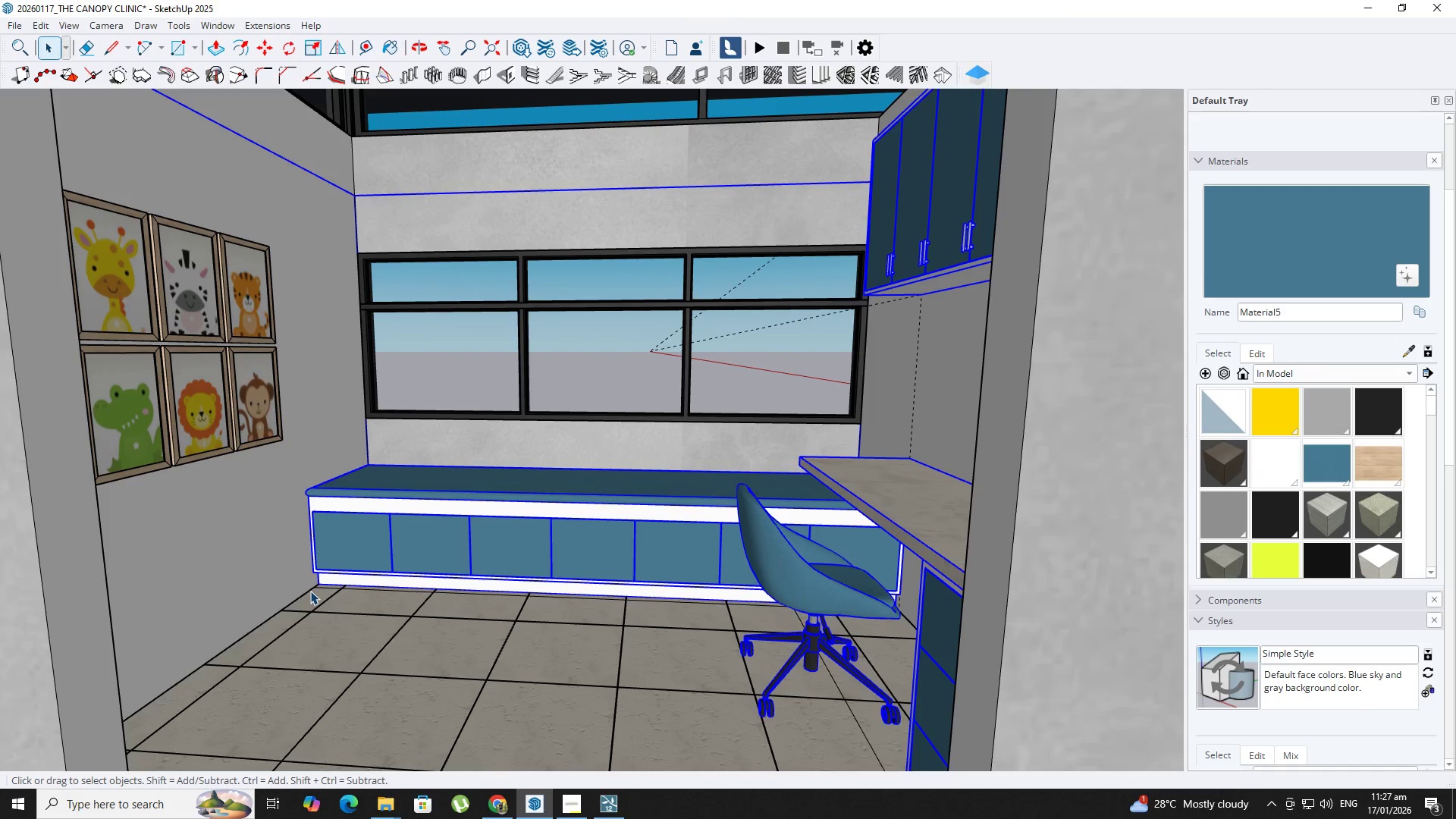 
key(Comma)
 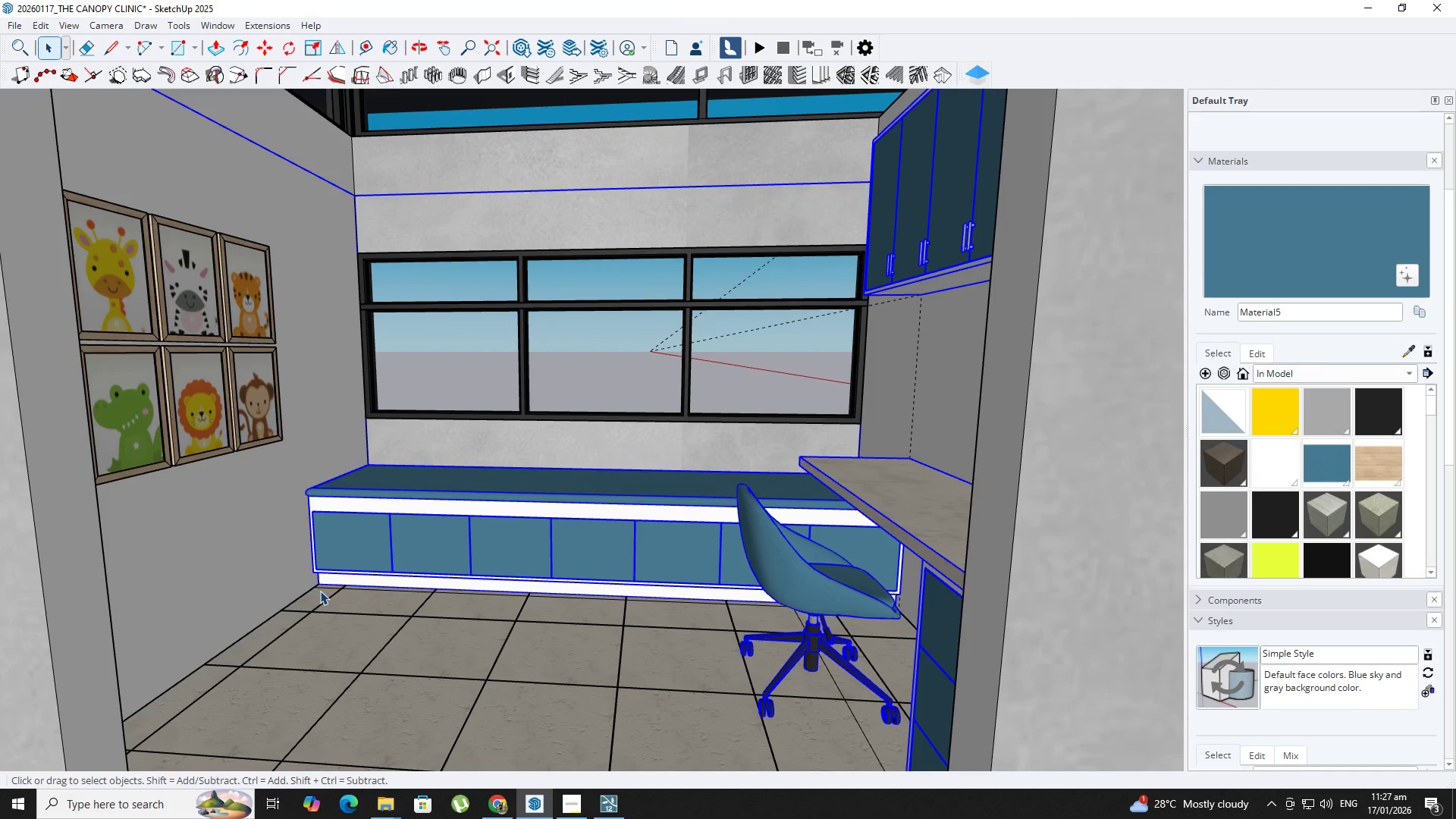 
key(M)
 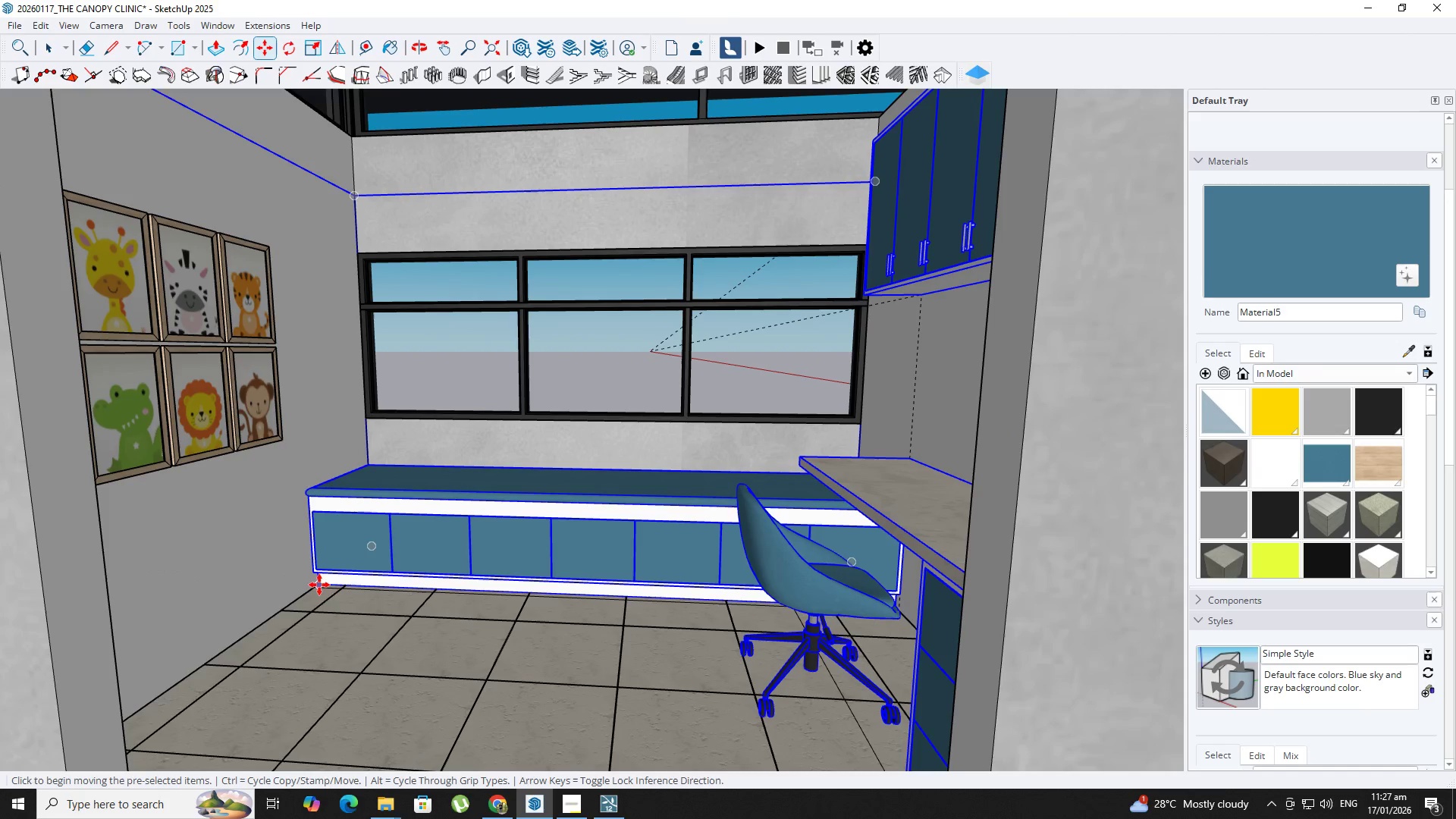 
left_click([319, 583])
 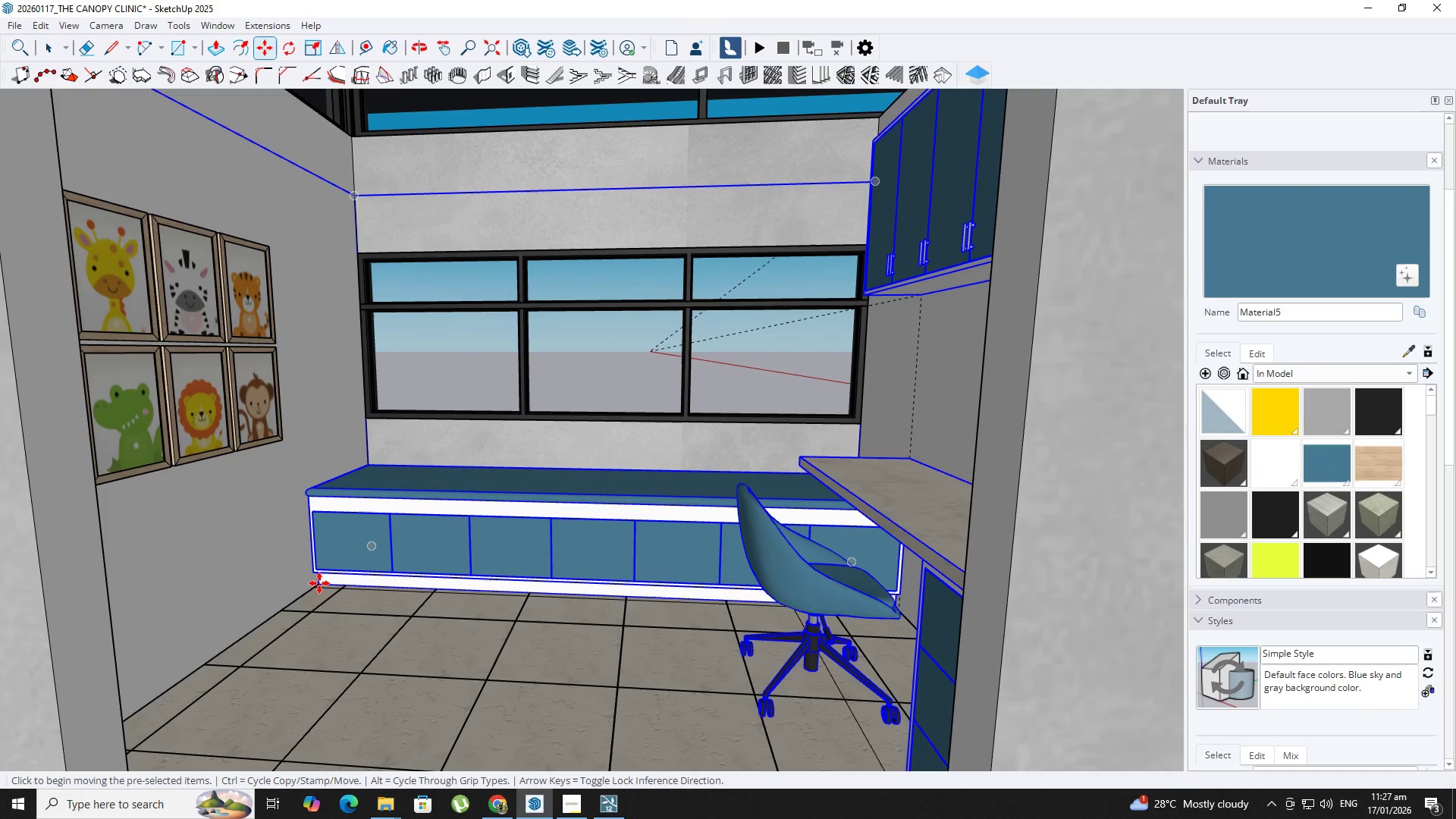 
key(Control+ControlLeft)
 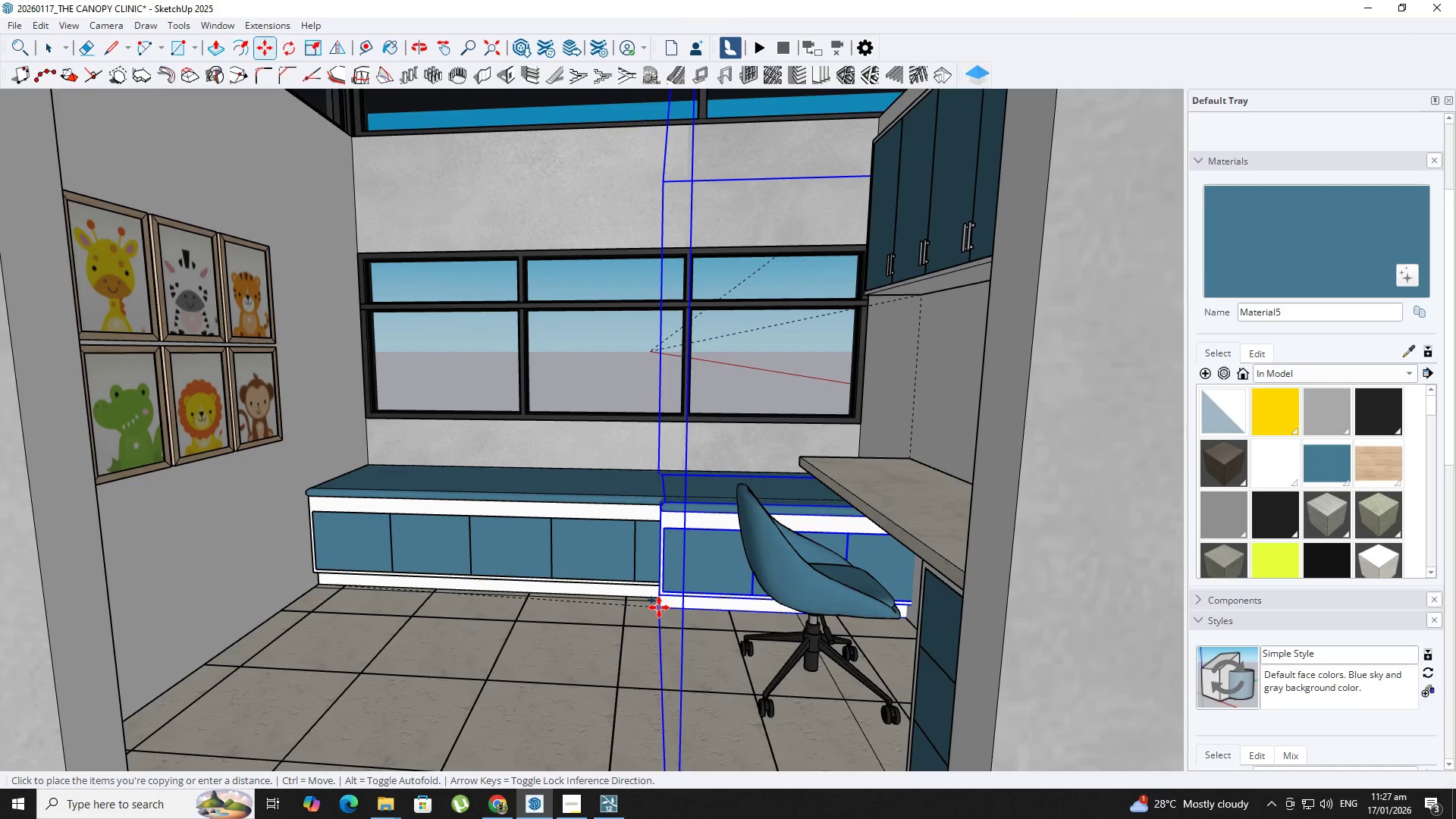 
hold_key(key=ShiftLeft, duration=0.75)
 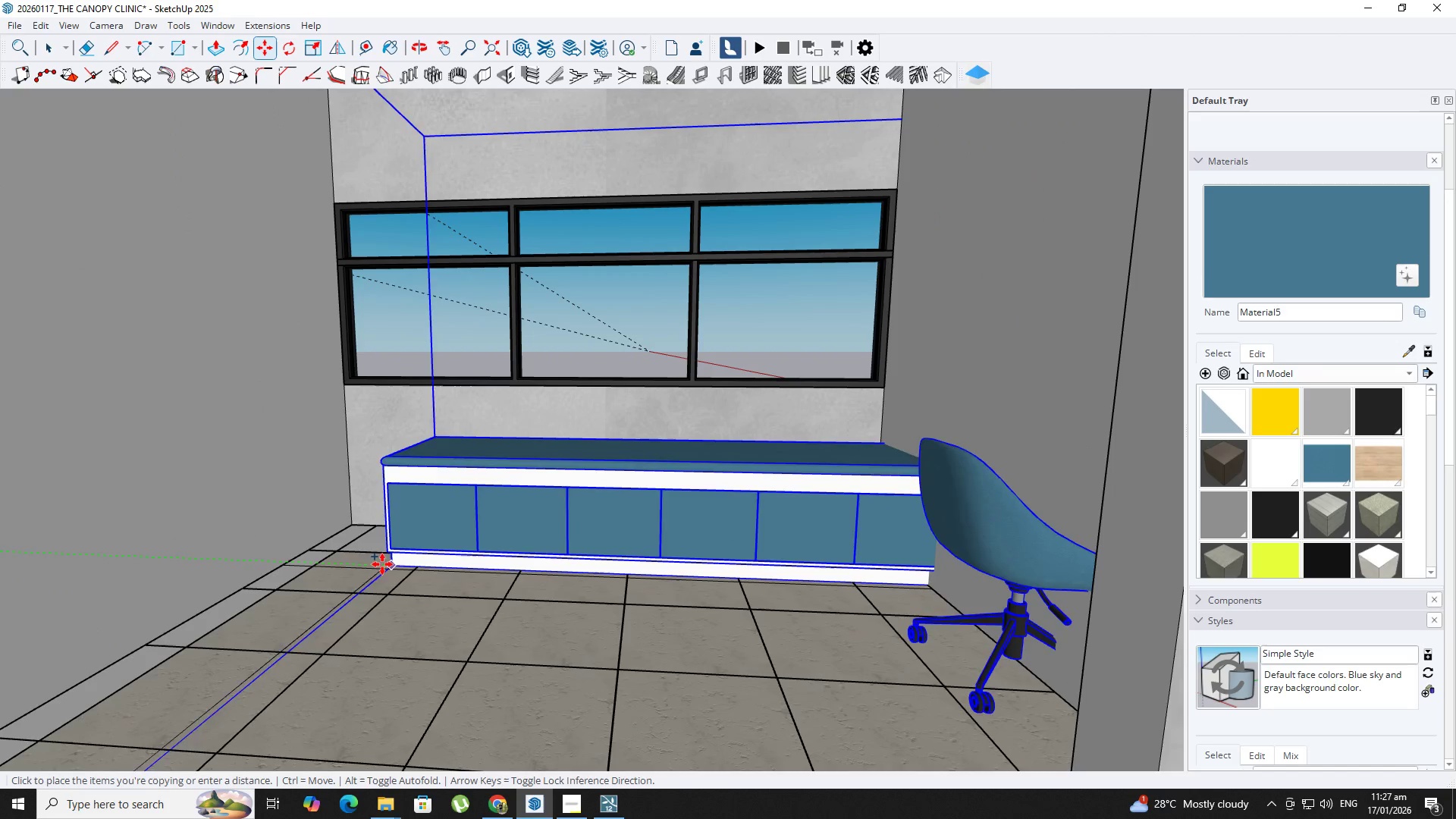 
left_click([362, 559])
 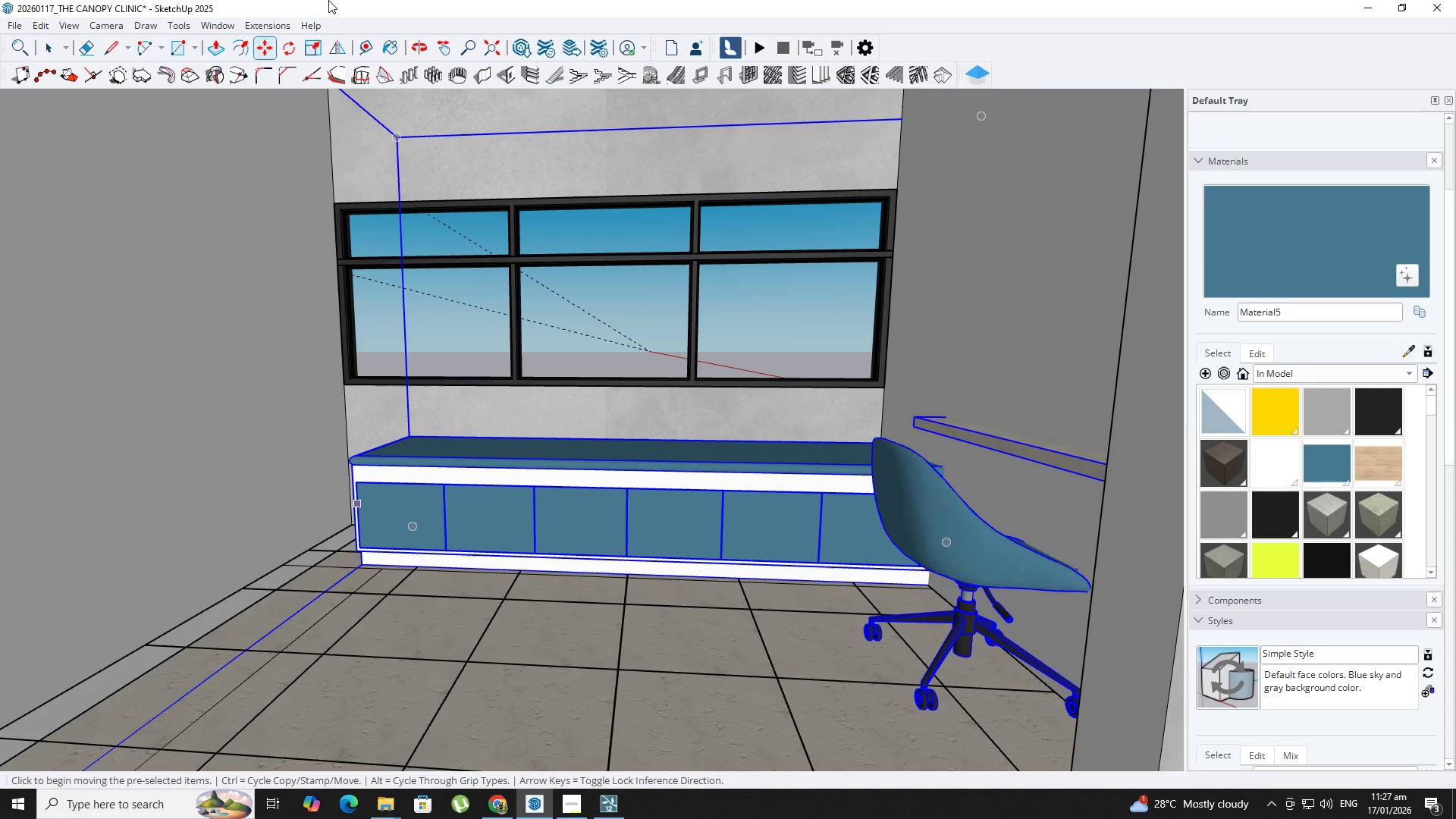 
key(Space)
 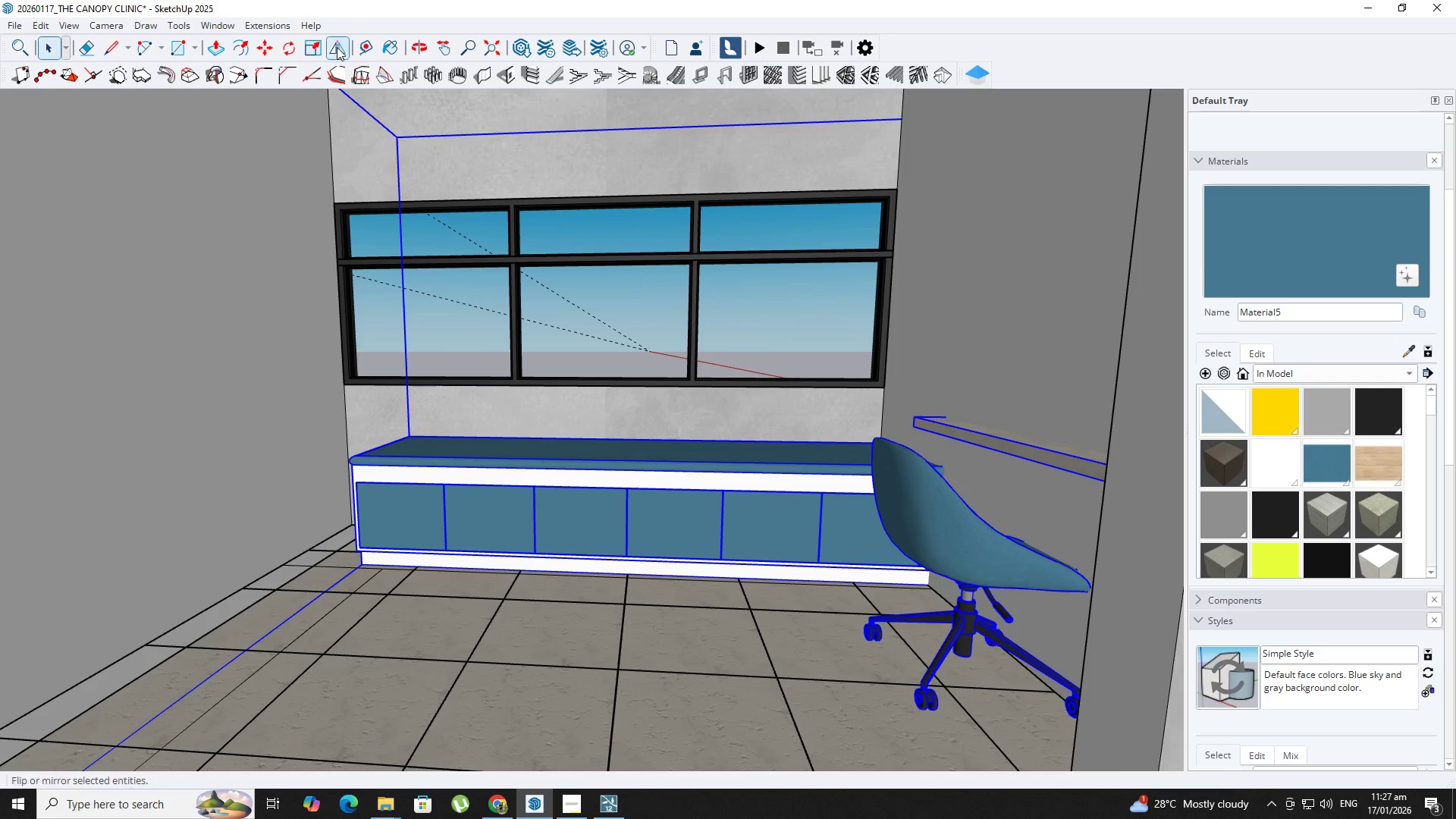 
left_click([337, 47])
 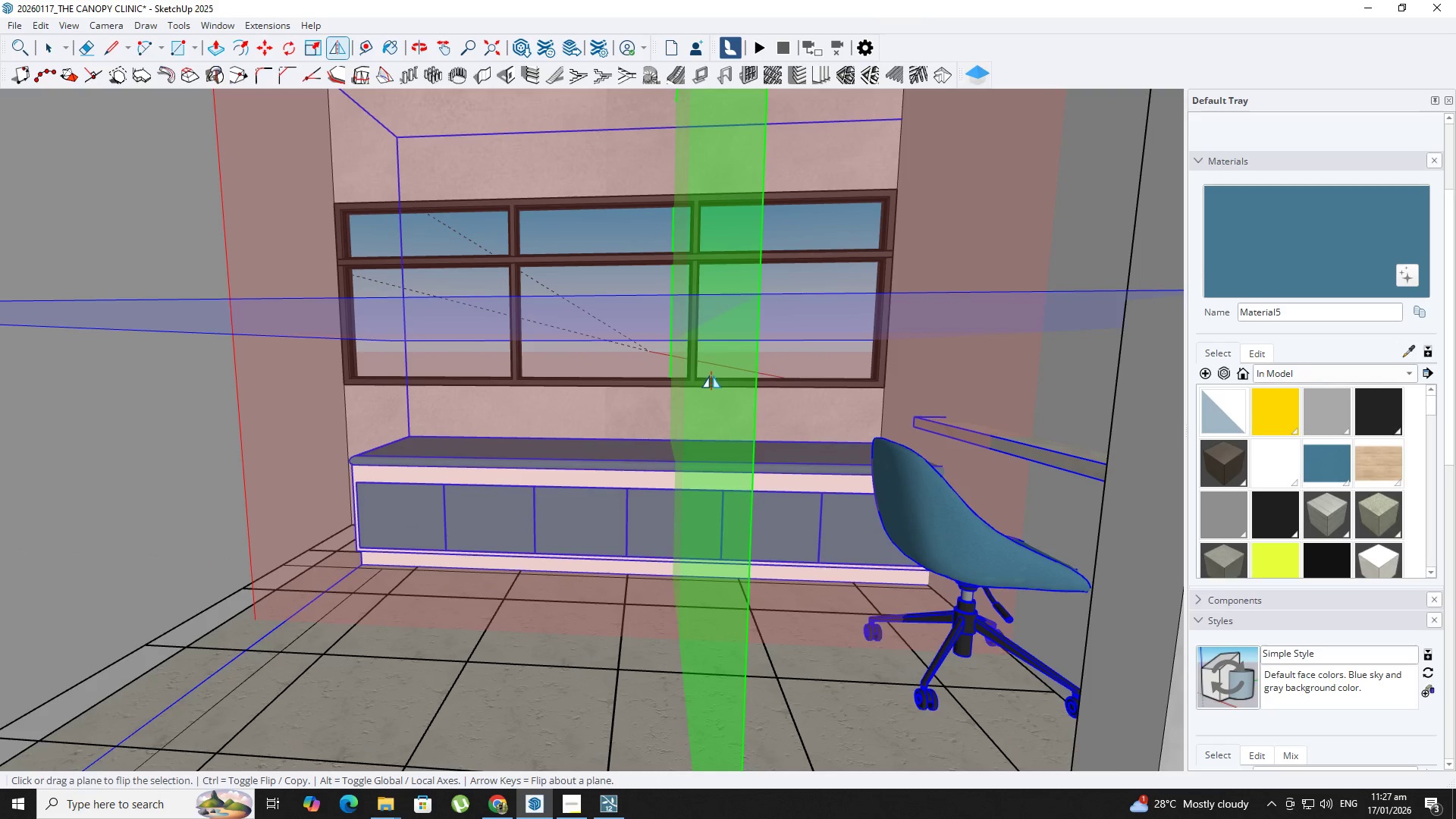 
left_click([741, 384])
 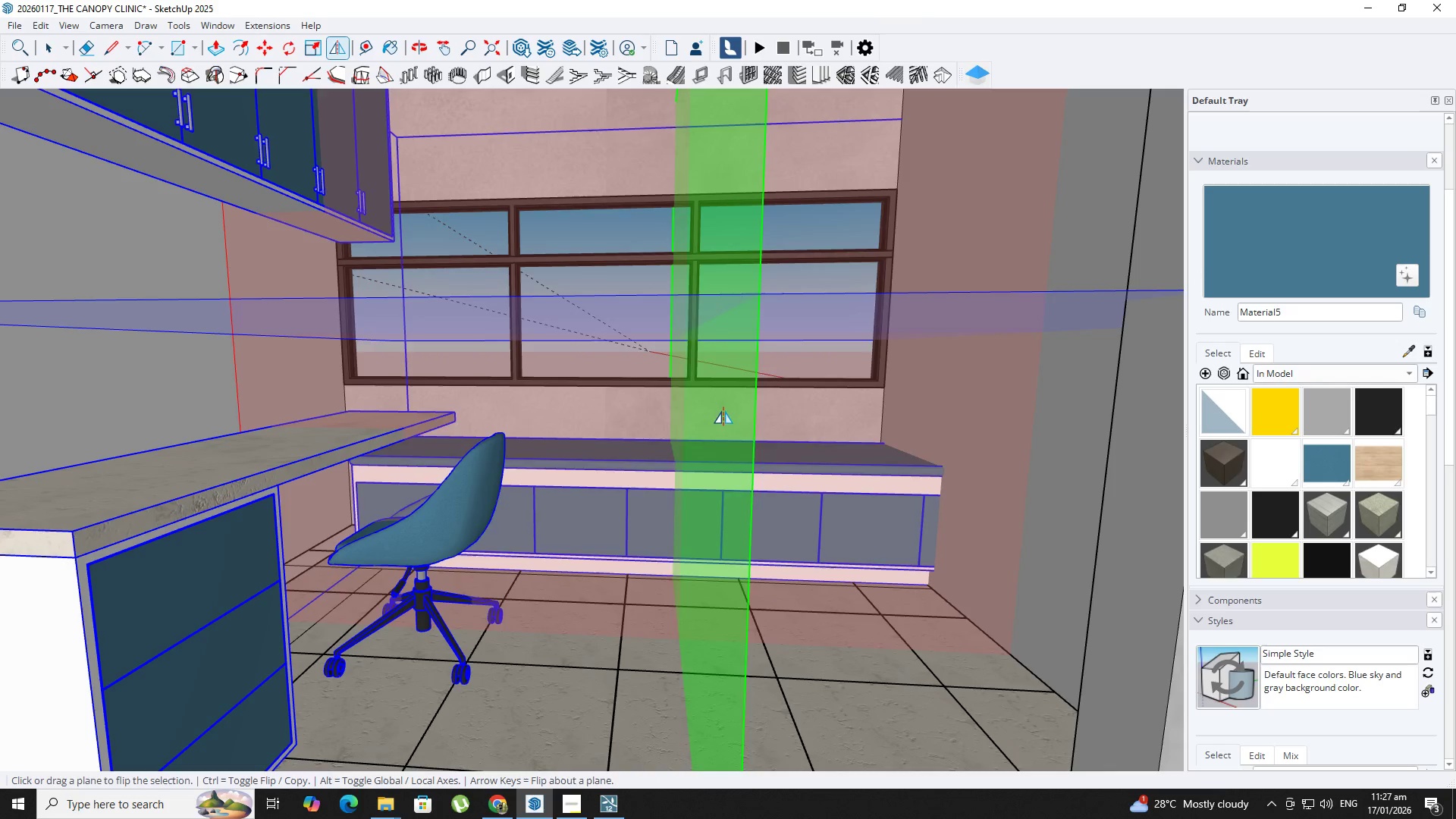 
key(Space)
 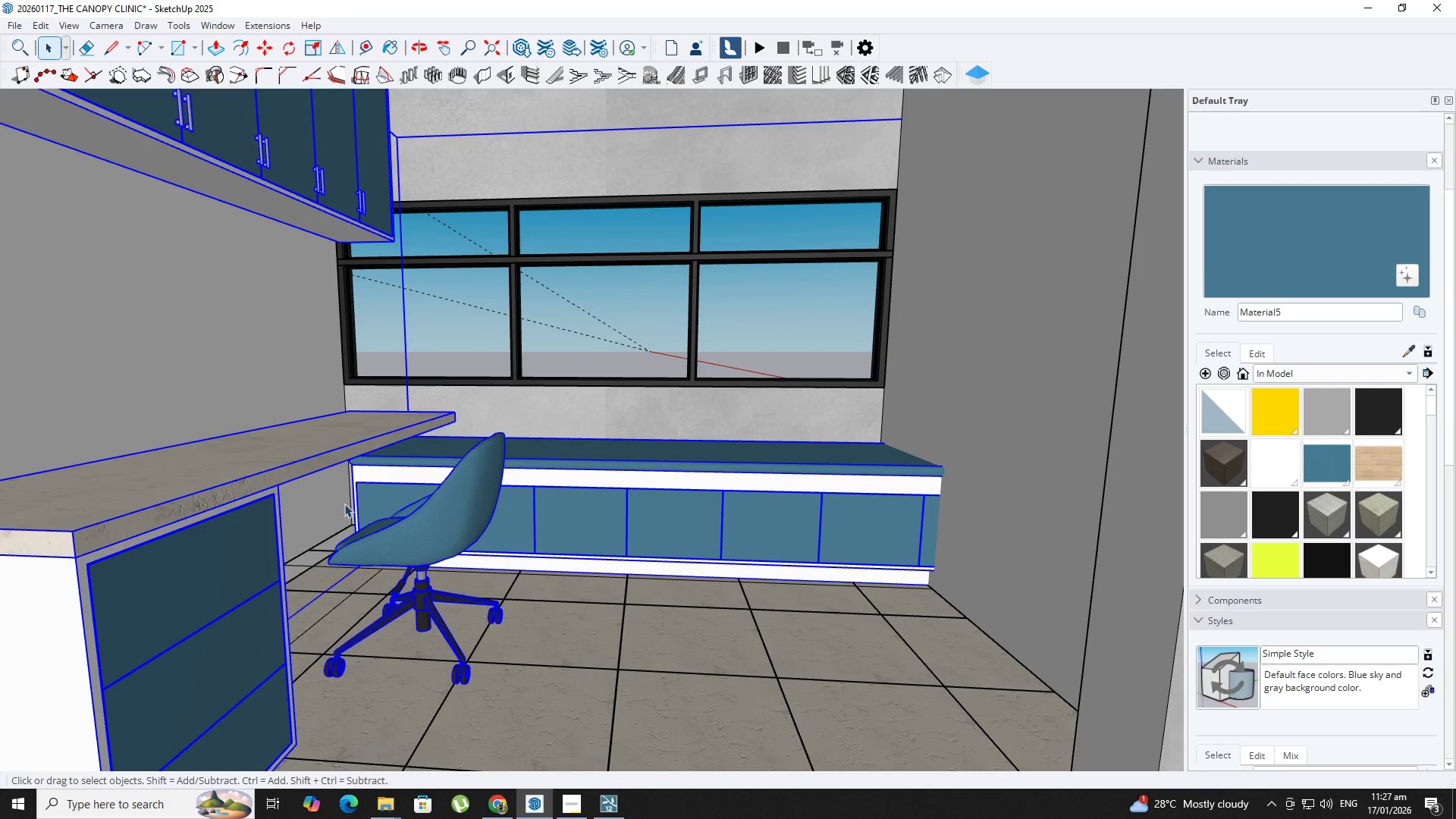 
key(M)
 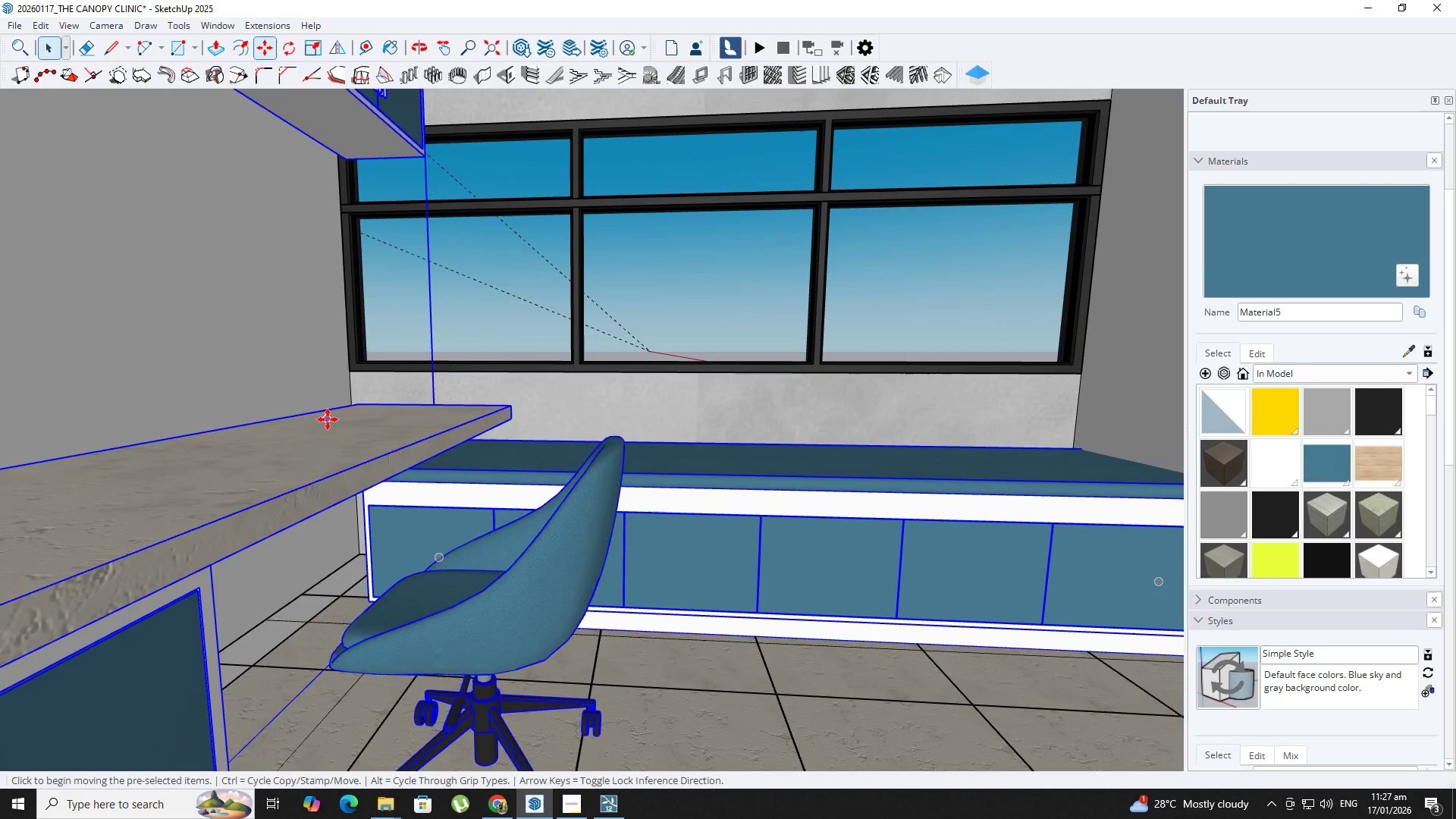 
key(Comma)
 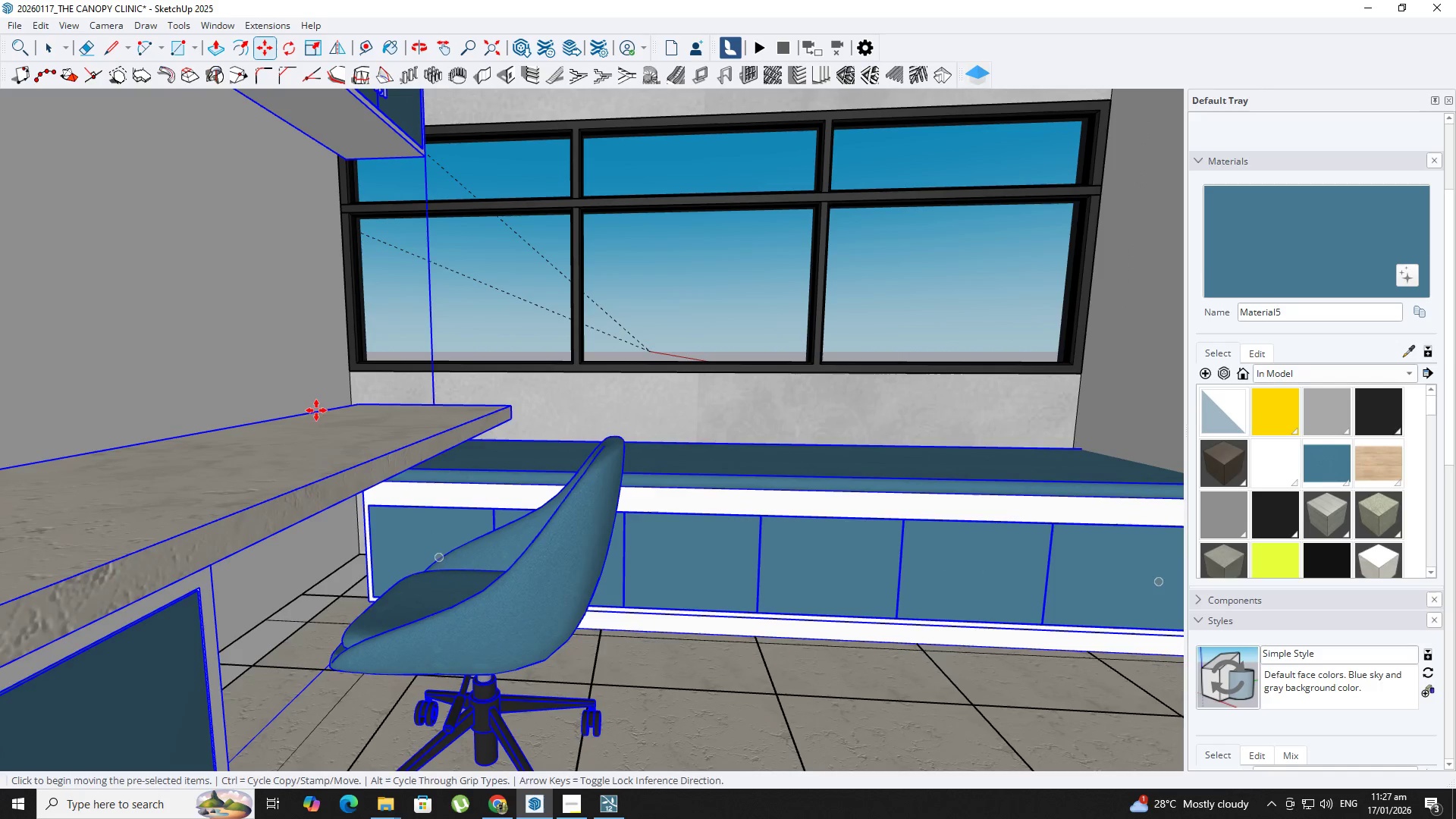 
scroll: coordinate [328, 419], scroll_direction: up, amount: 5.0
 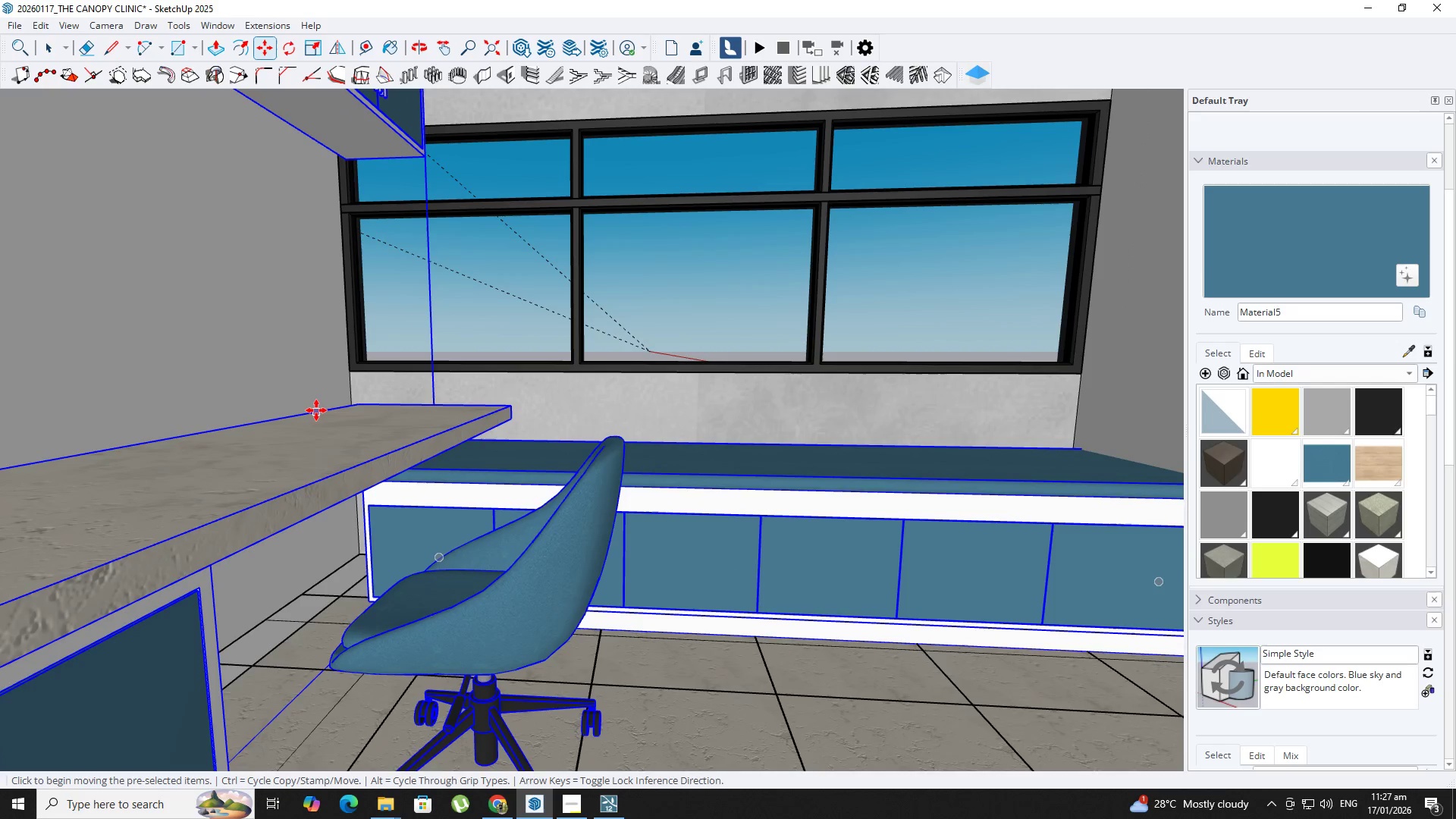 
key(ArrowLeft)
 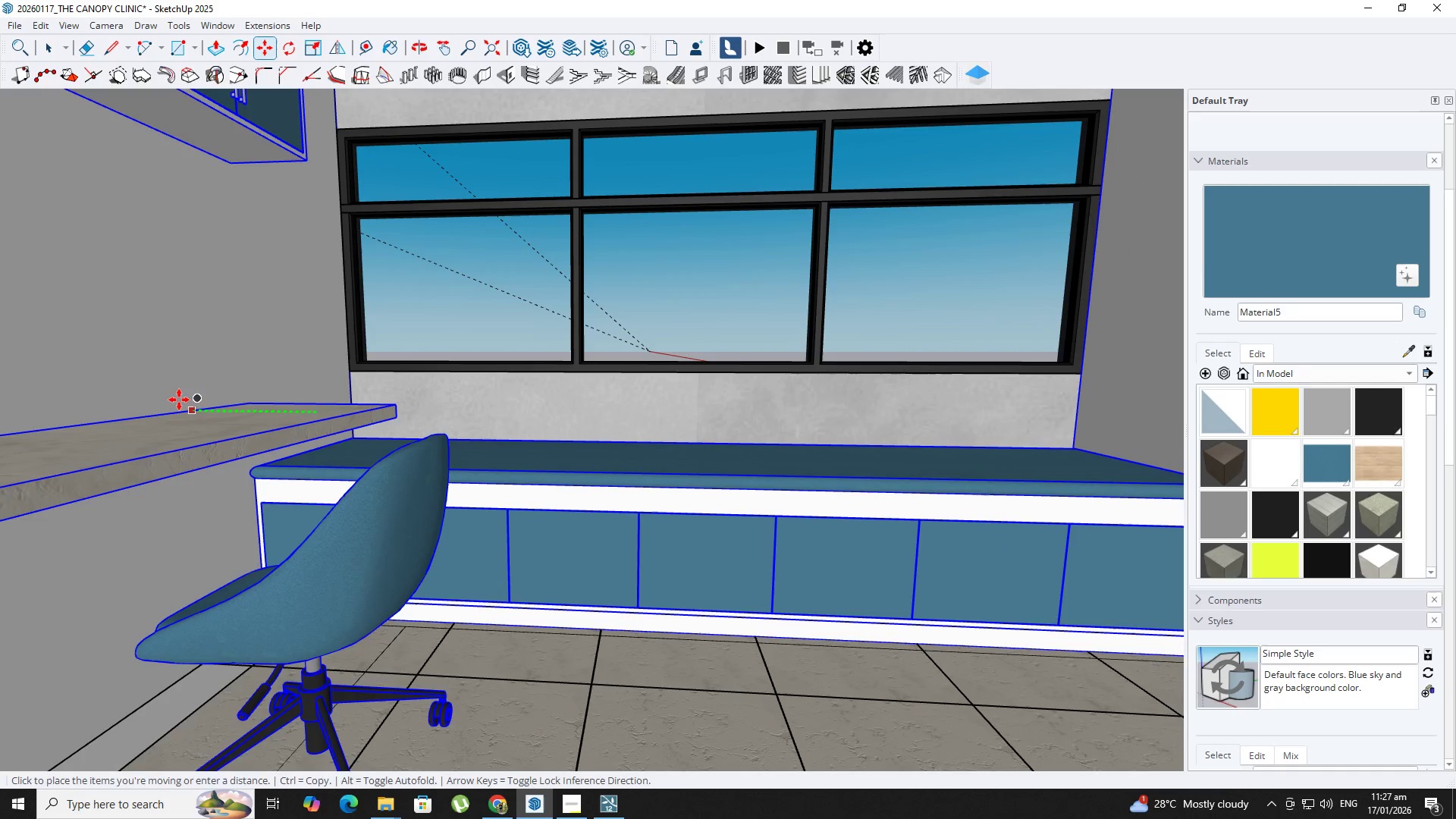 
left_click([177, 400])
 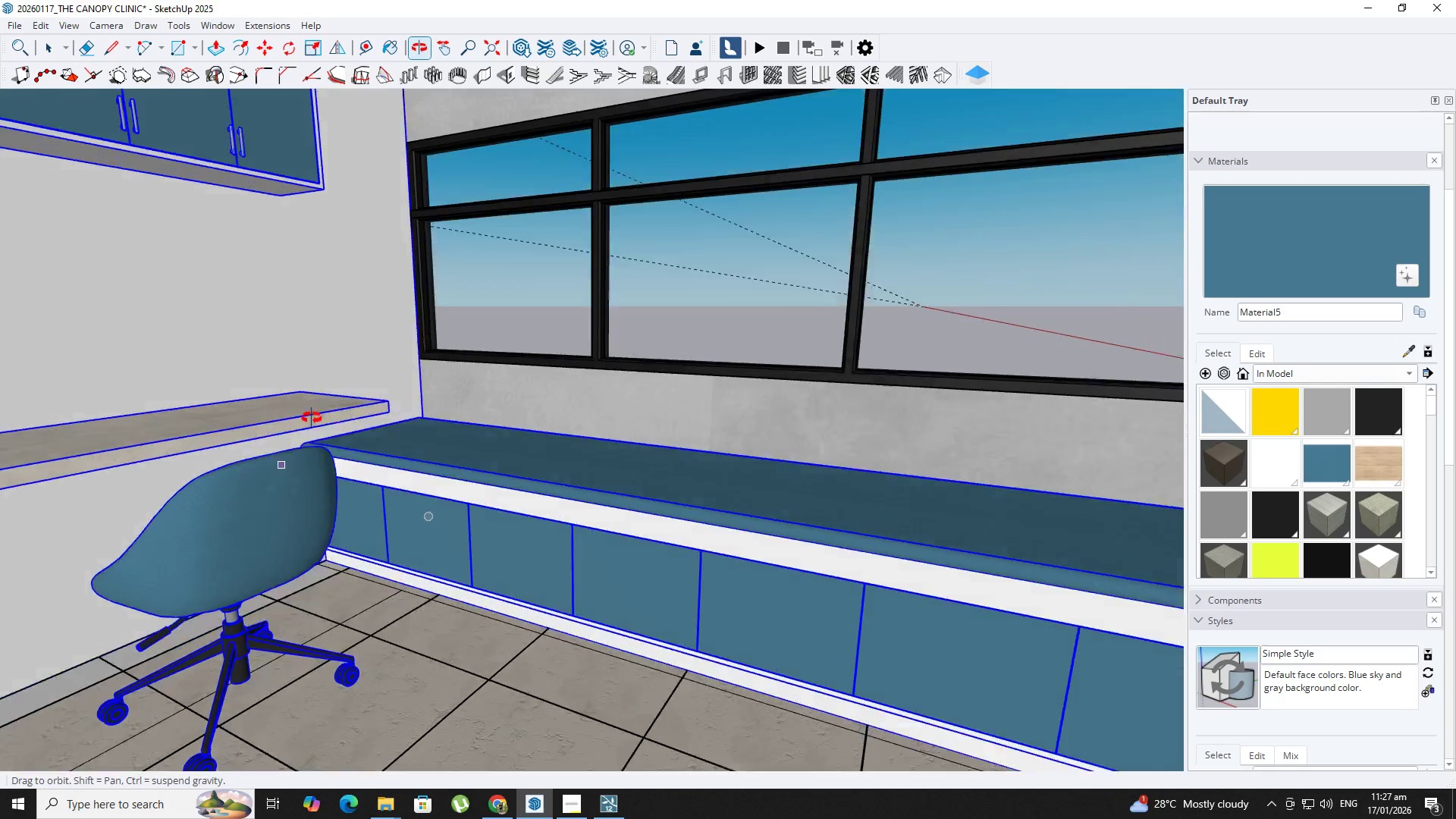 
hold_key(key=ShiftLeft, duration=1.5)
 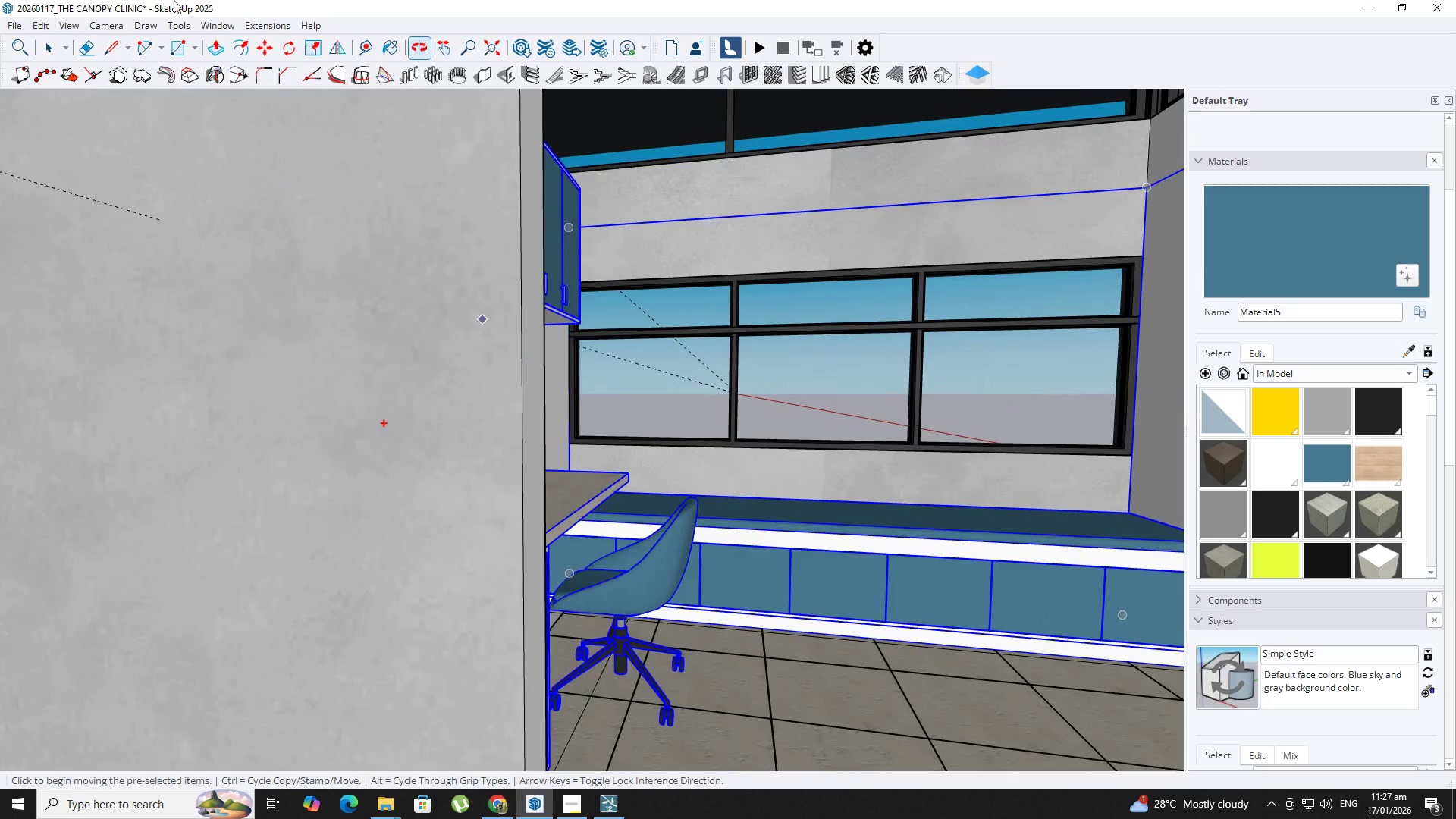 
scroll: coordinate [352, 386], scroll_direction: down, amount: 5.0
 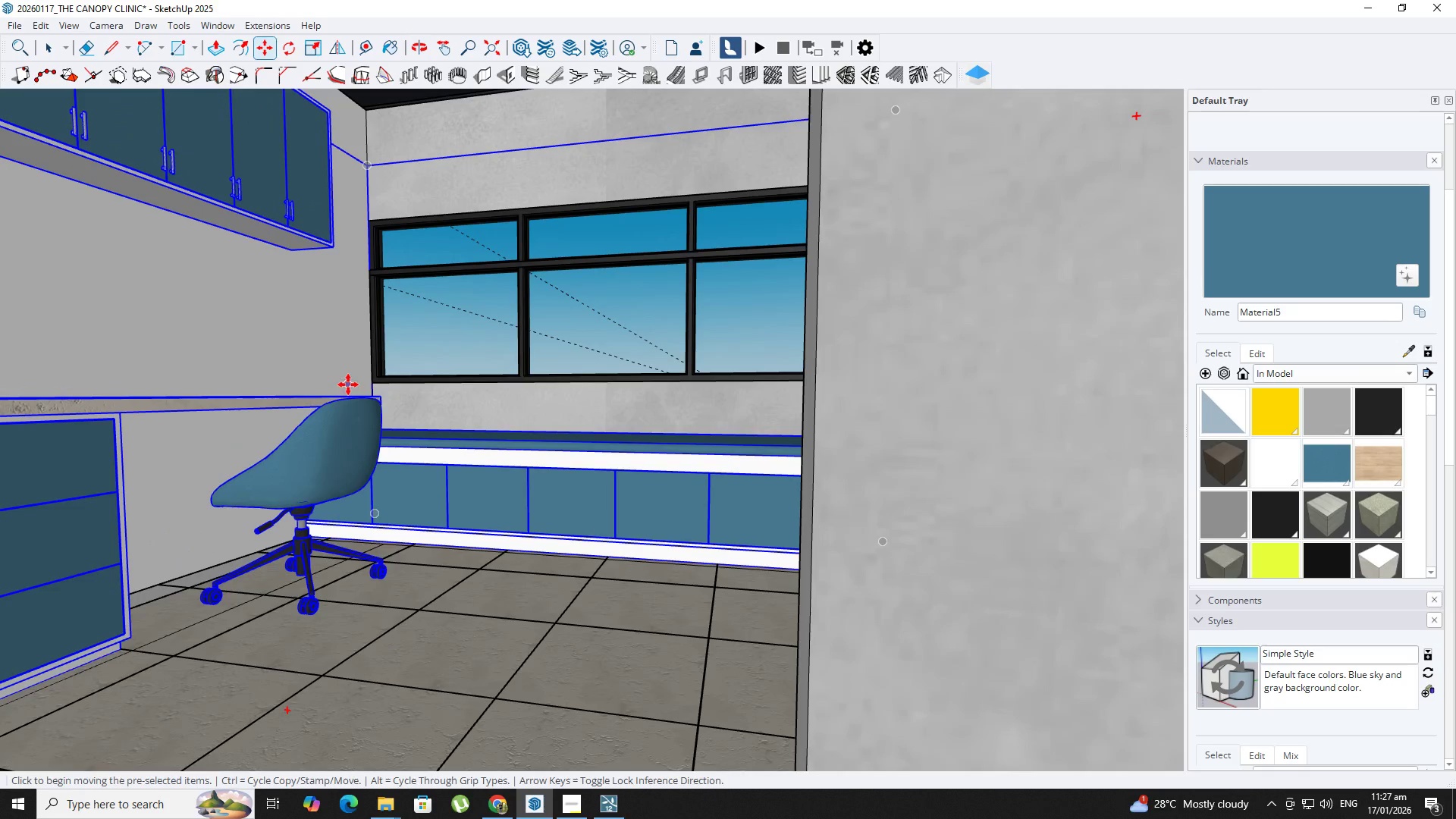 
hold_key(key=ShiftLeft, duration=0.47)
 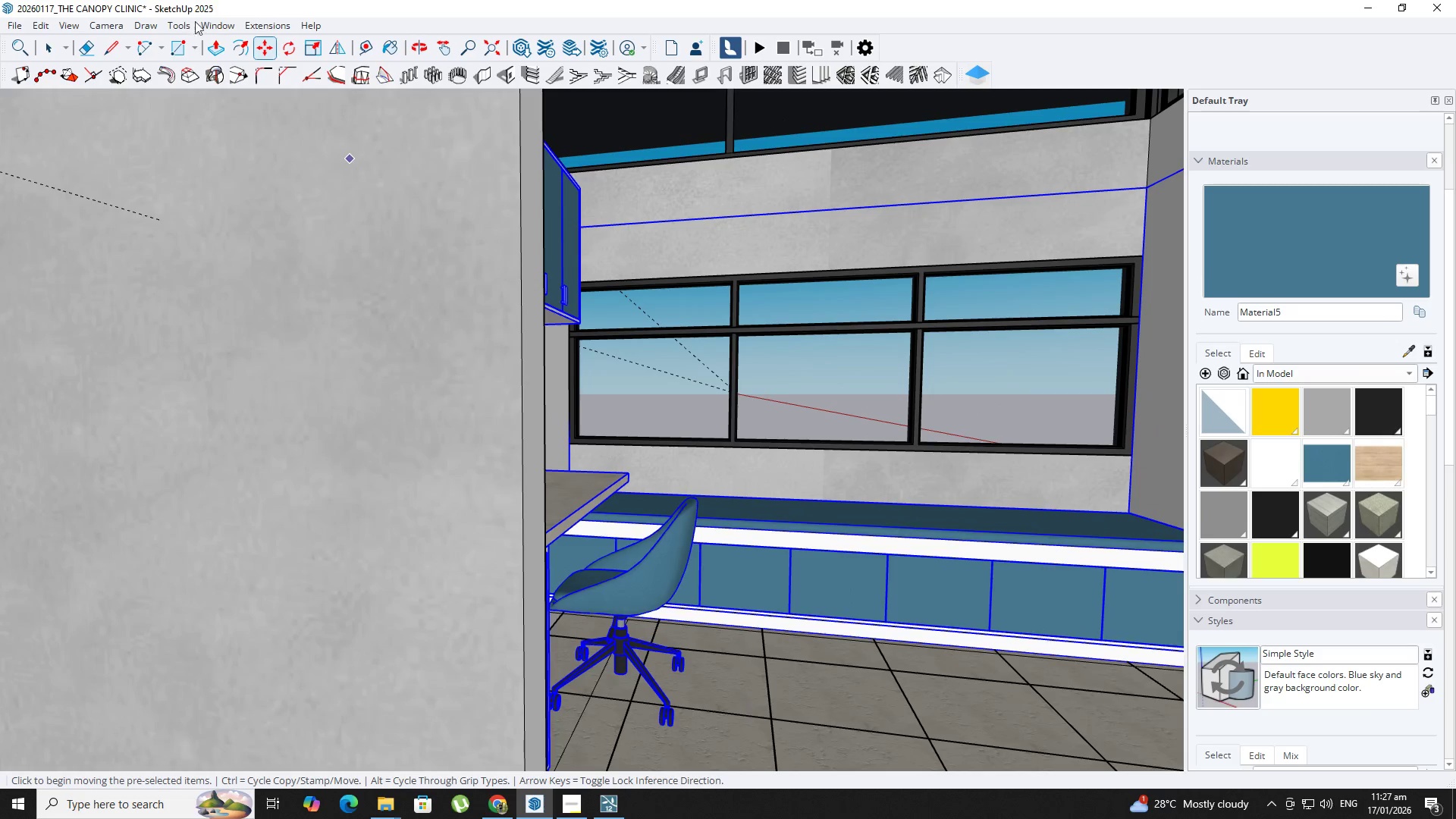 
left_click([224, 29])
 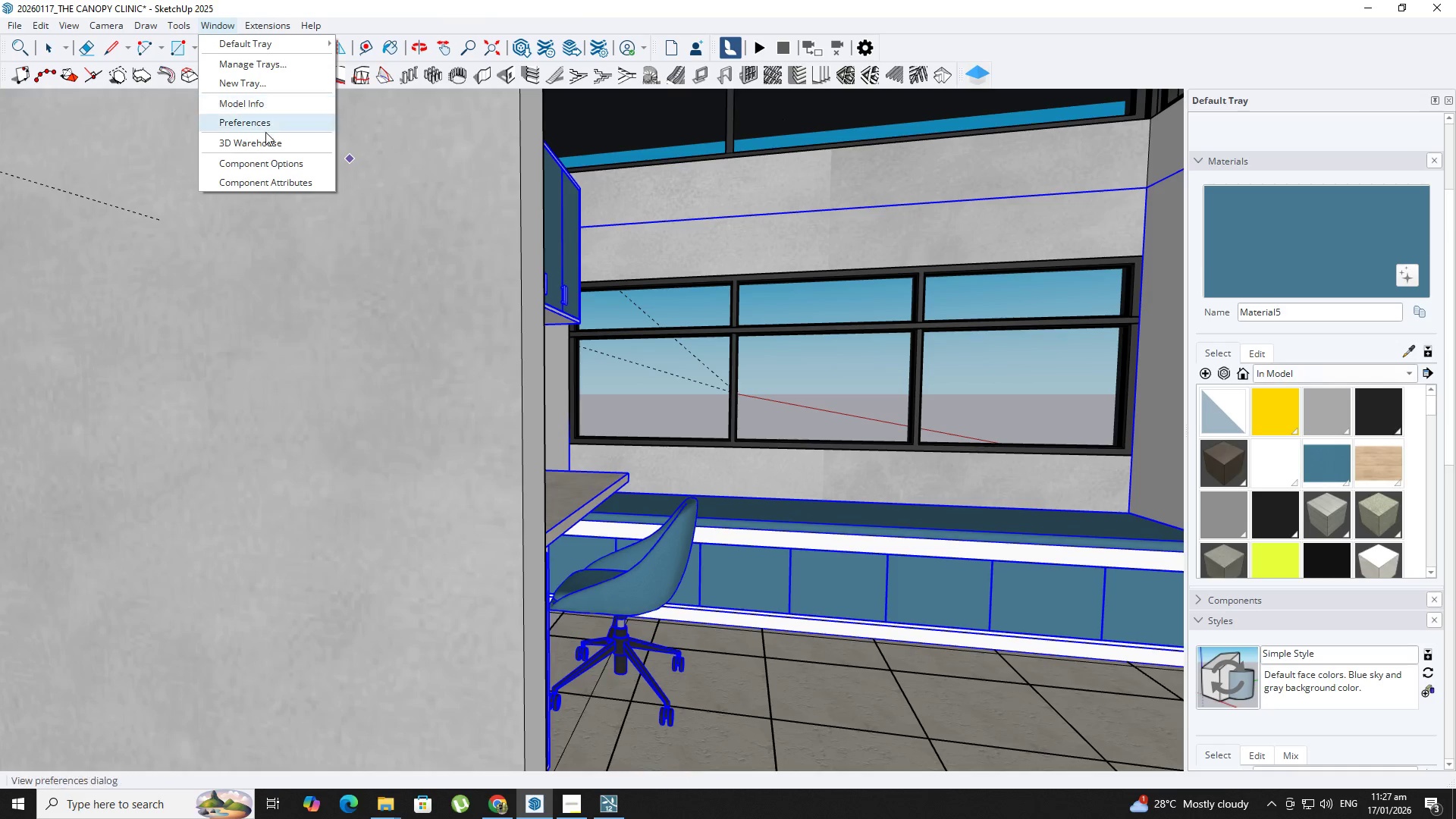 
left_click_drag(start_coordinate=[268, 133], to_coordinate=[272, 136])
 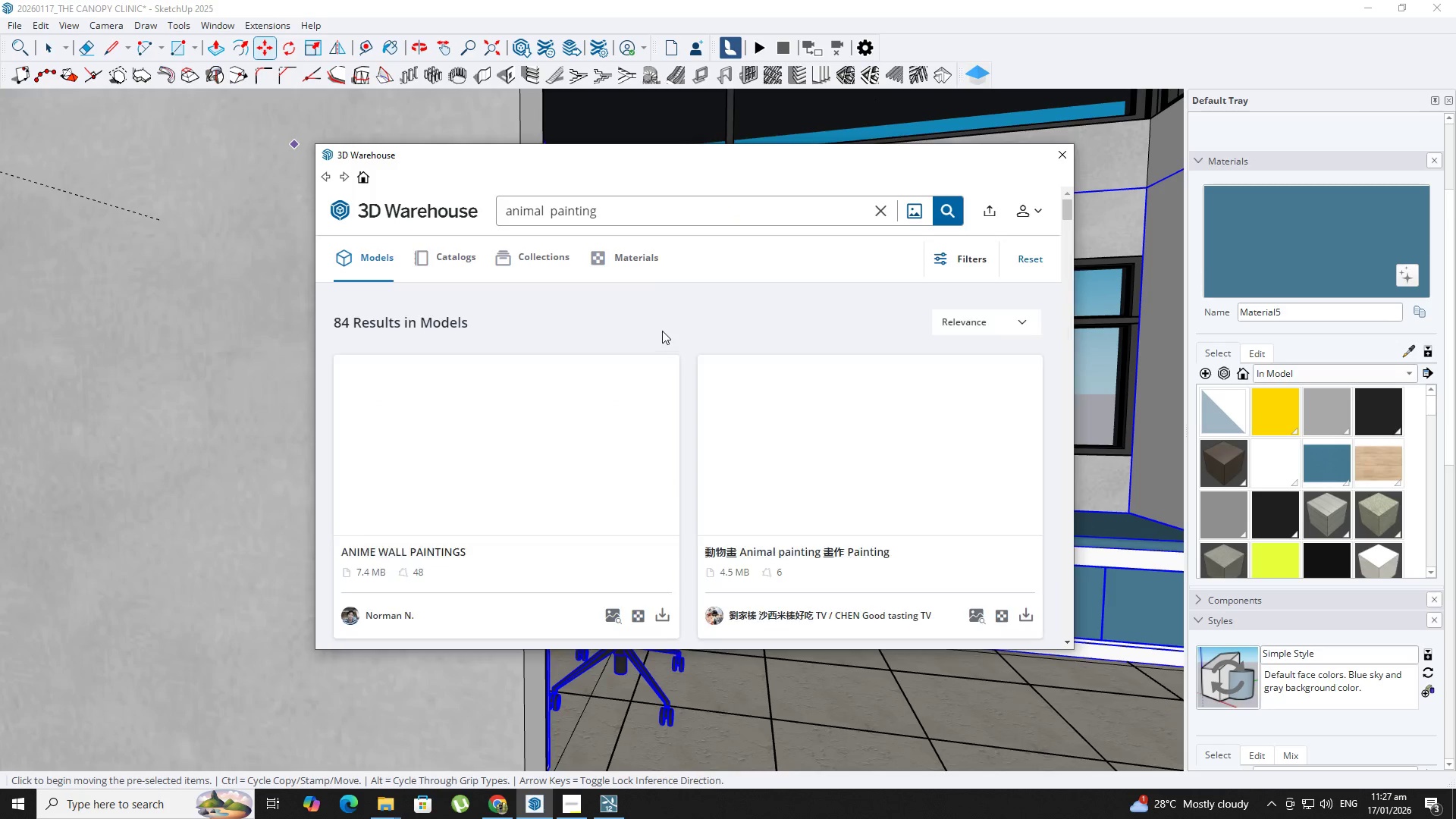 
scroll: coordinate [652, 373], scroll_direction: down, amount: 49.0
 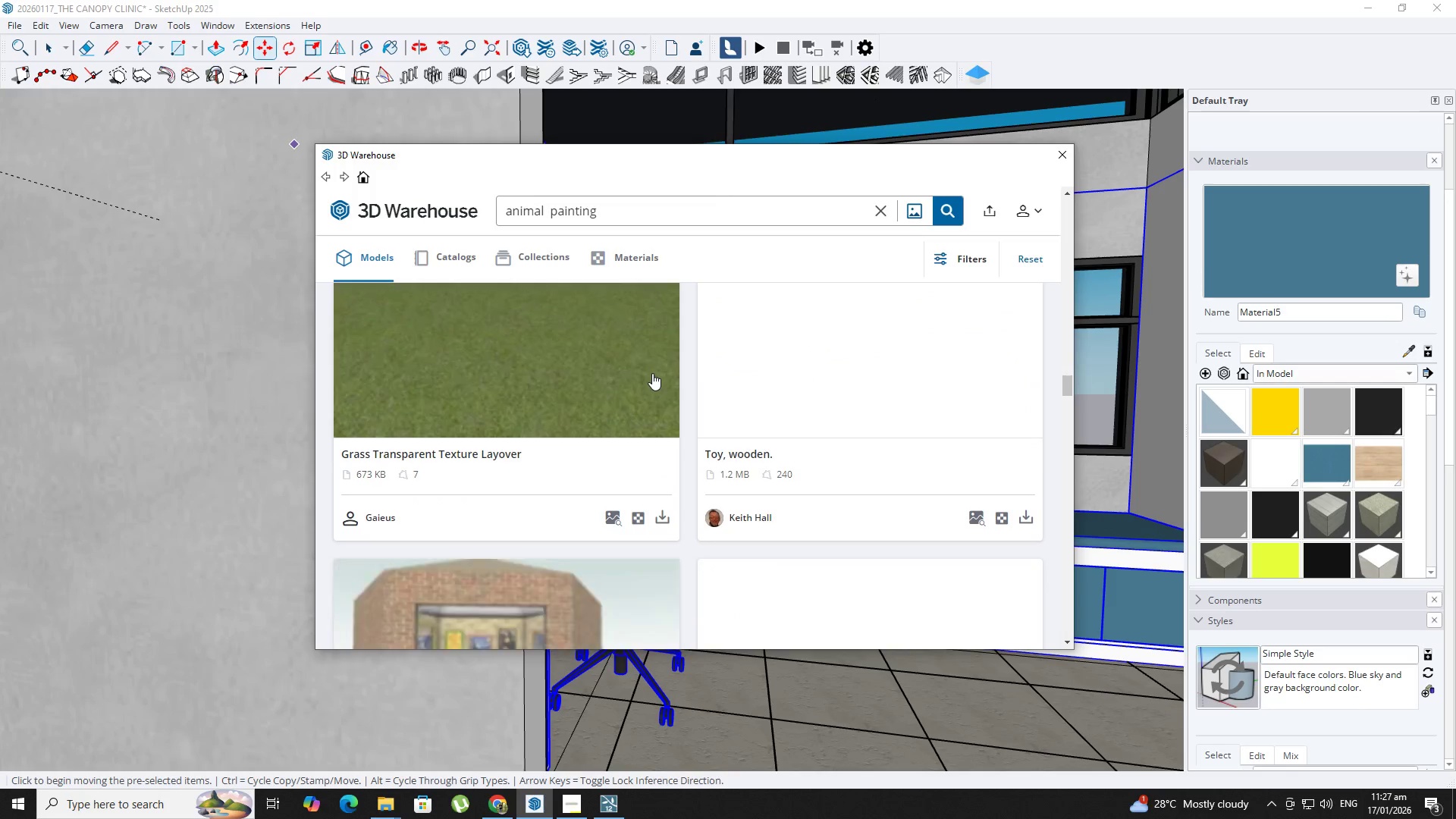 
scroll: coordinate [652, 374], scroll_direction: down, amount: 4.0
 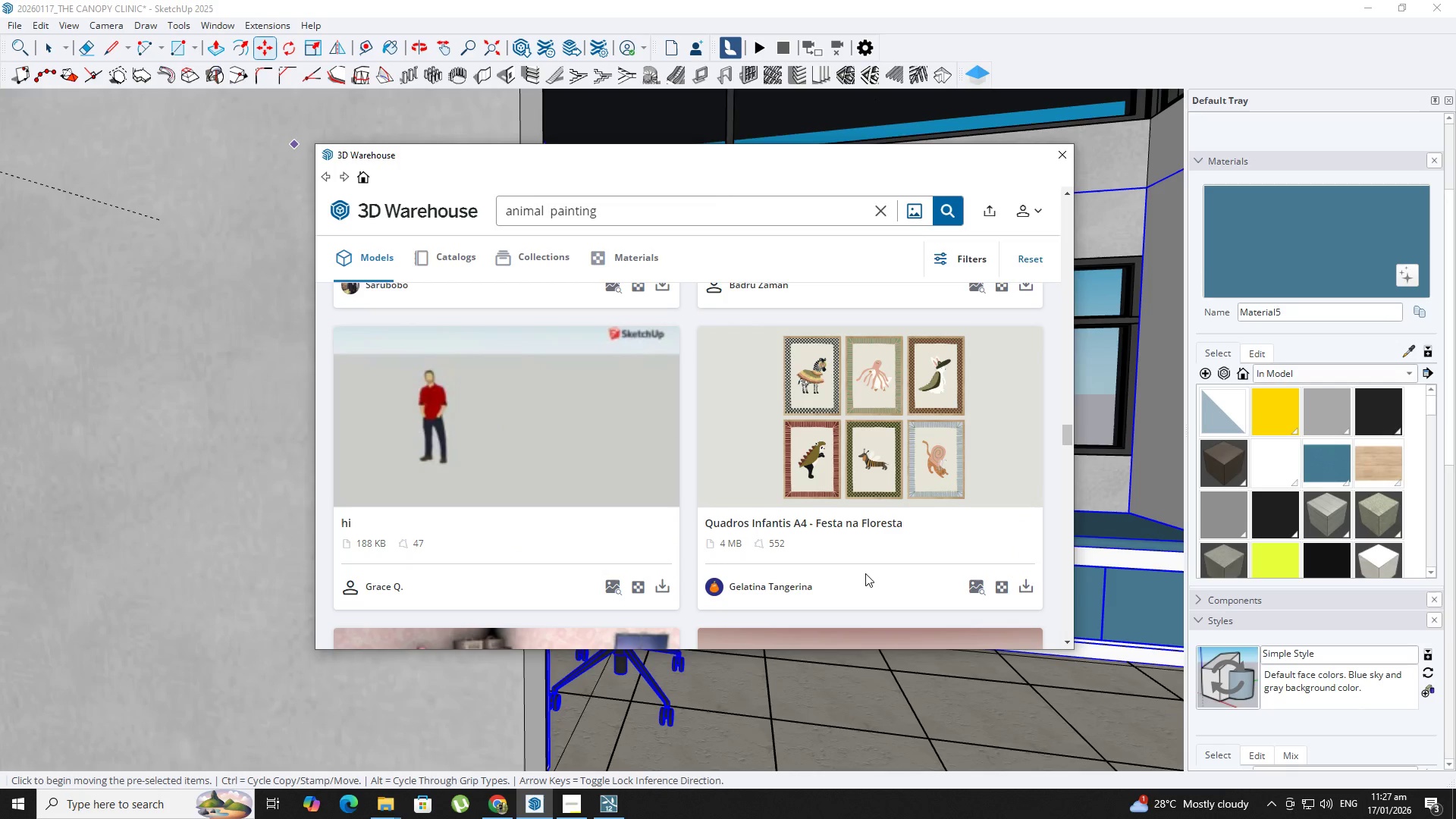 
left_click([1025, 587])
 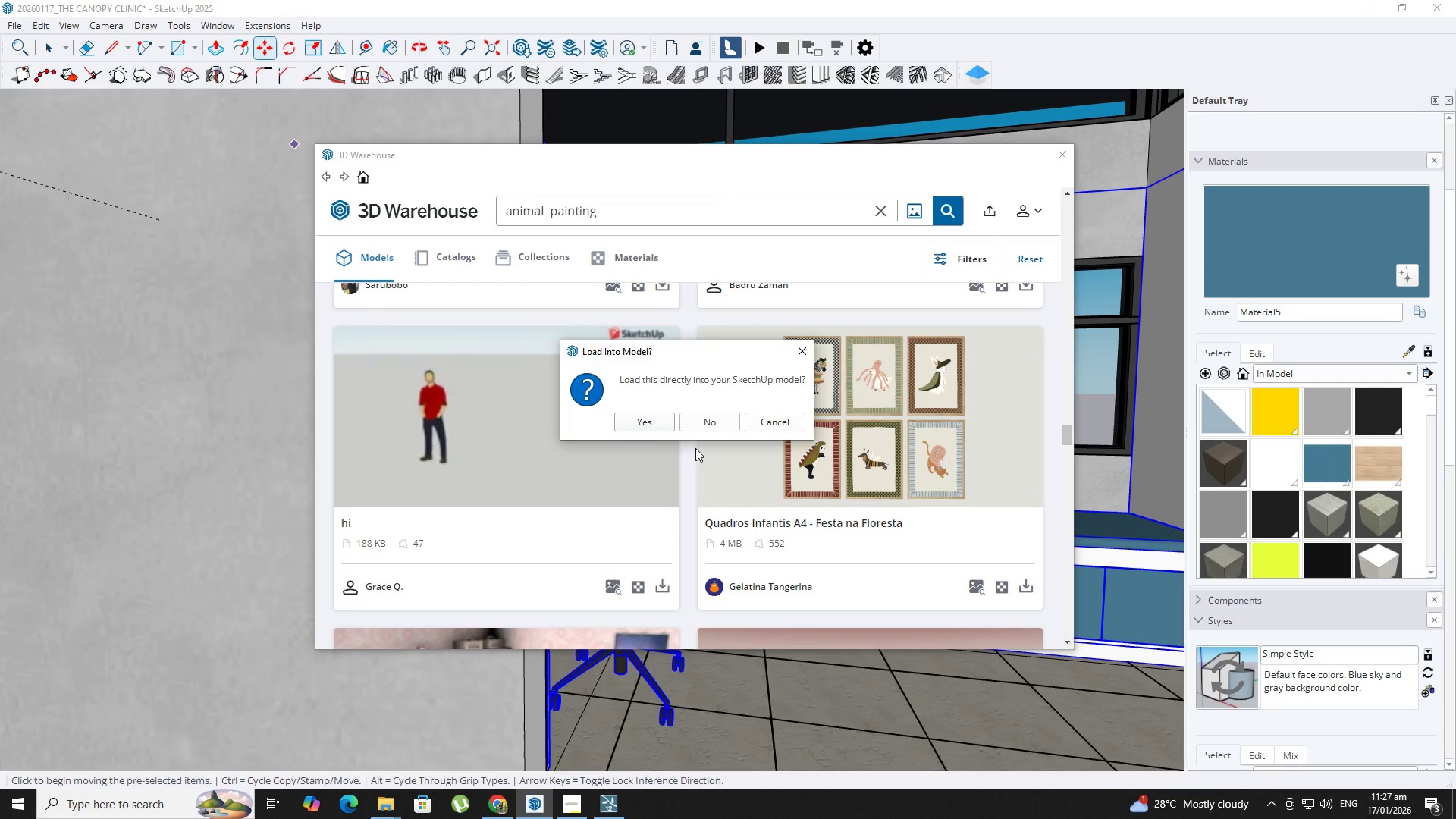 
left_click([636, 421])
 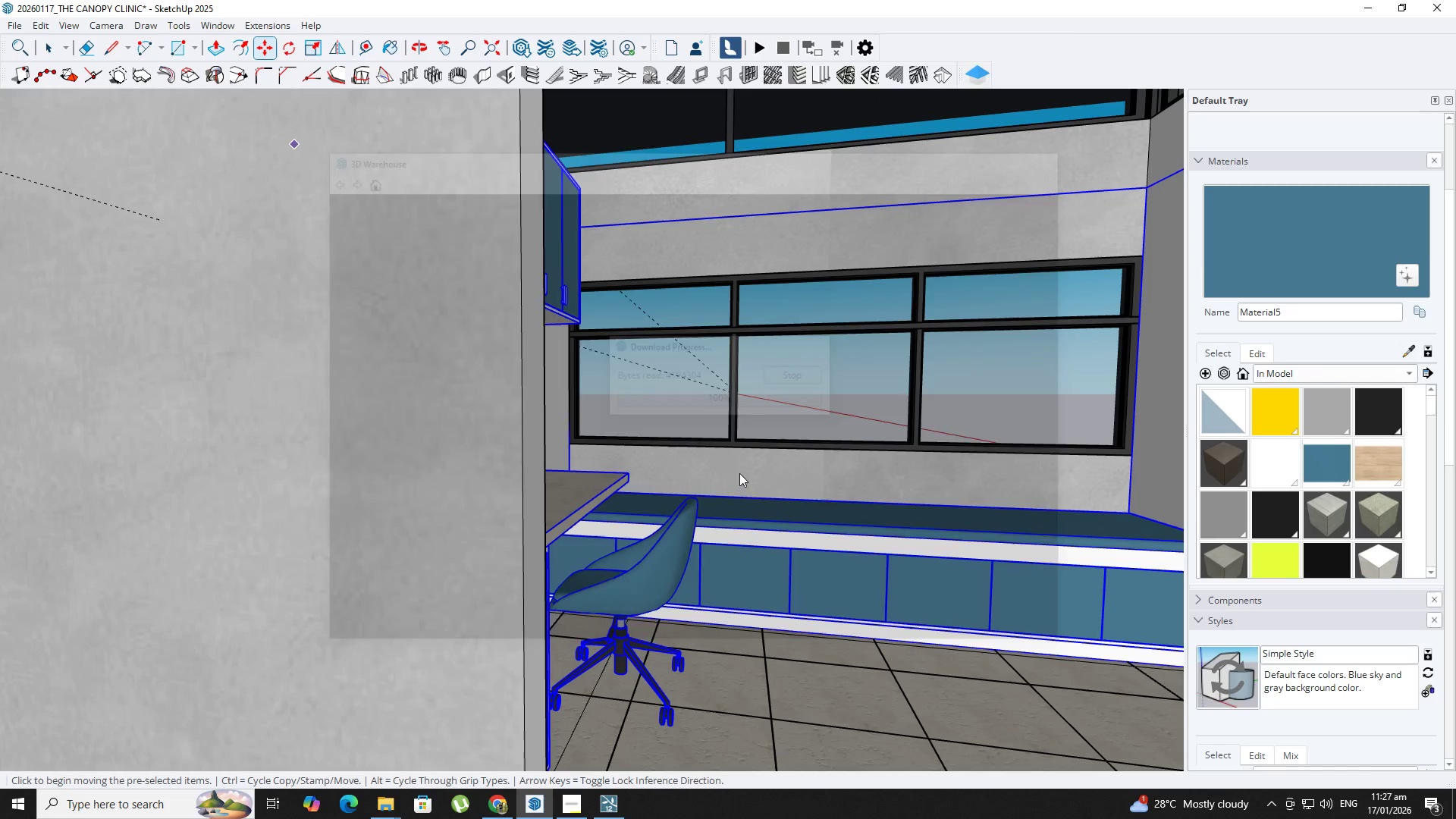 
wait(8.67)
 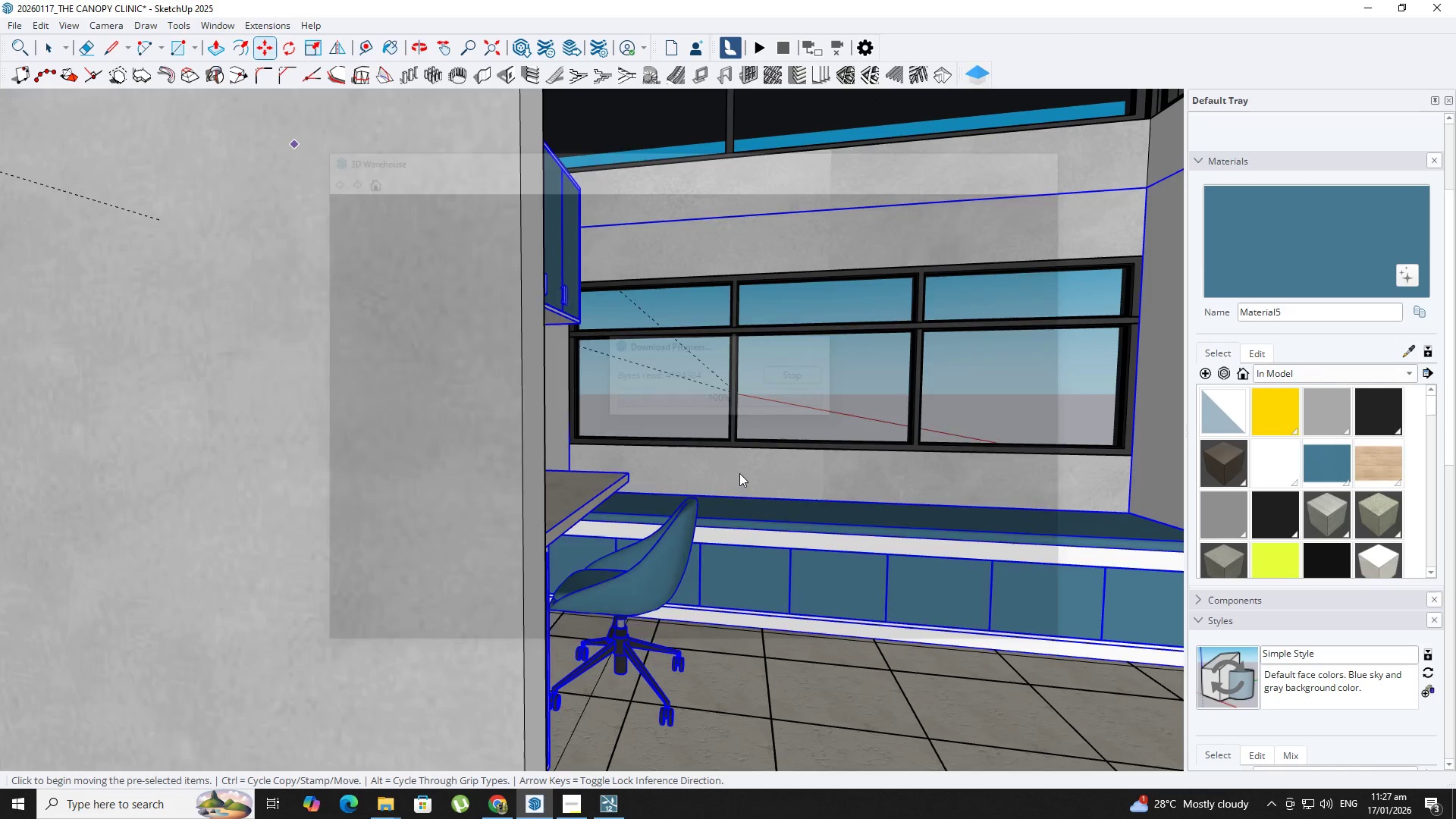 
hold_key(key=ShiftLeft, duration=0.72)
 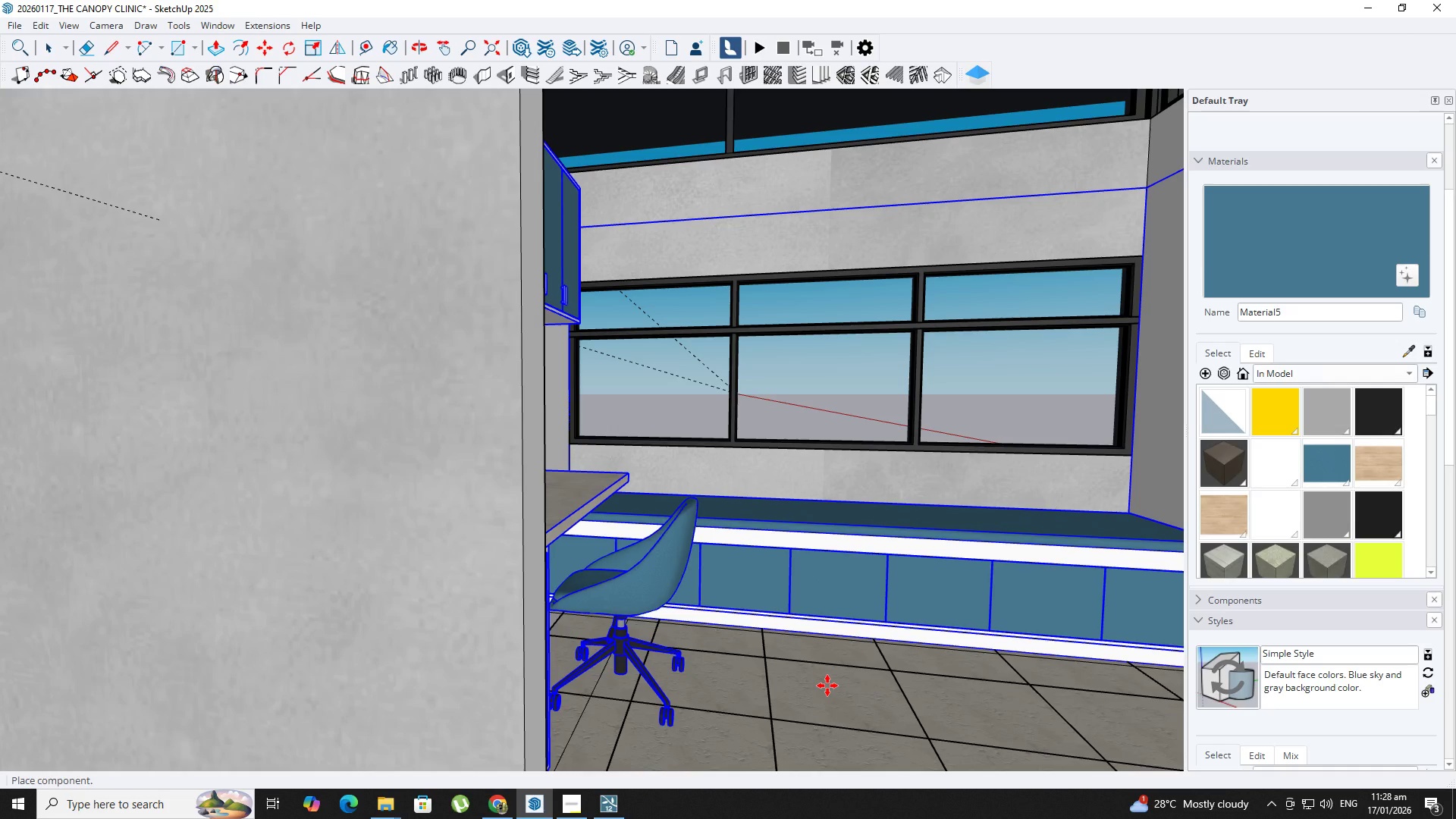 
hold_key(key=ShiftLeft, duration=2.48)
 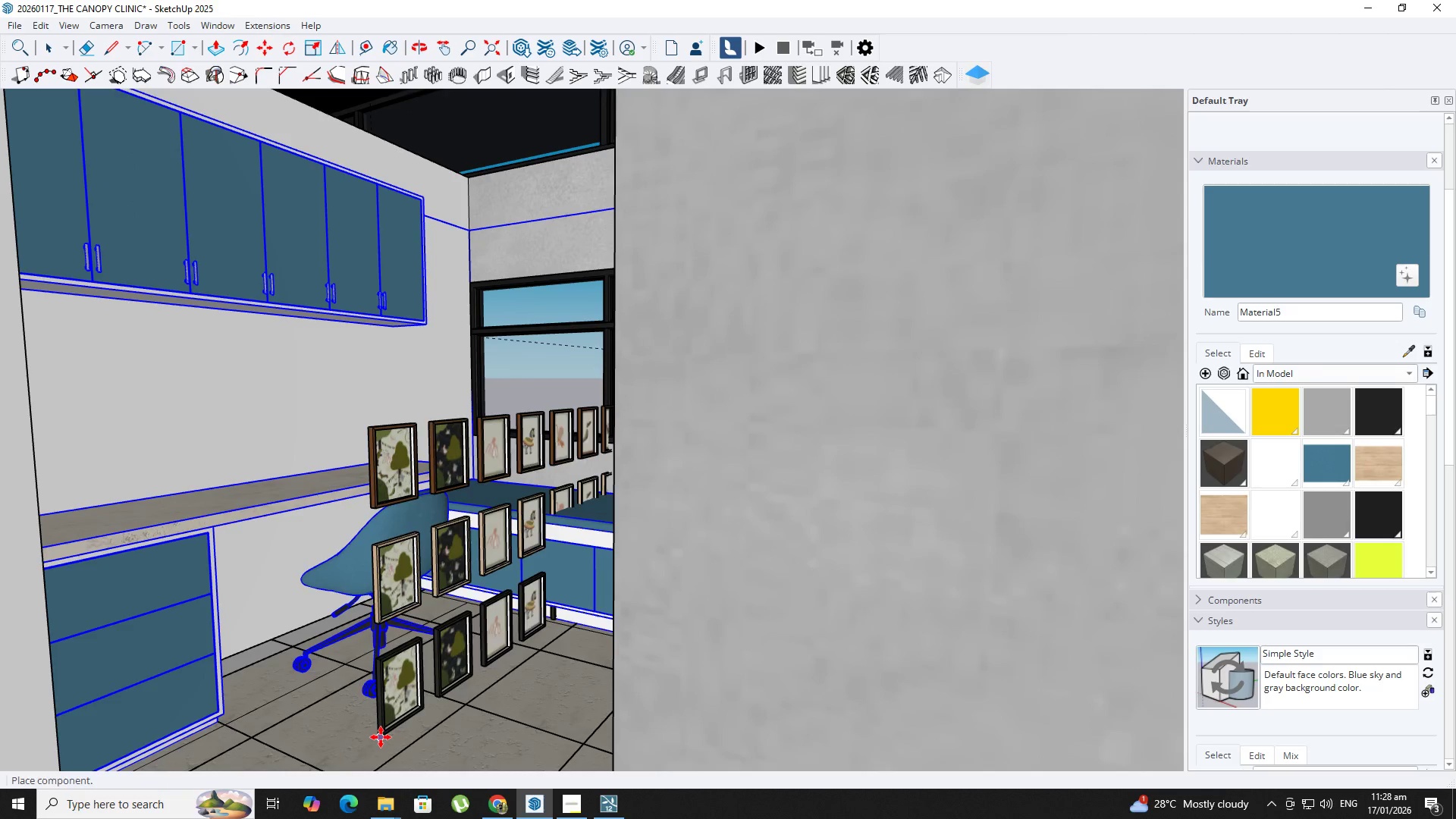 
left_click([366, 761])
 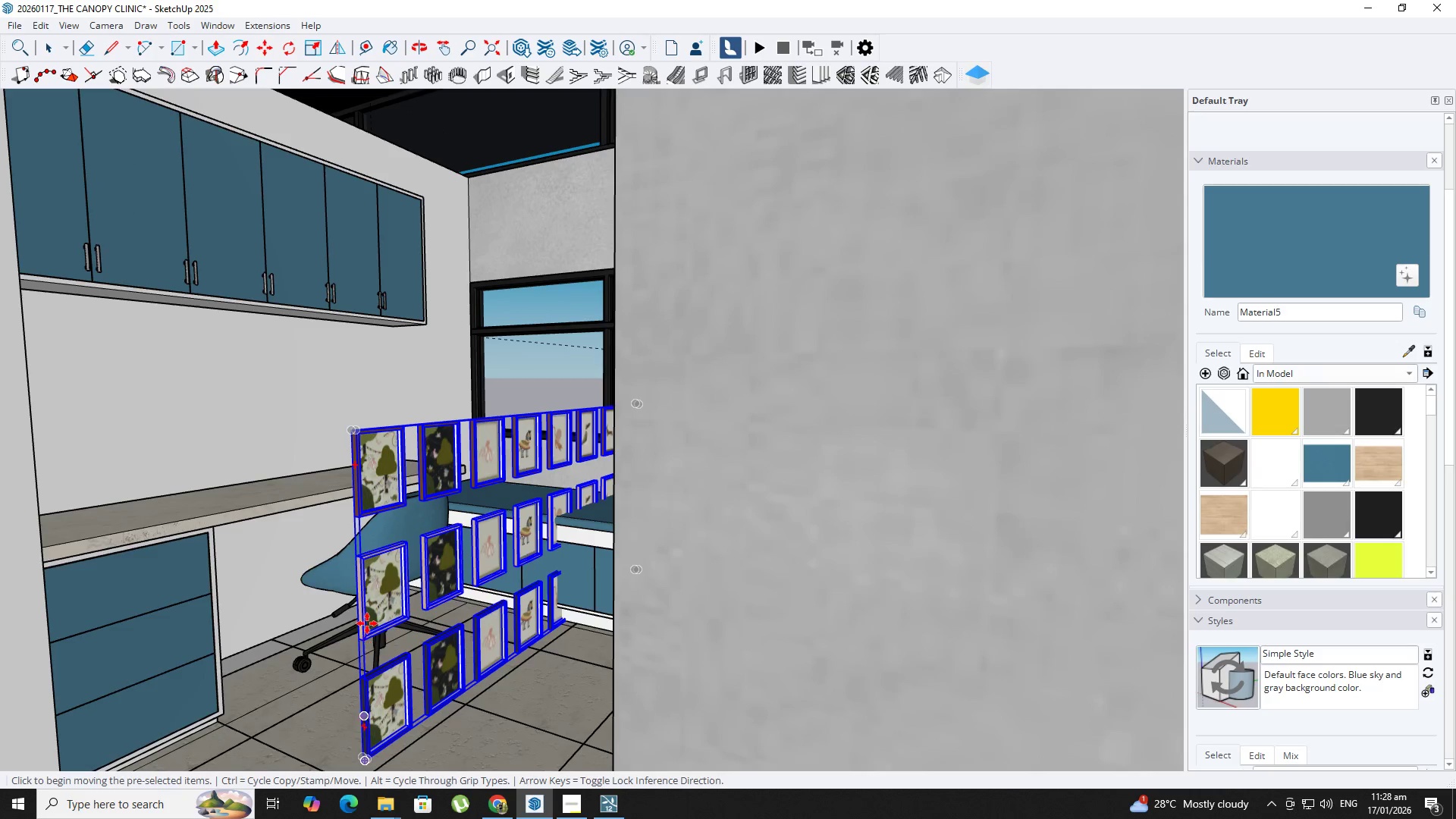 
key(Space)
 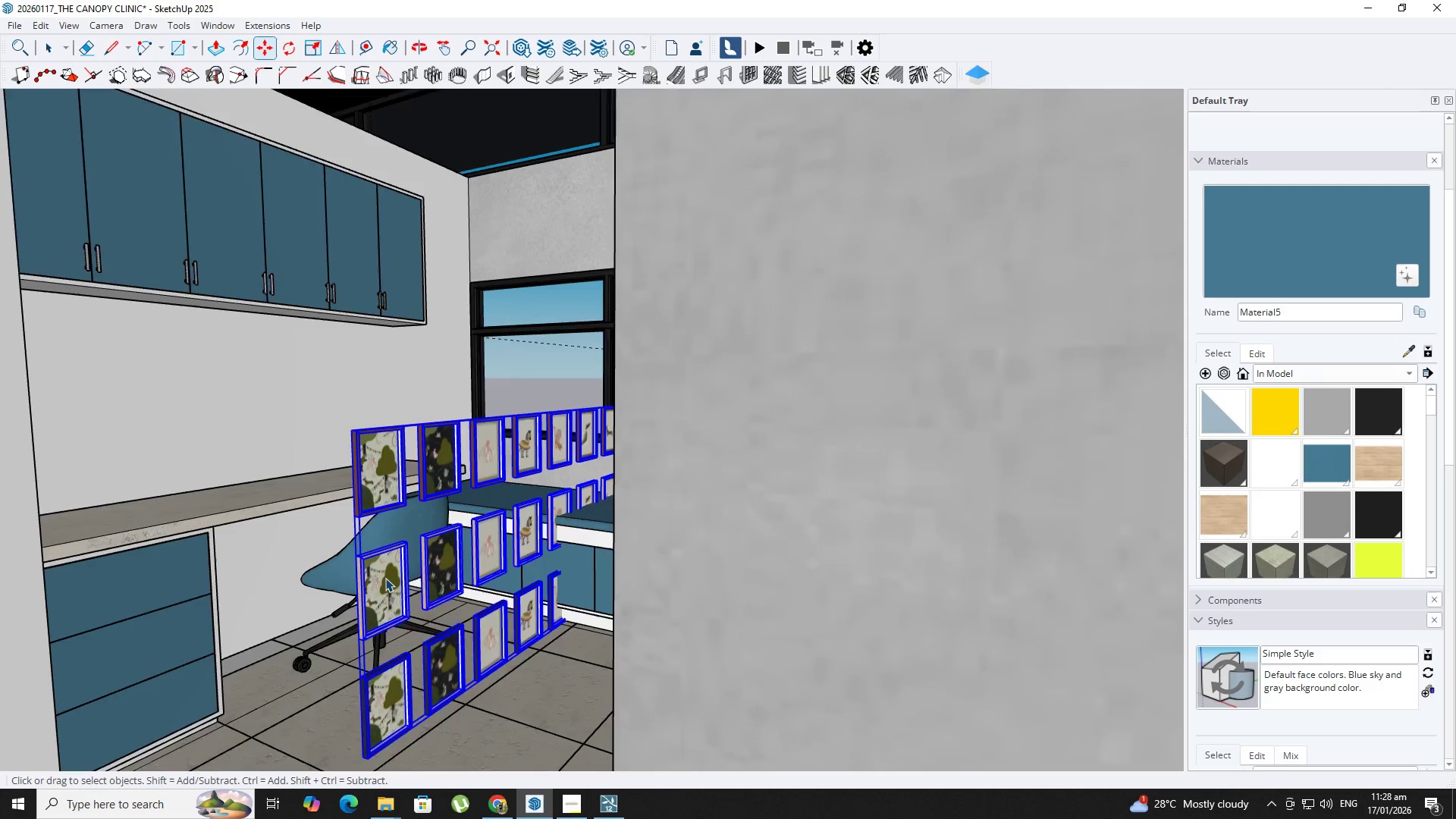 
double_click([393, 582])
 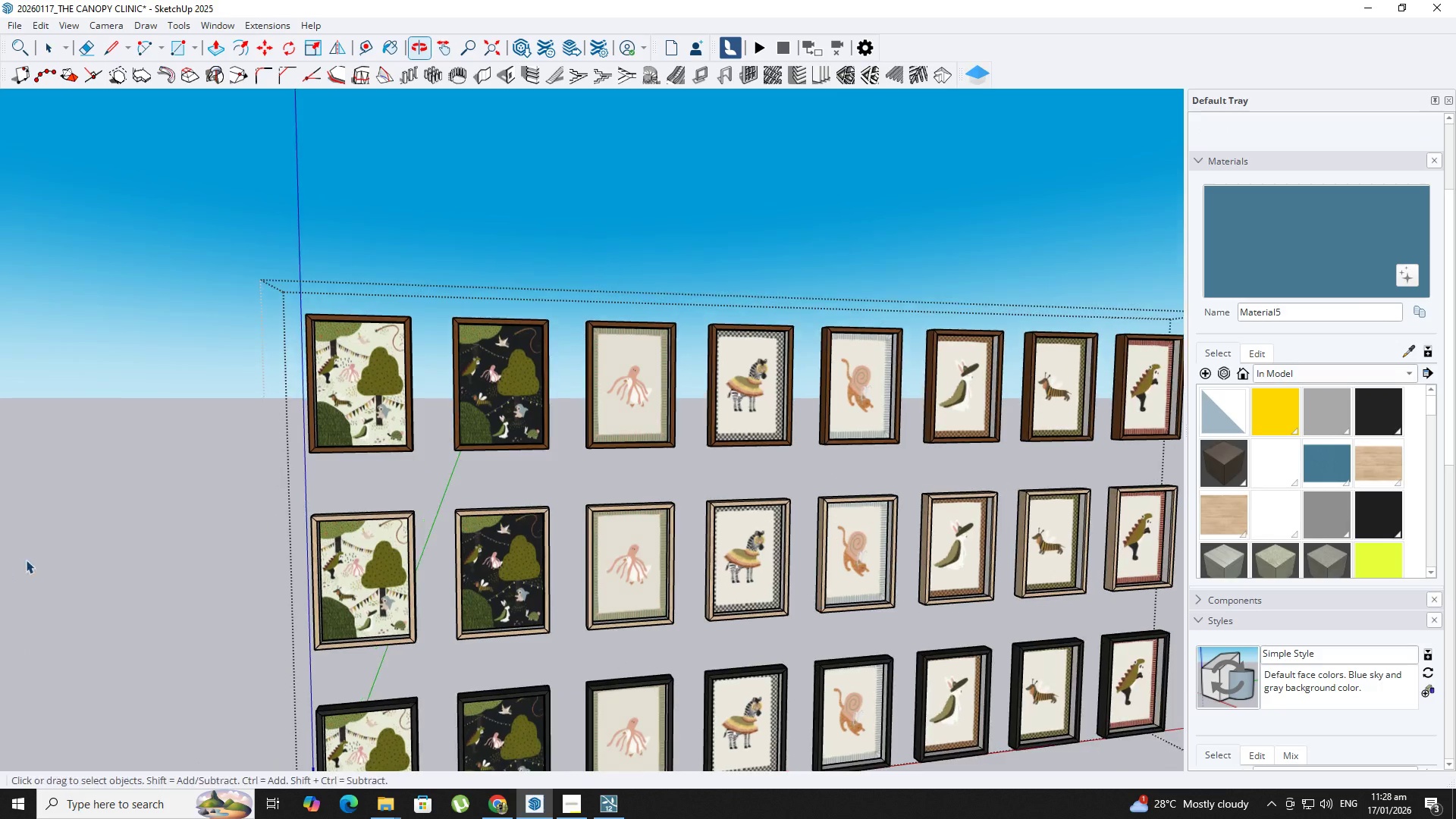 
scroll: coordinate [393, 582], scroll_direction: up, amount: 5.0
 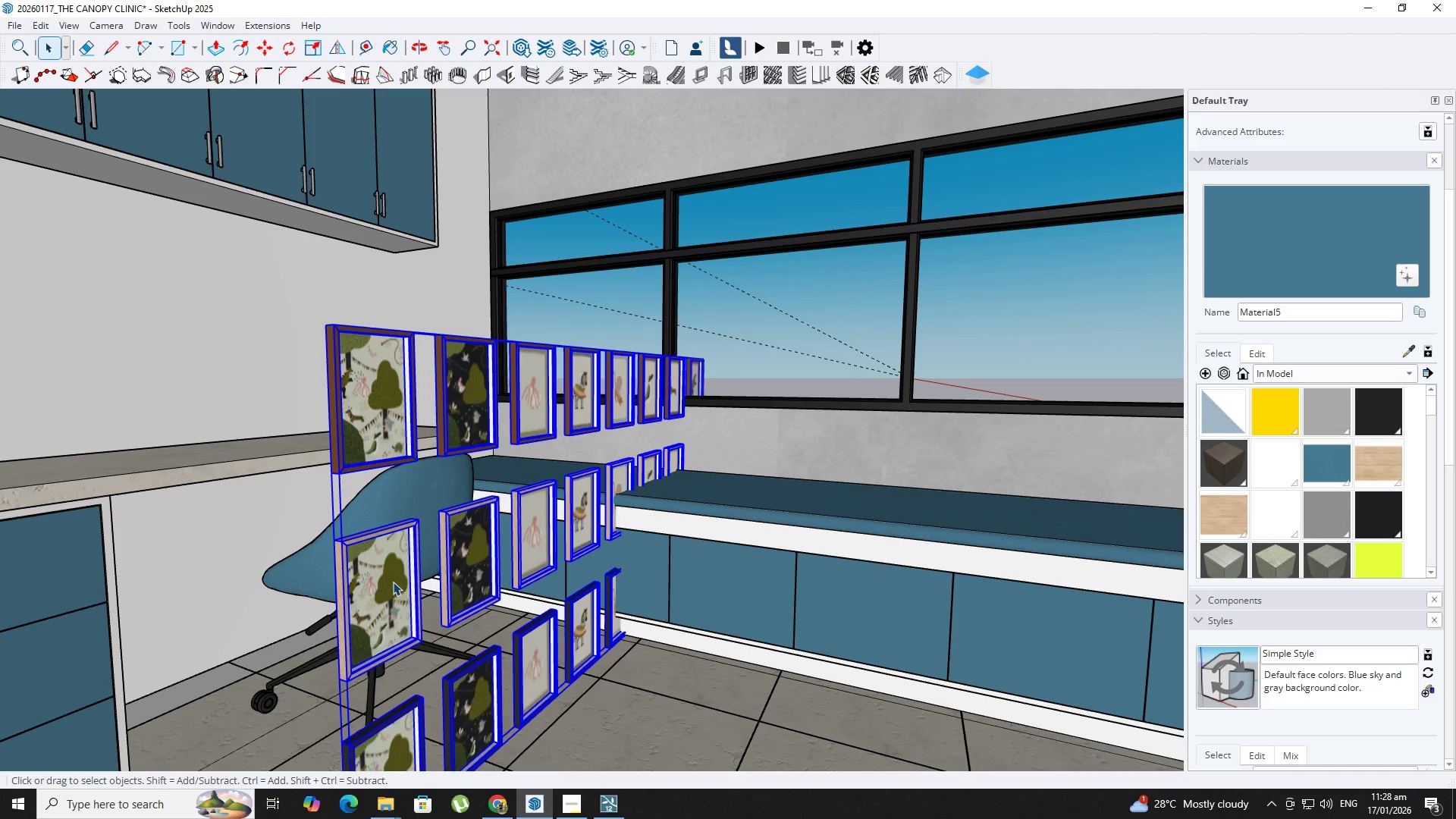 
hold_key(key=ShiftLeft, duration=0.53)
 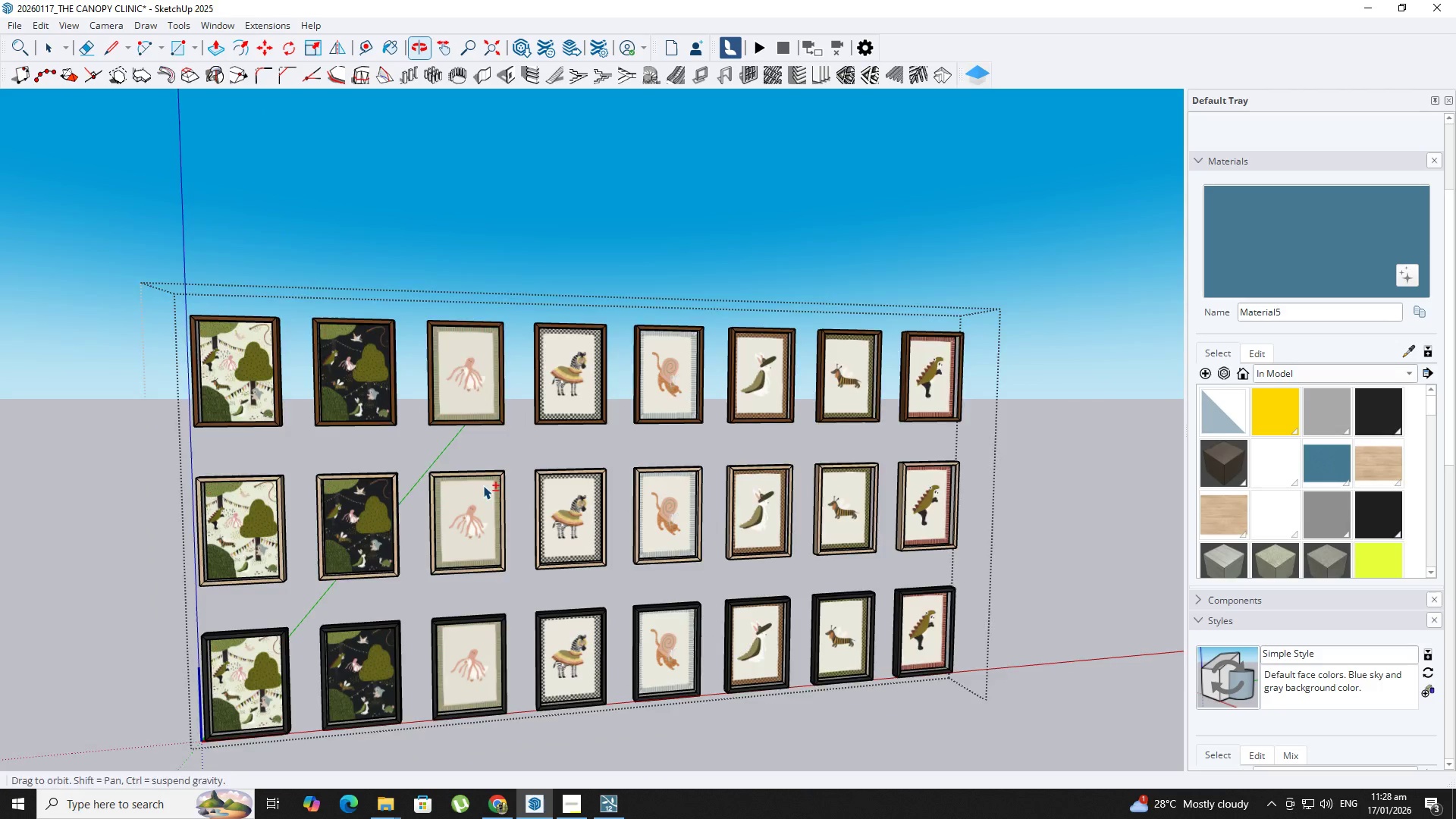 
scroll: coordinate [484, 485], scroll_direction: down, amount: 4.0
 